 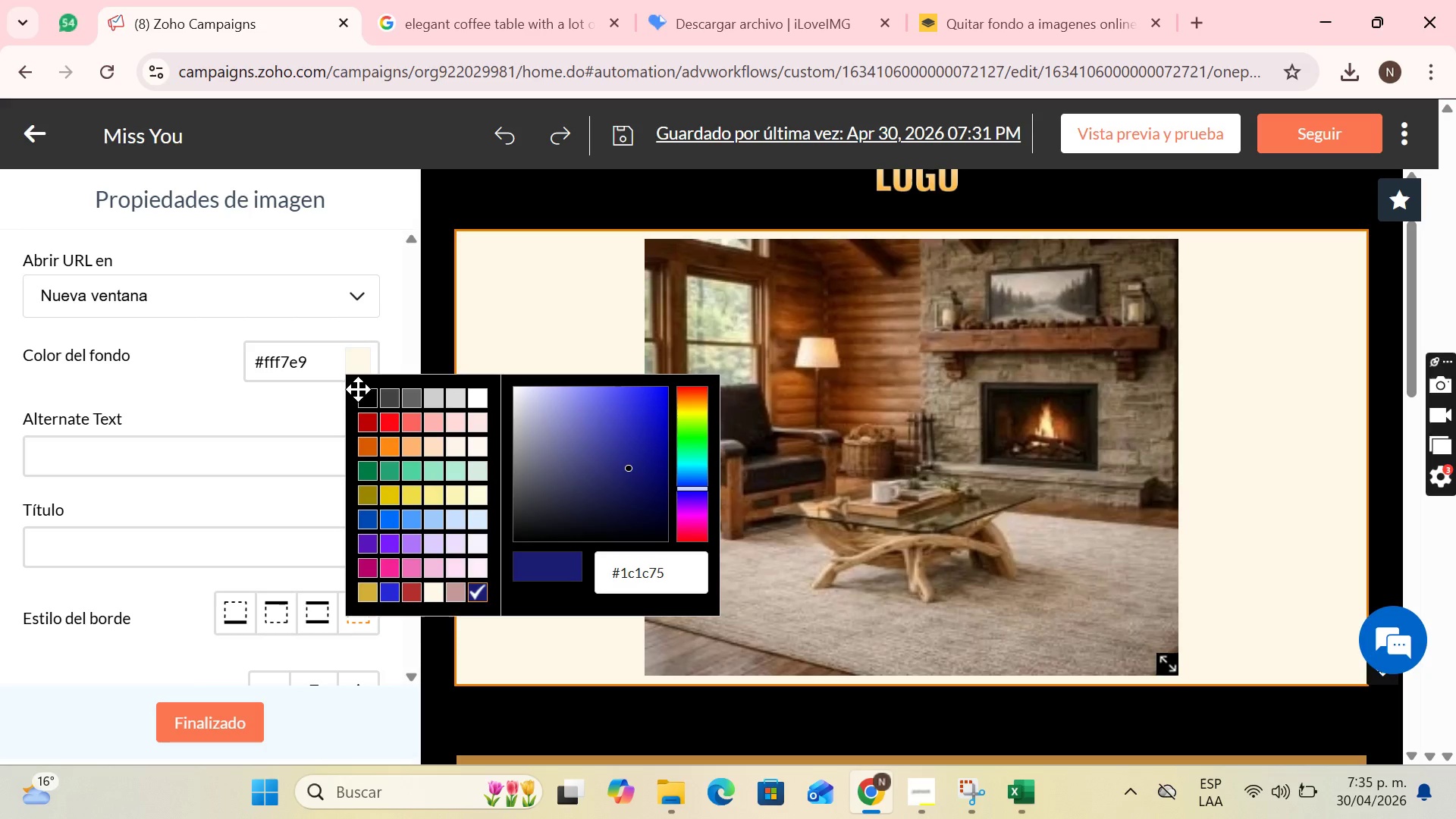 
left_click([377, 400])
 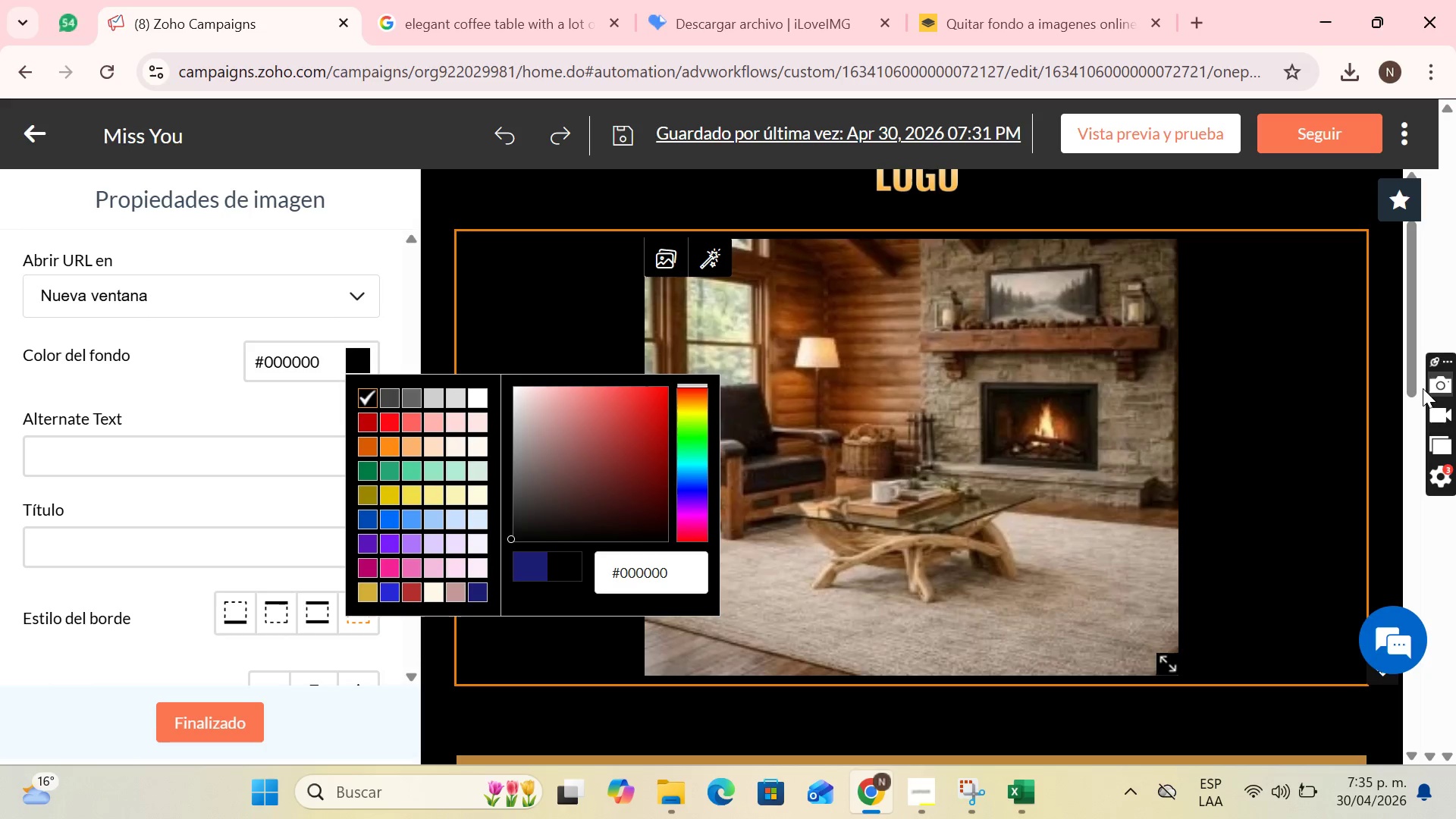 
left_click([1305, 373])
 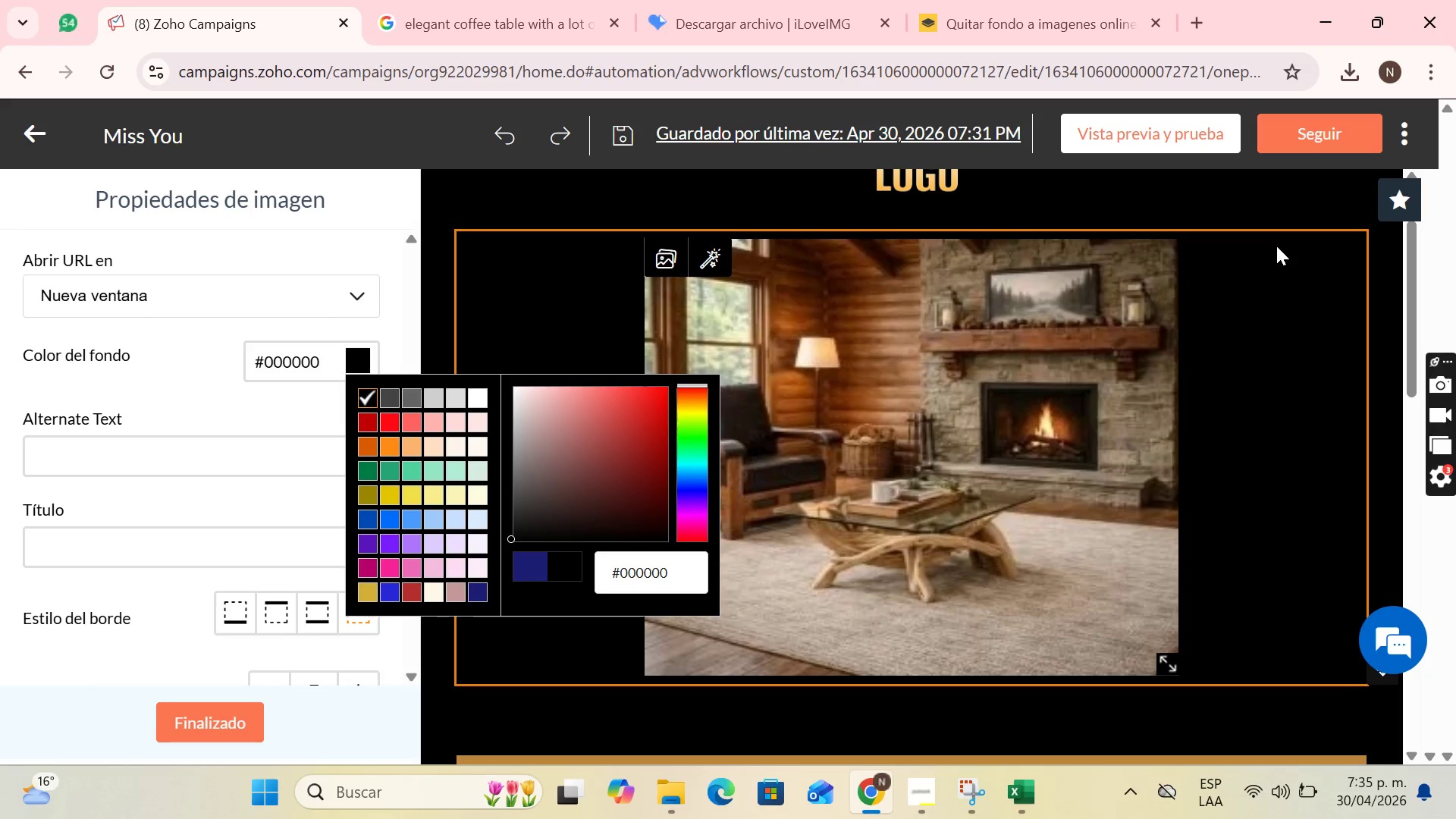 
left_click([1241, 292])
 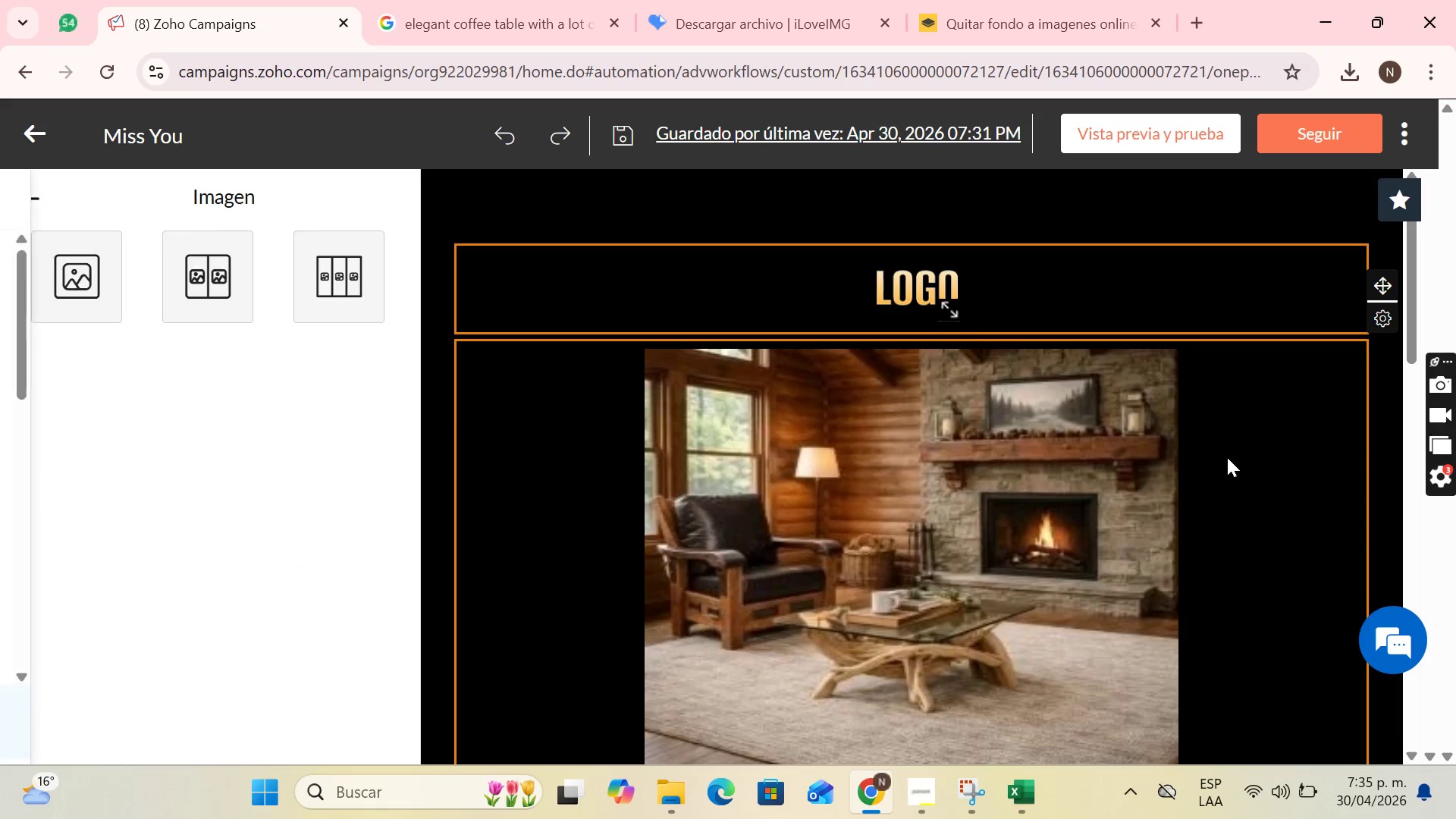 
scroll: coordinate [1276, 253], scroll_direction: up, amount: 2.0
 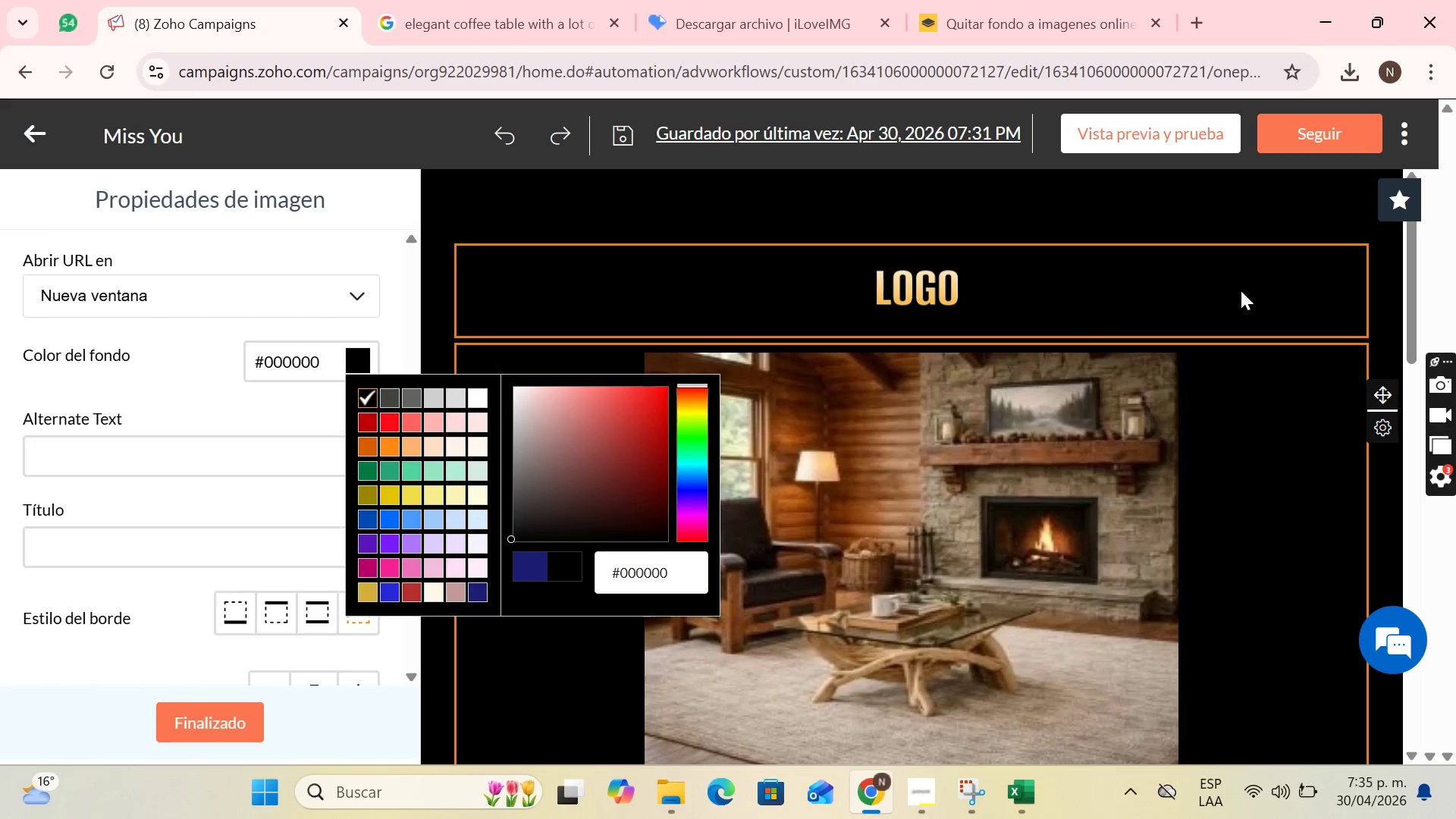 
scroll: coordinate [1232, 463], scroll_direction: down, amount: 2.0
 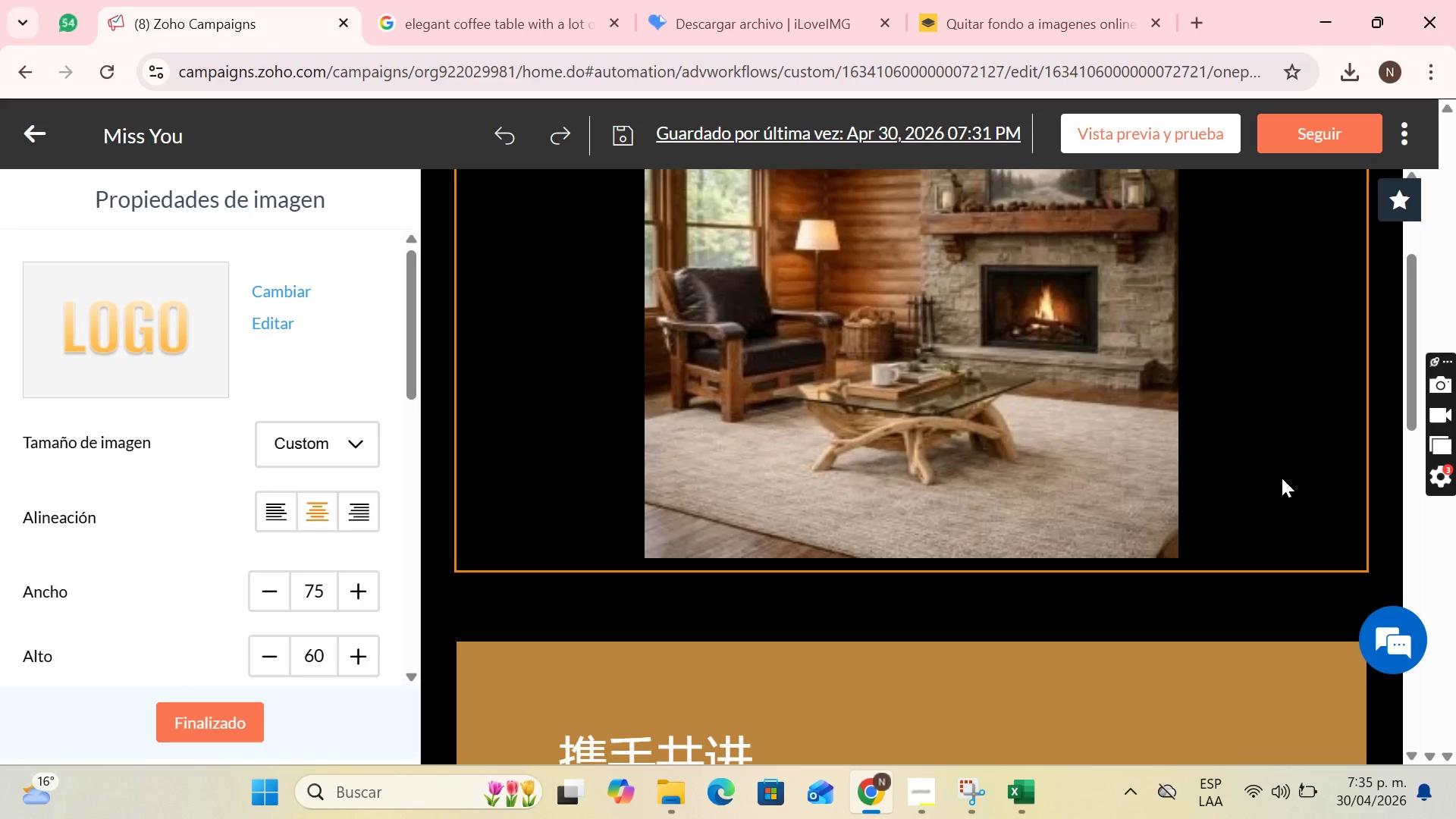 
wait(13.96)
 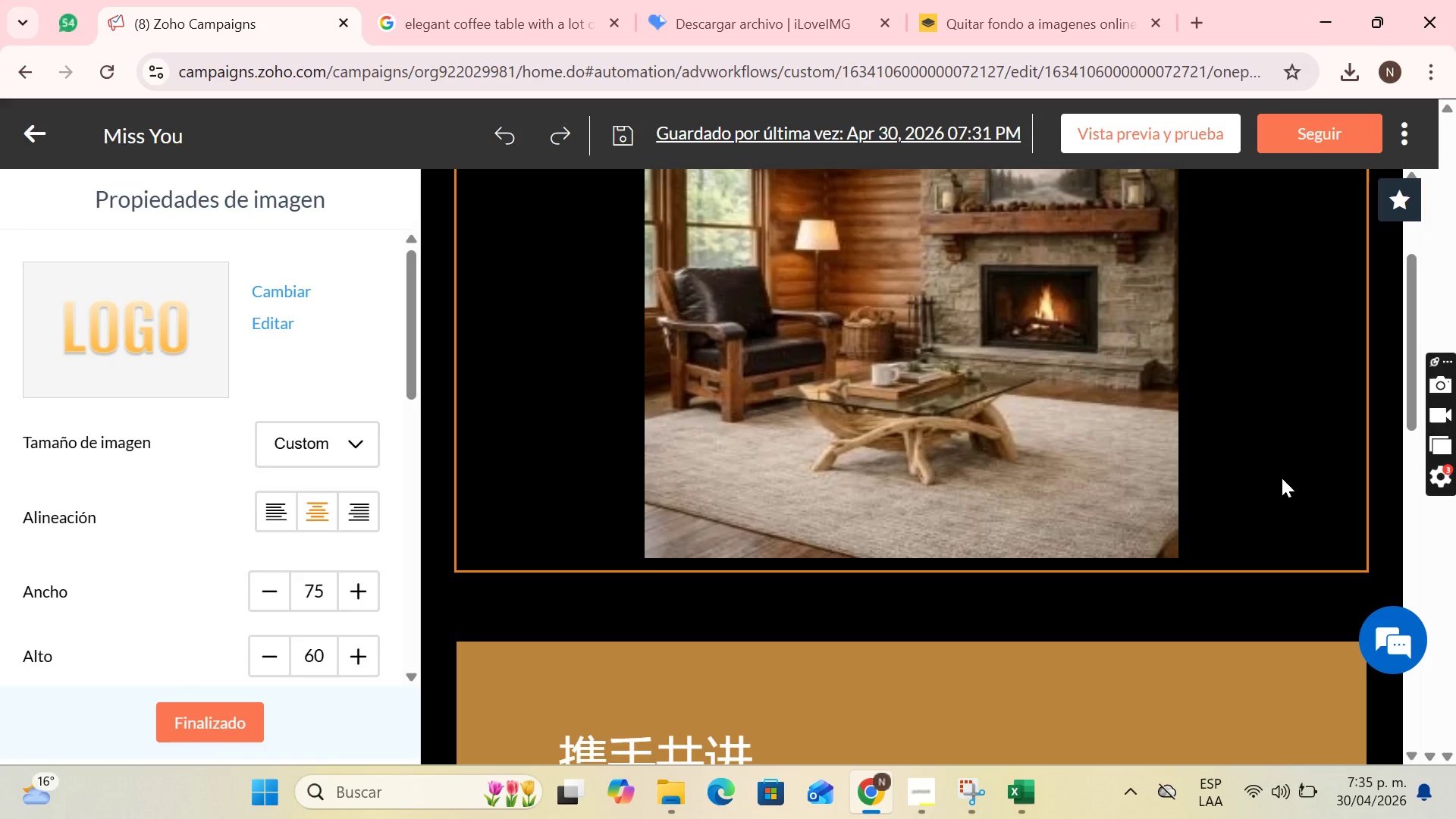 
scroll: coordinate [807, 386], scroll_direction: down, amount: 1.0
 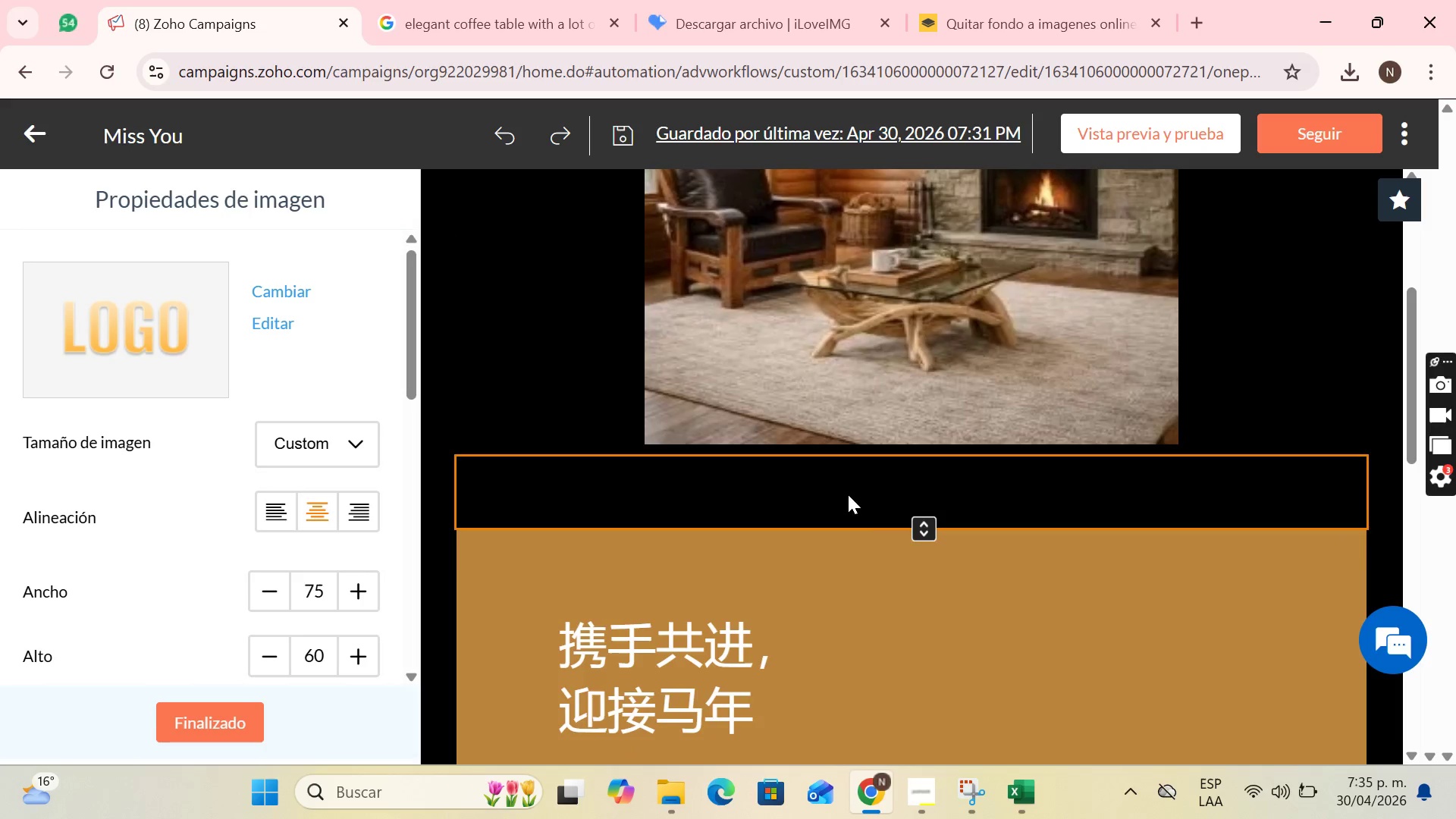 
scroll: coordinate [877, 511], scroll_direction: up, amount: 4.0
 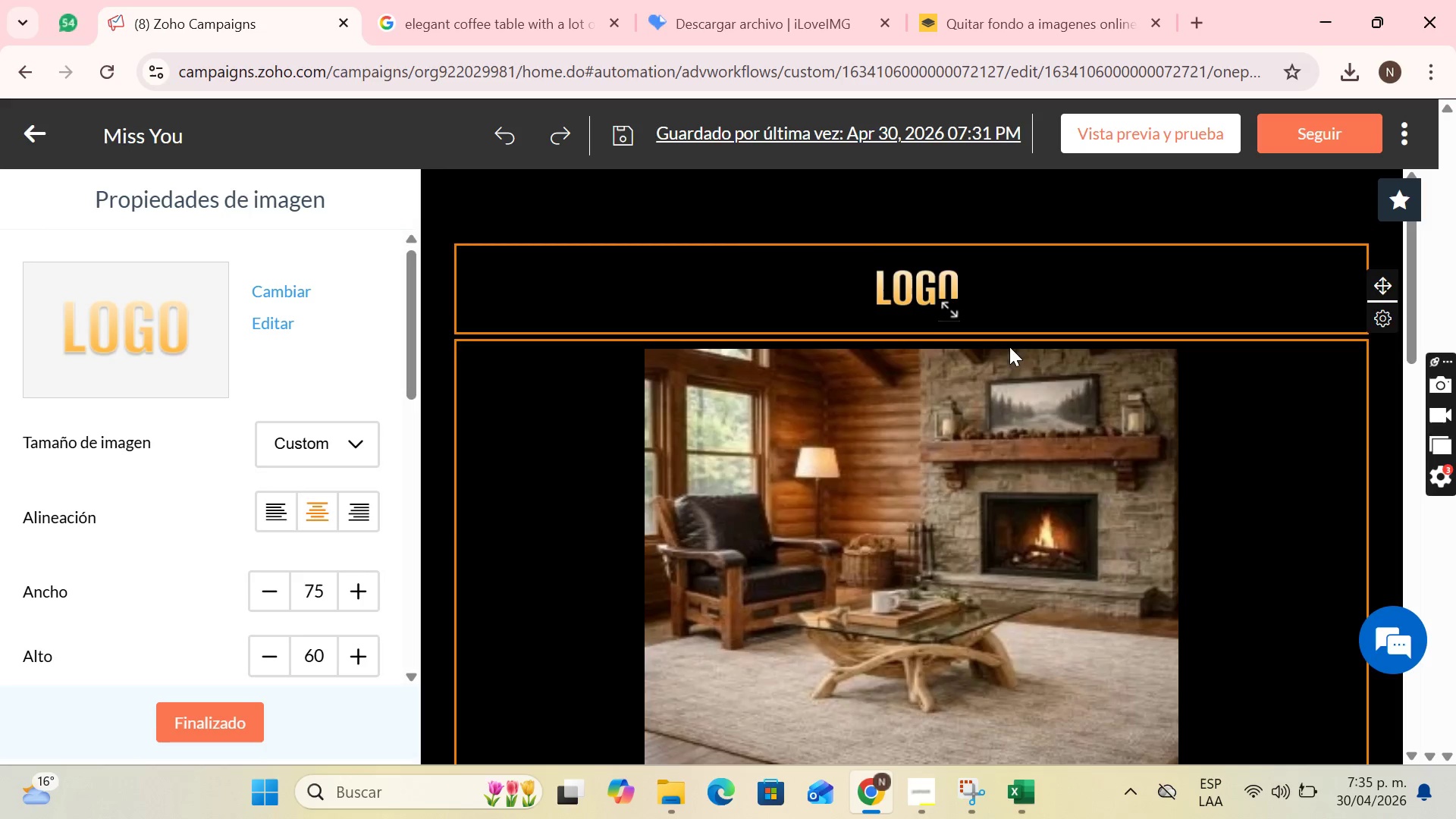 
scroll: coordinate [1009, 347], scroll_direction: down, amount: 4.0
 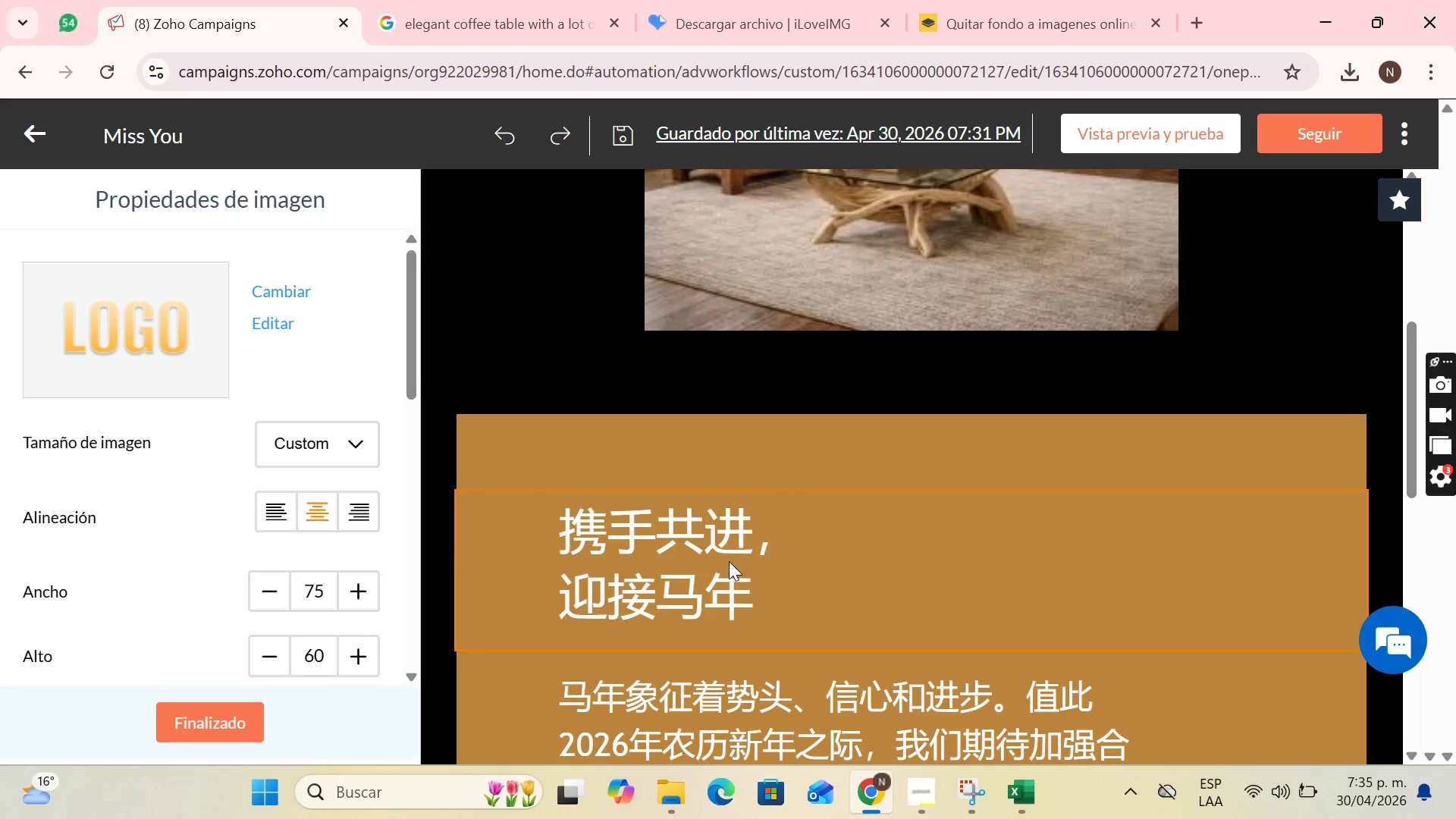 
left_click([855, 466])
 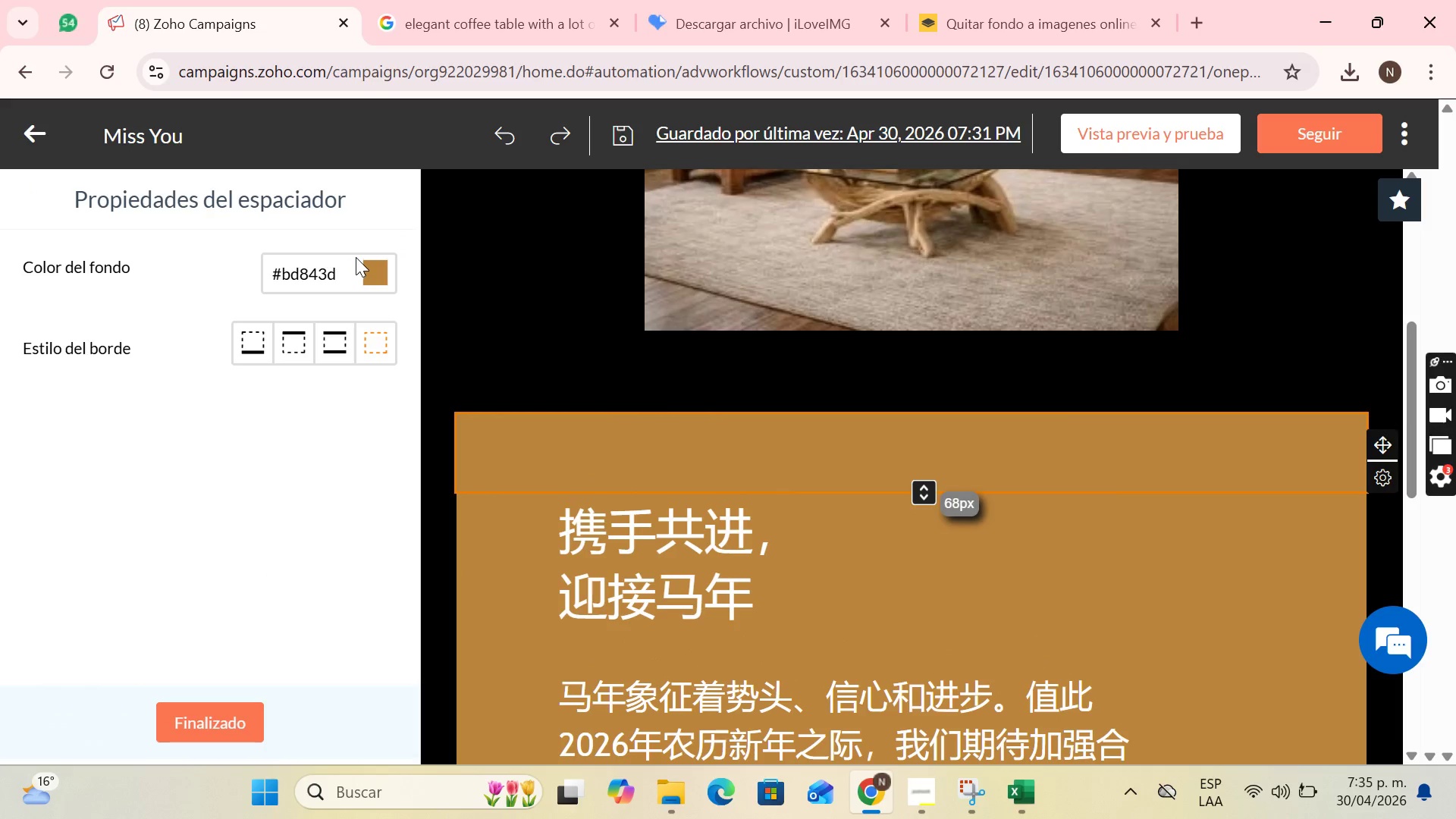 
scroll: coordinate [847, 474], scroll_direction: none, amount: 0.0
 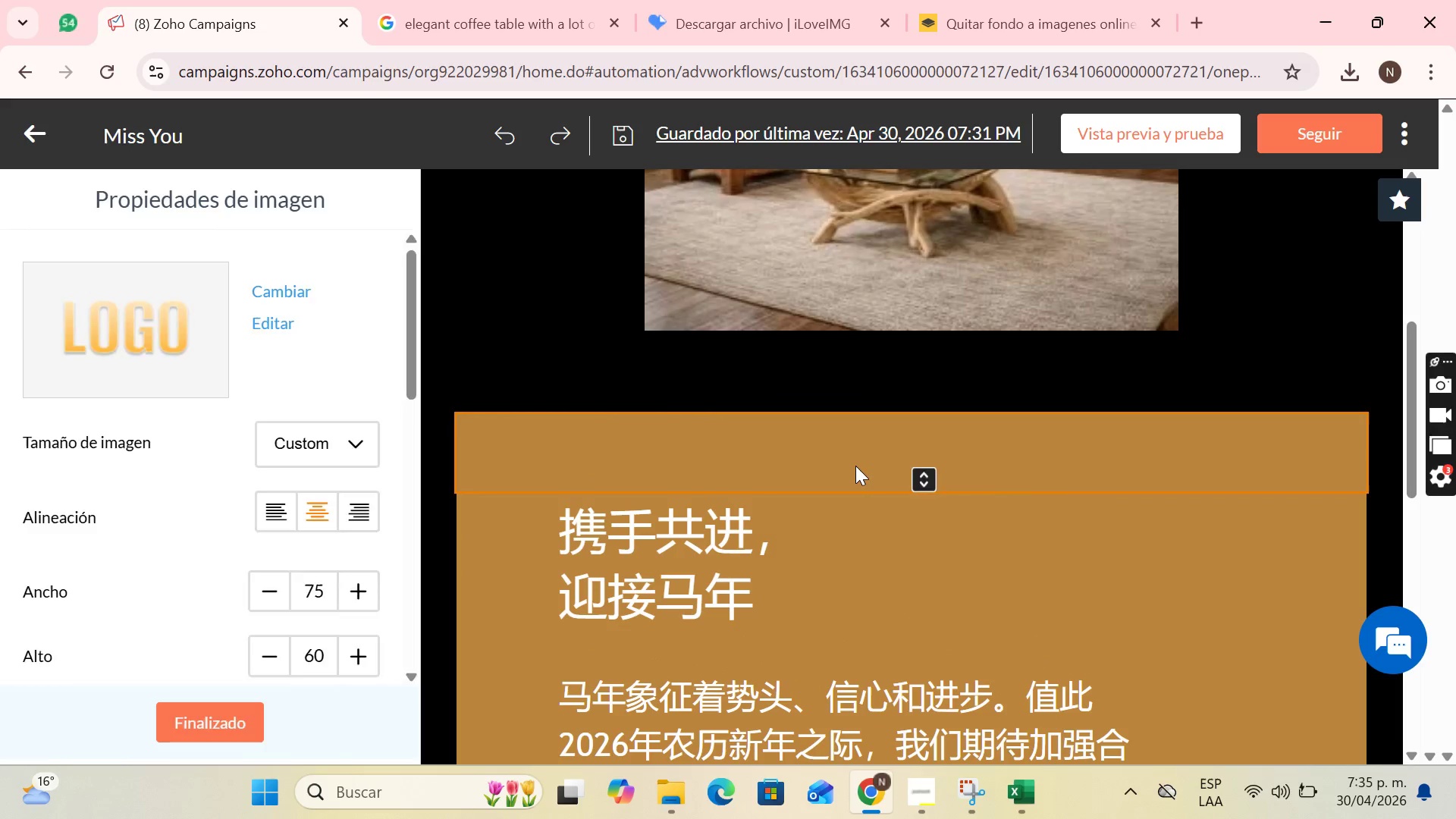 
wait(6.05)
 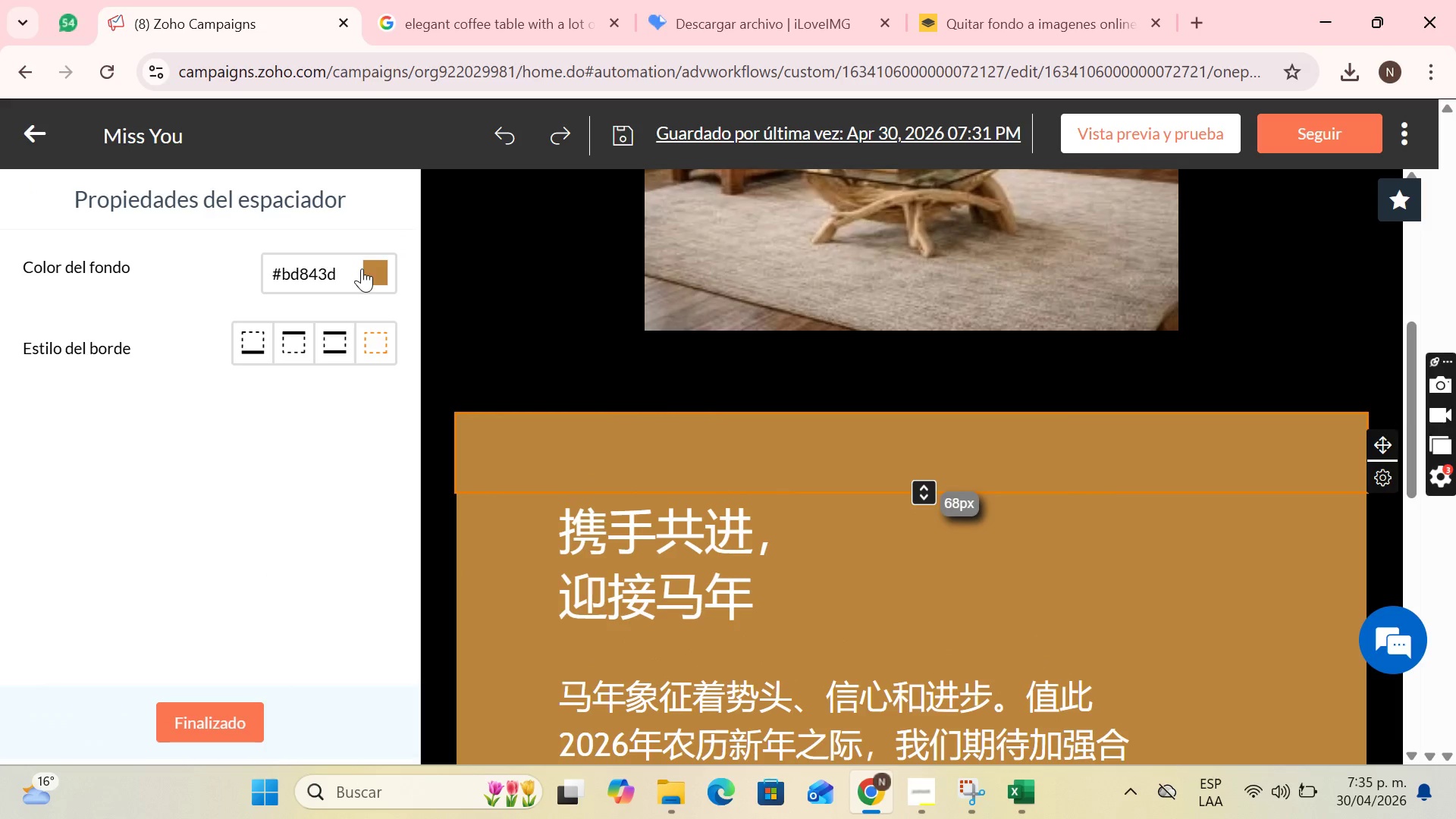 
left_click([345, 268])
 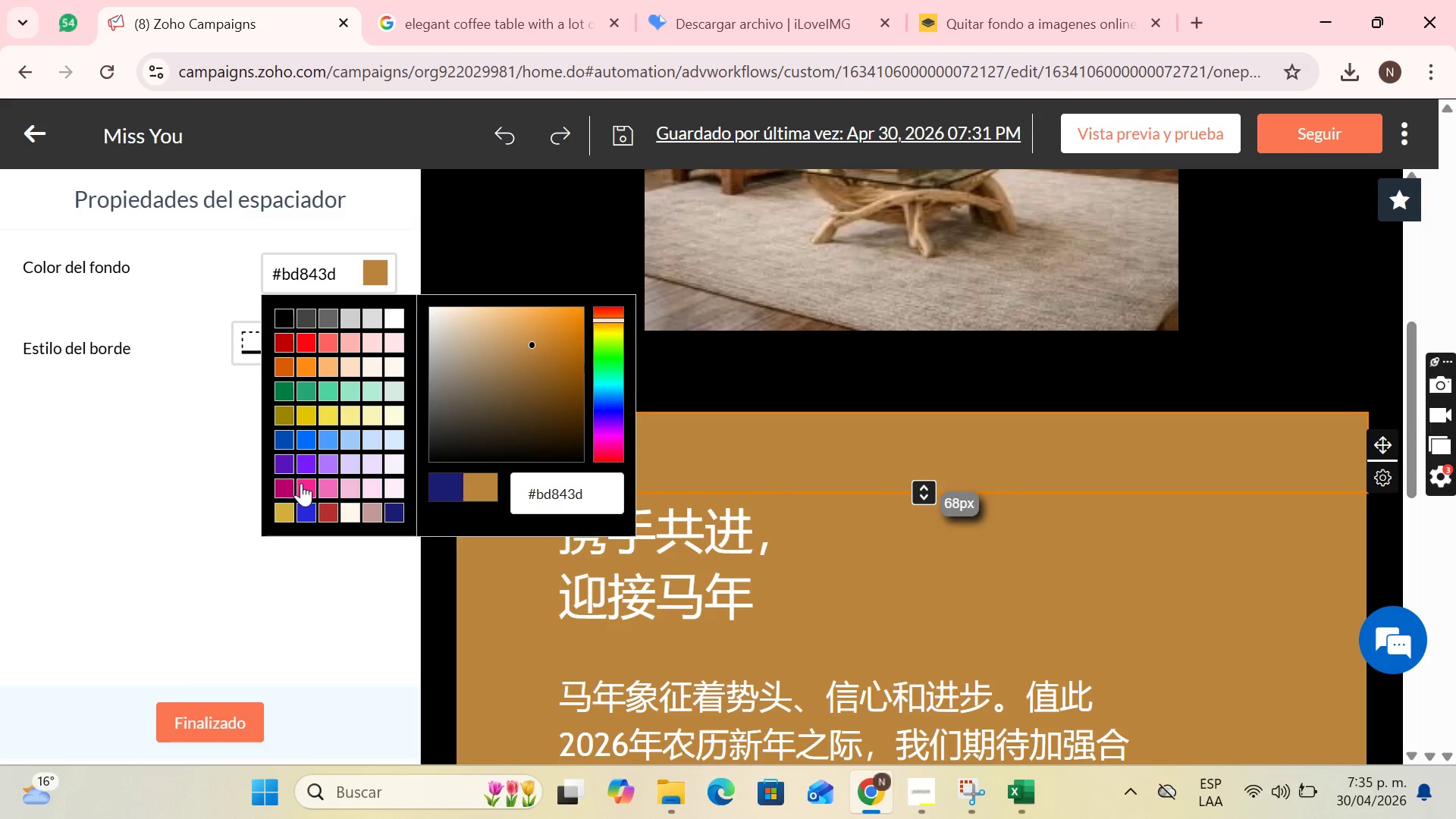 
left_click([287, 518])
 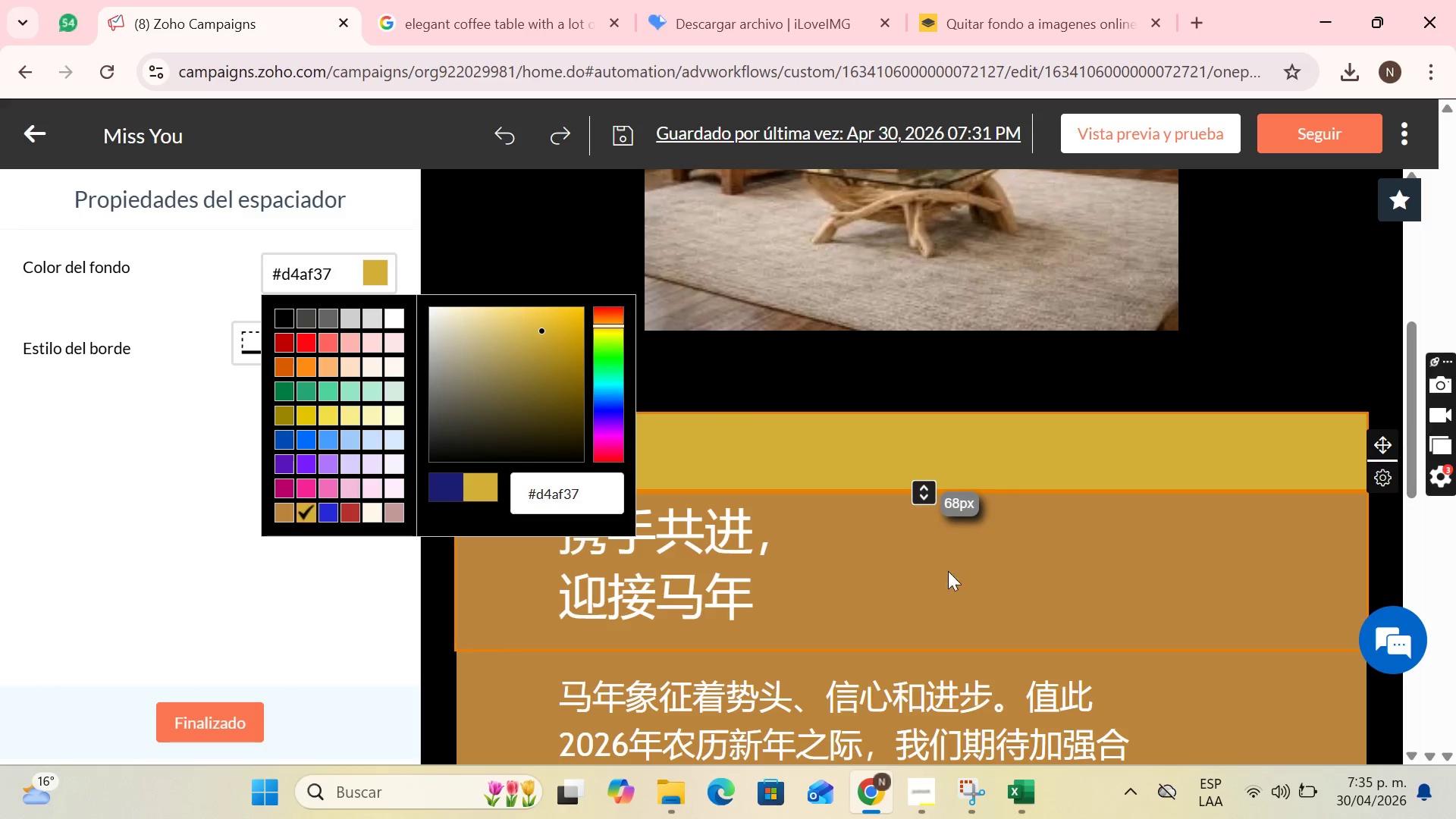 
left_click([905, 534])
 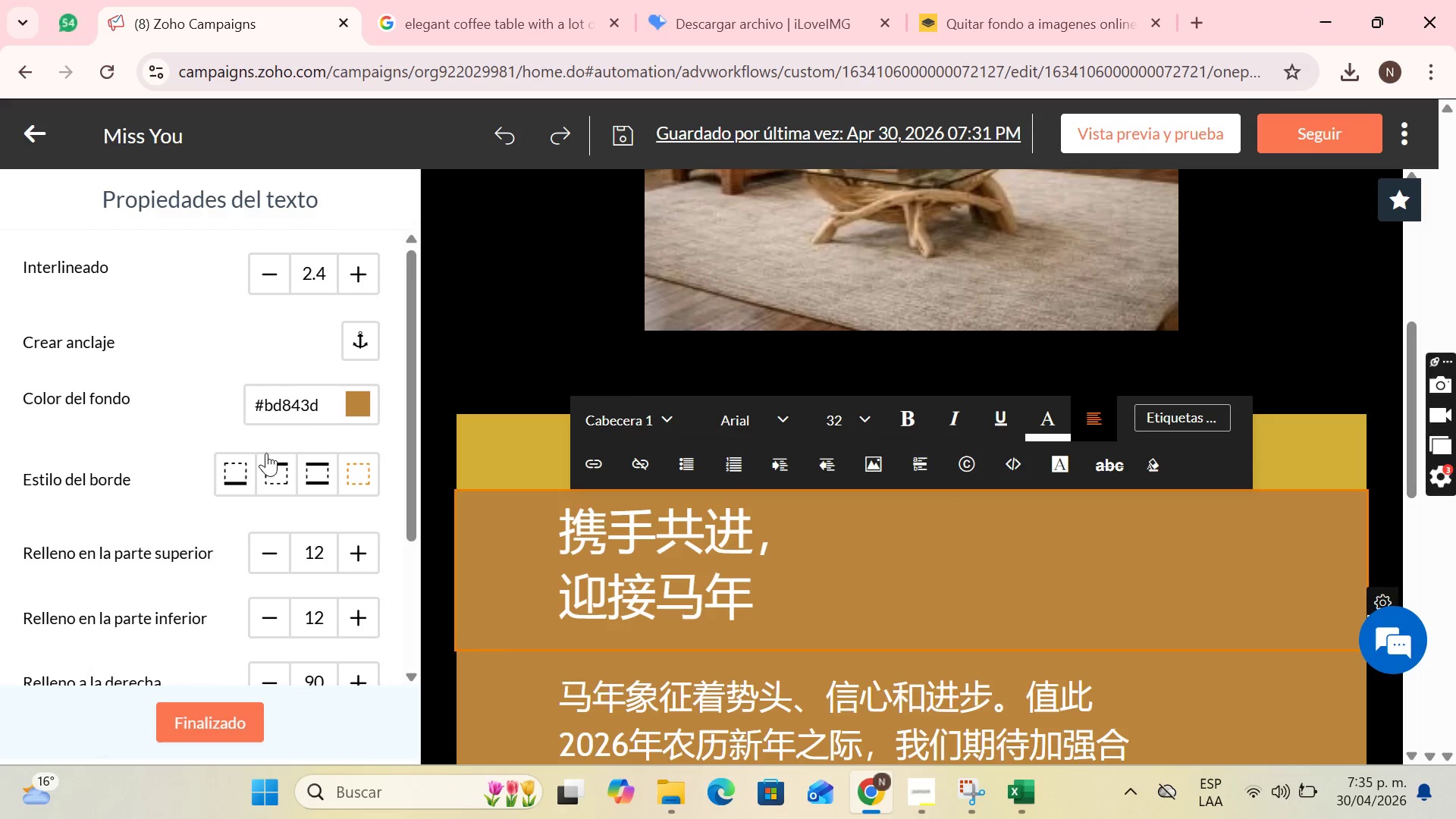 
left_click([339, 397])
 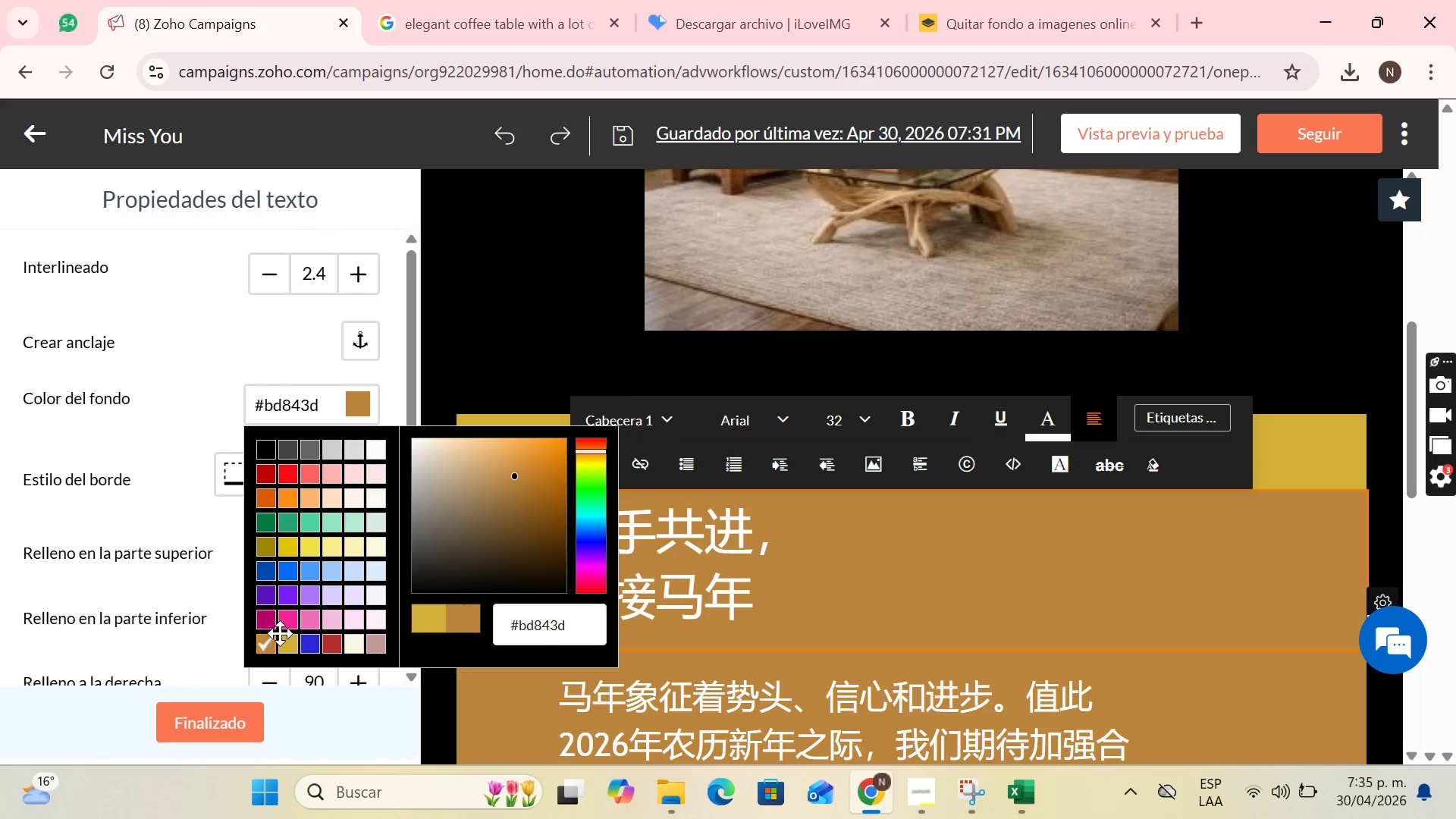 
left_click([284, 650])
 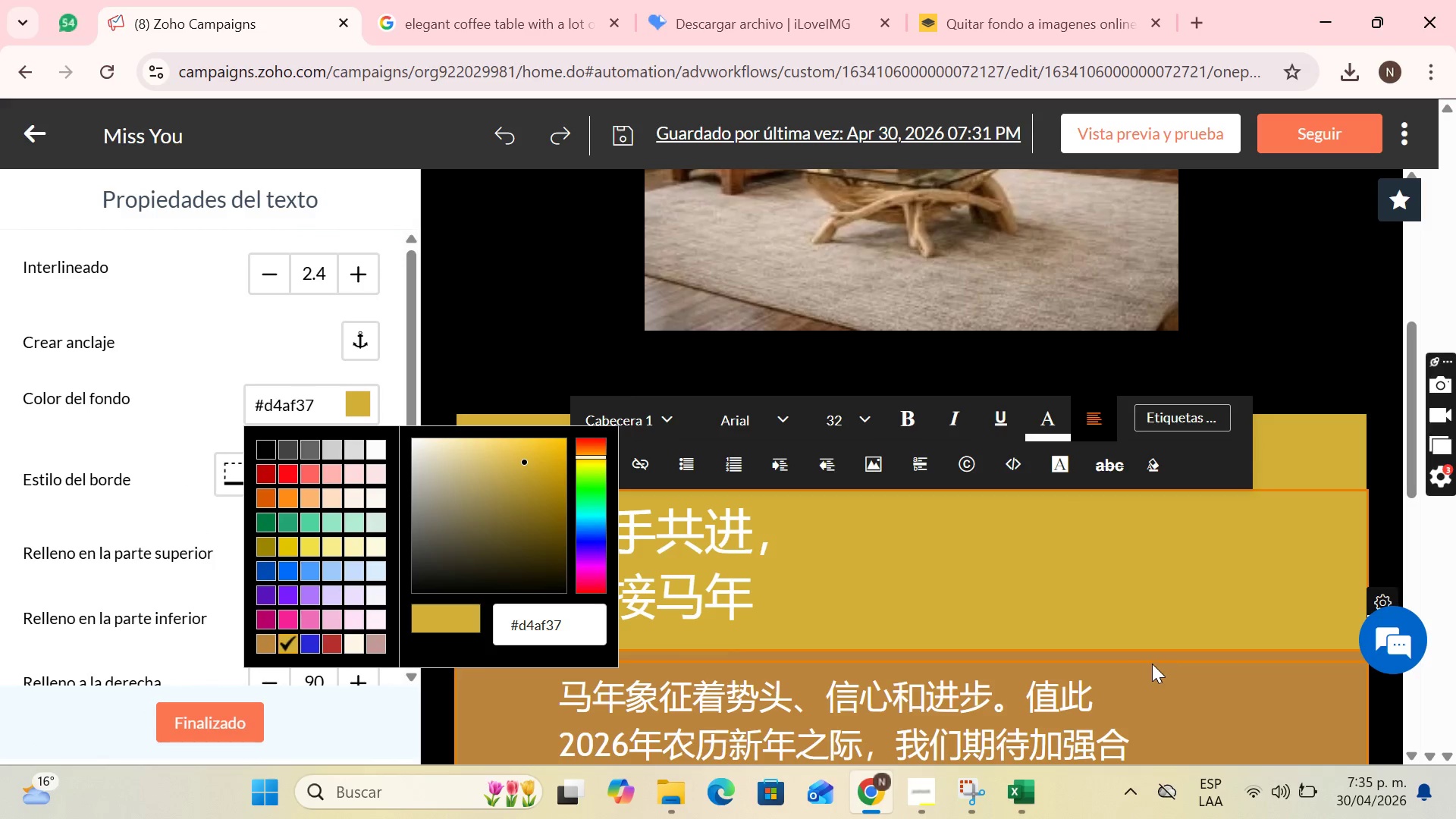 
left_click([1165, 670])
 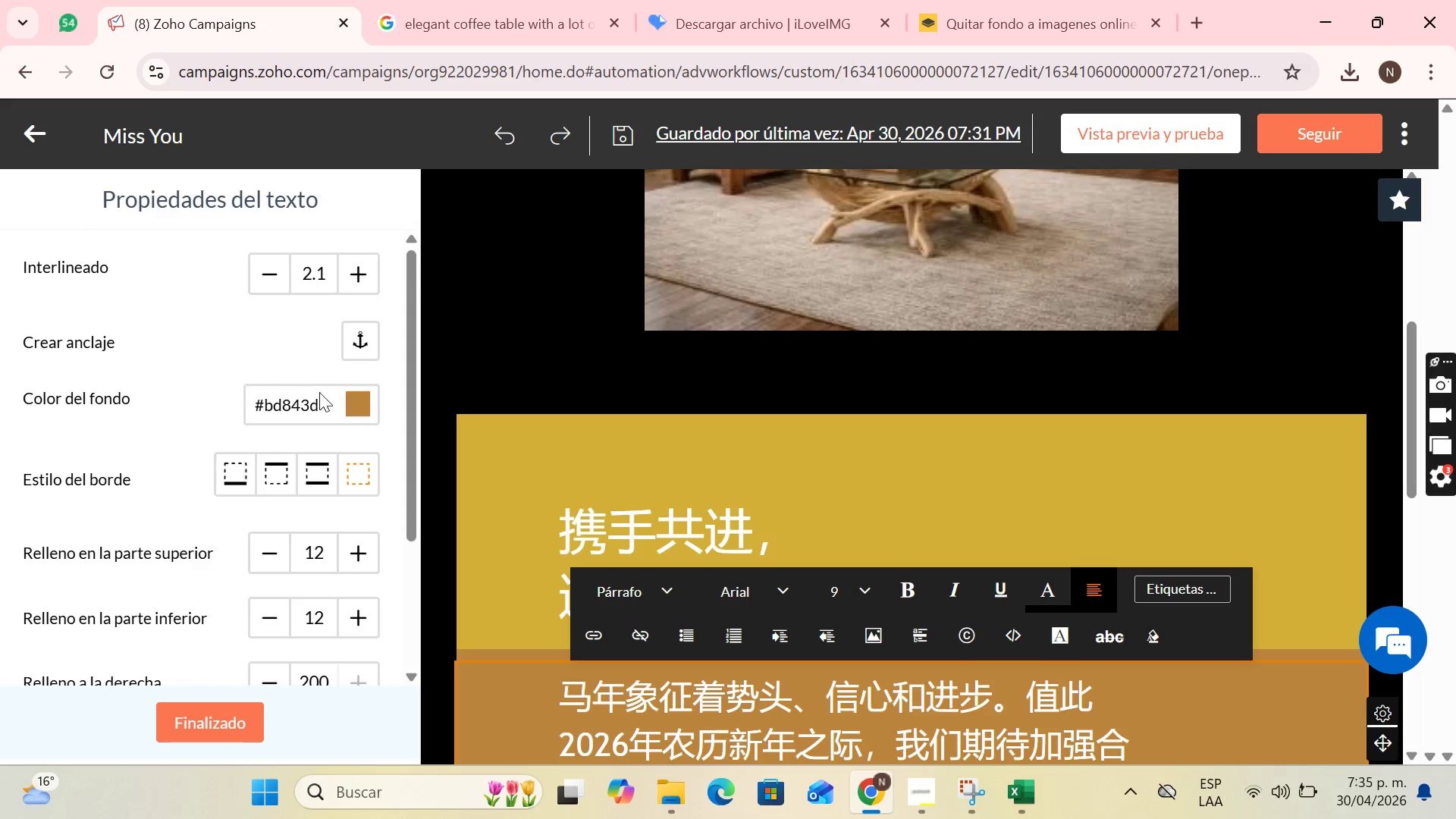 
left_click([349, 403])
 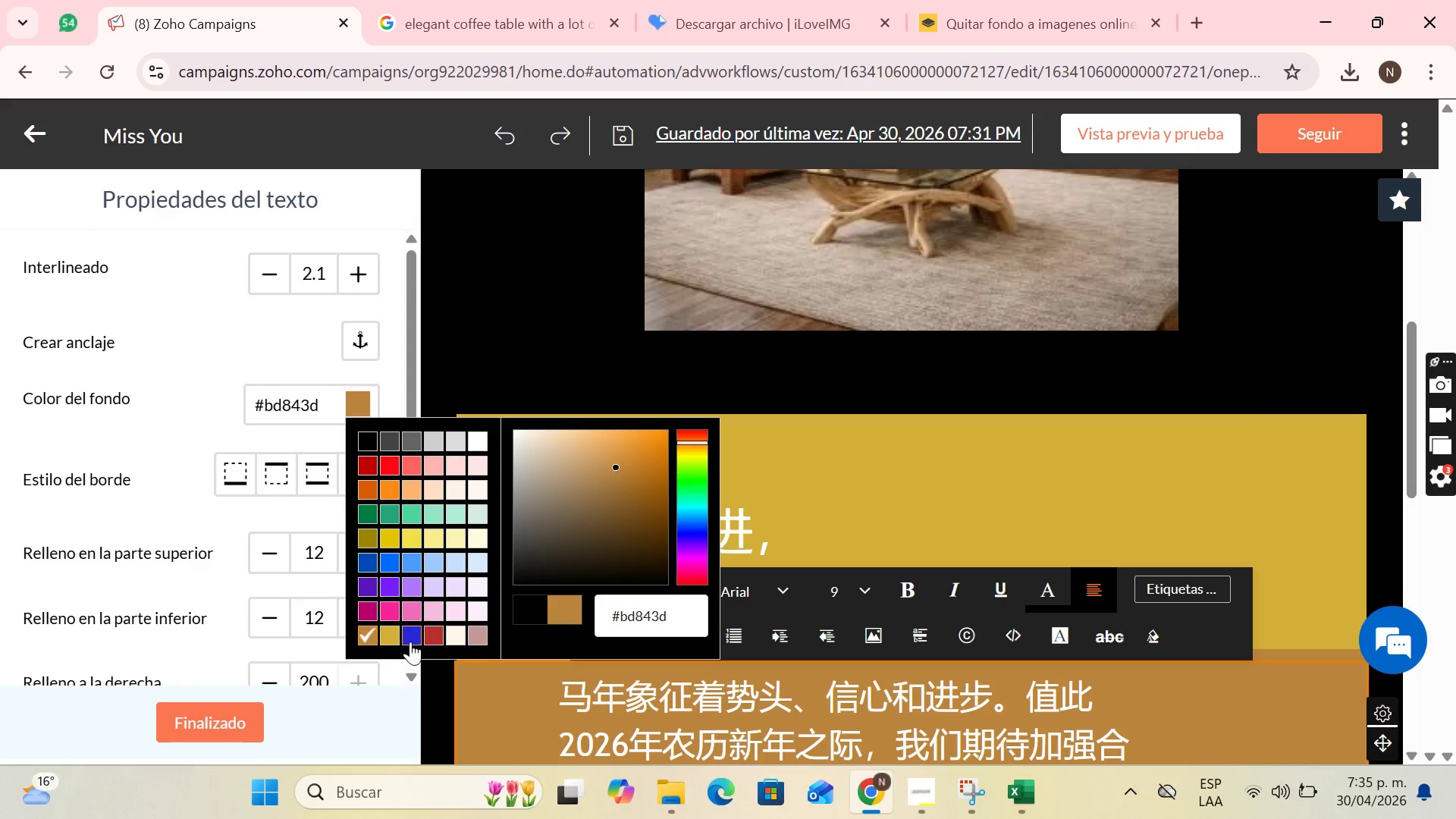 
left_click([391, 642])
 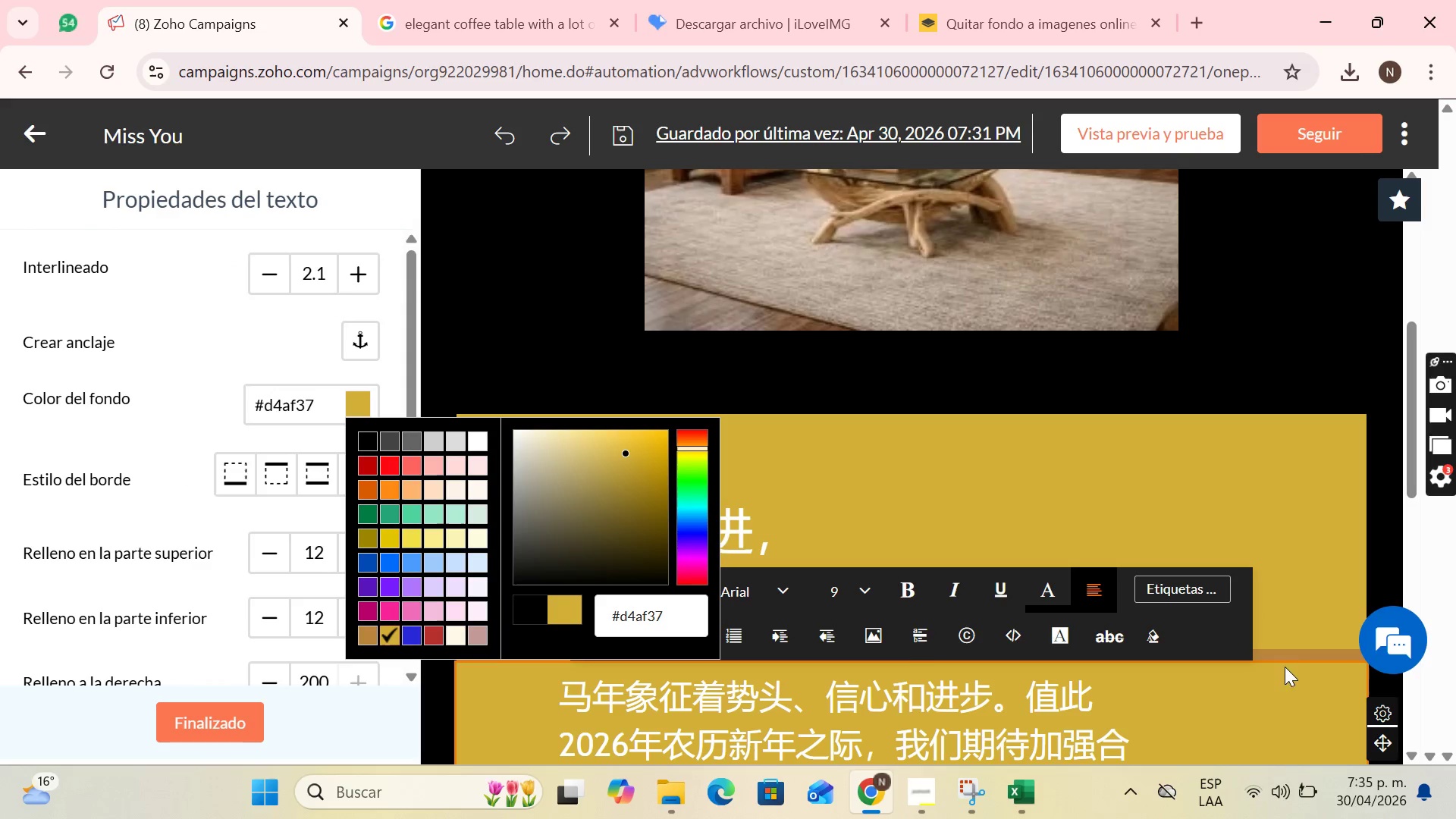 
left_click([1289, 655])
 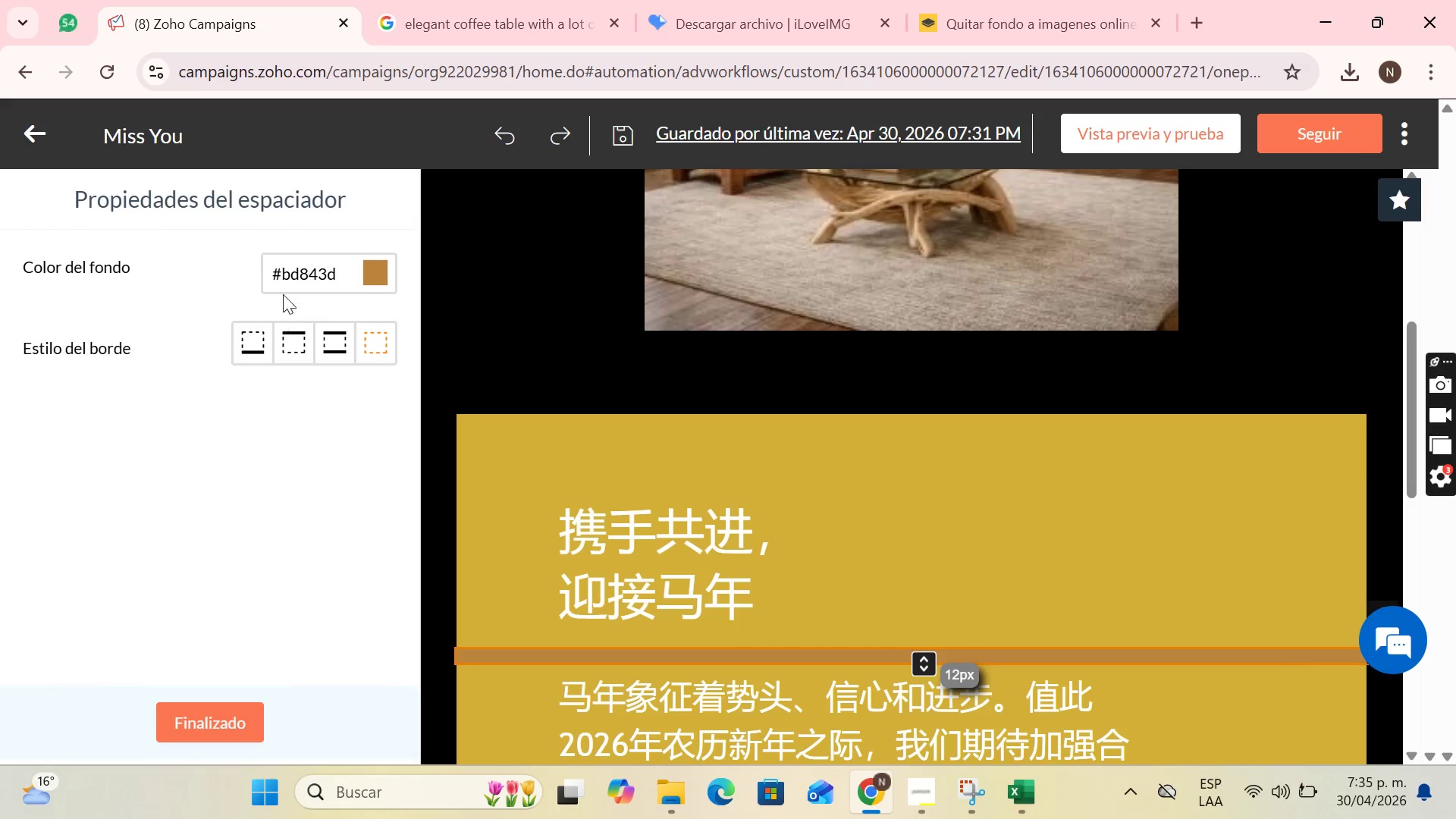 
left_click([385, 276])
 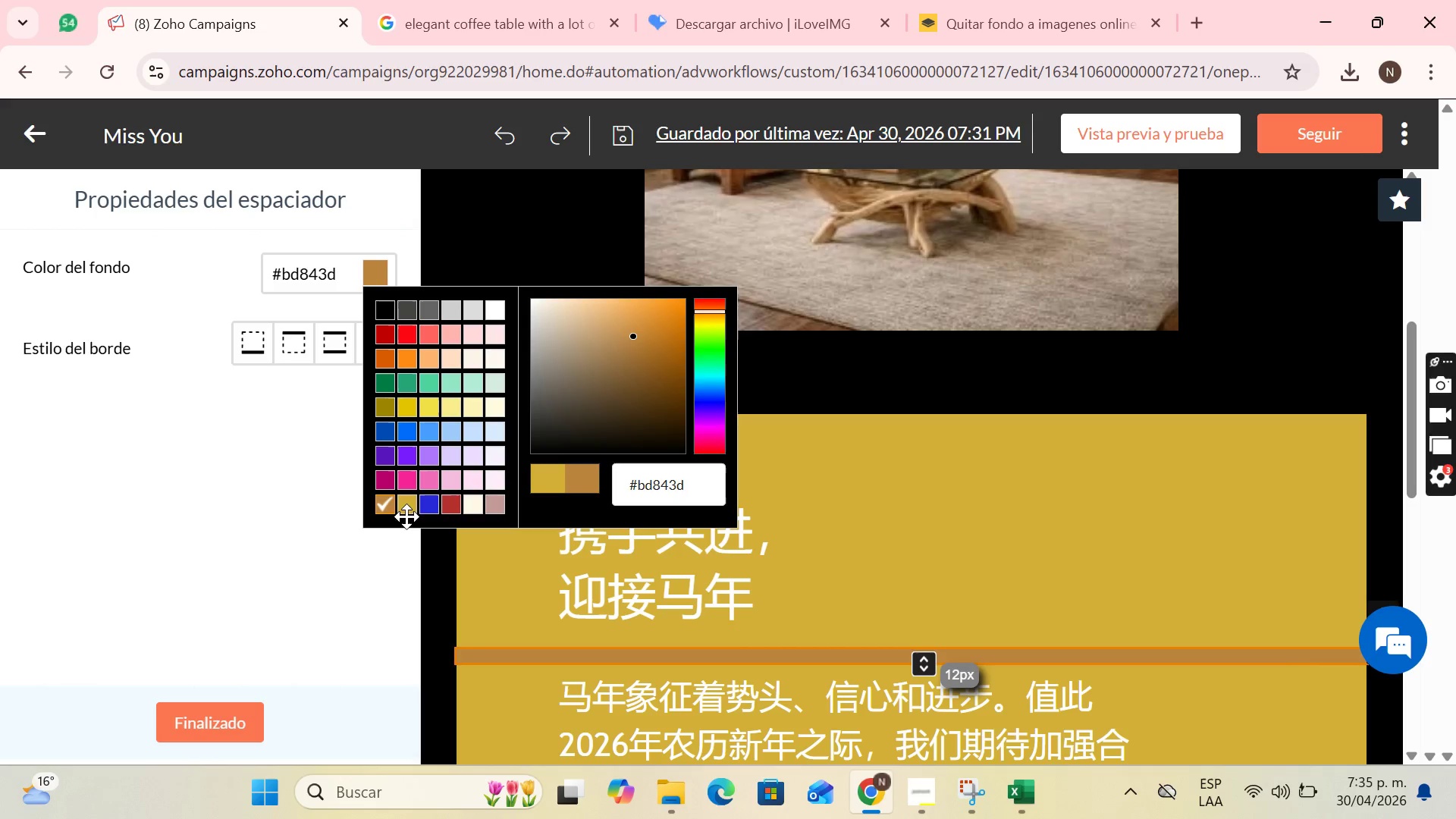 
left_click([411, 510])
 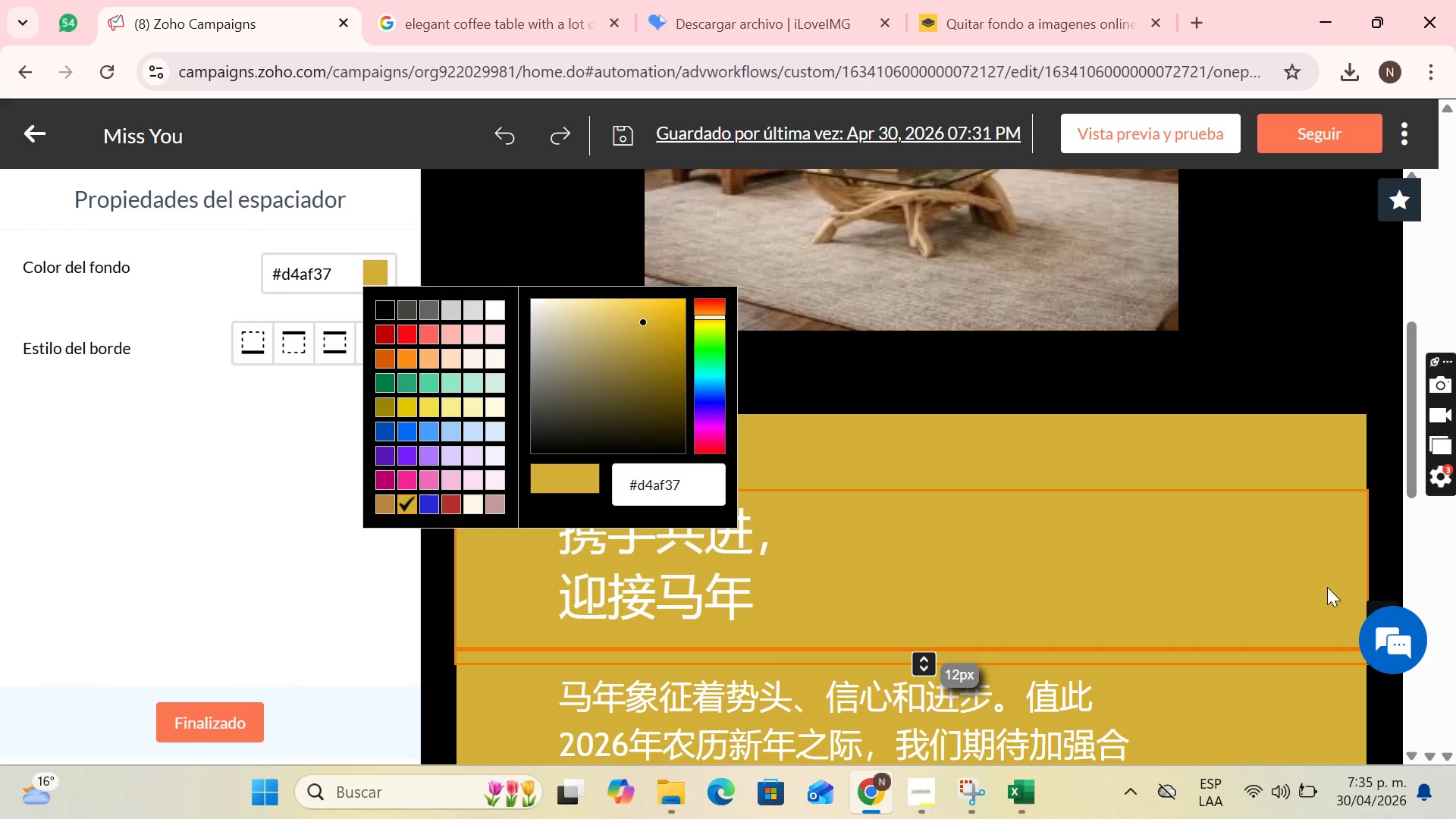 
left_click([1106, 433])
 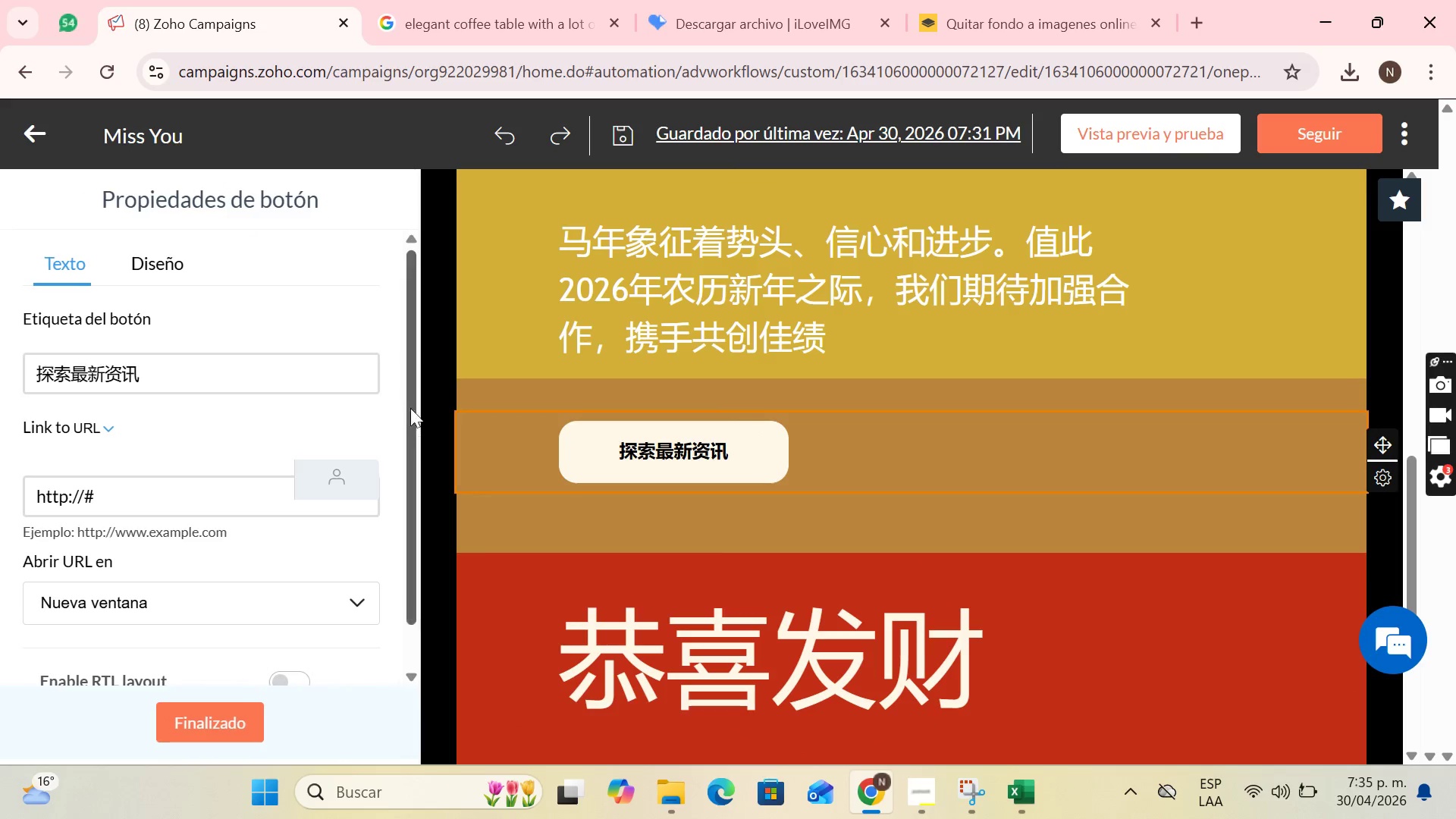 
scroll: coordinate [1246, 580], scroll_direction: down, amount: 4.0
 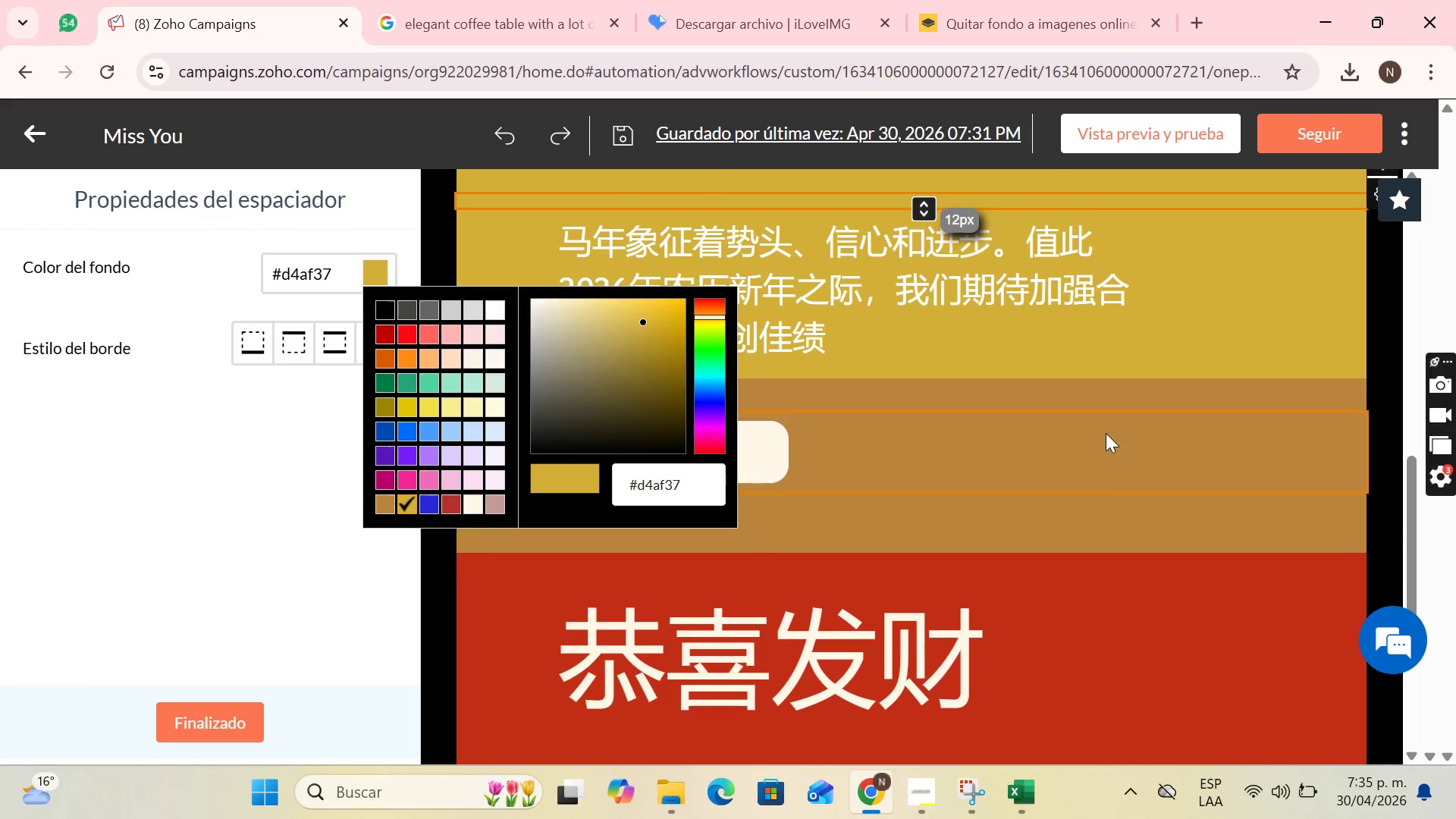 
left_click([620, 403])
 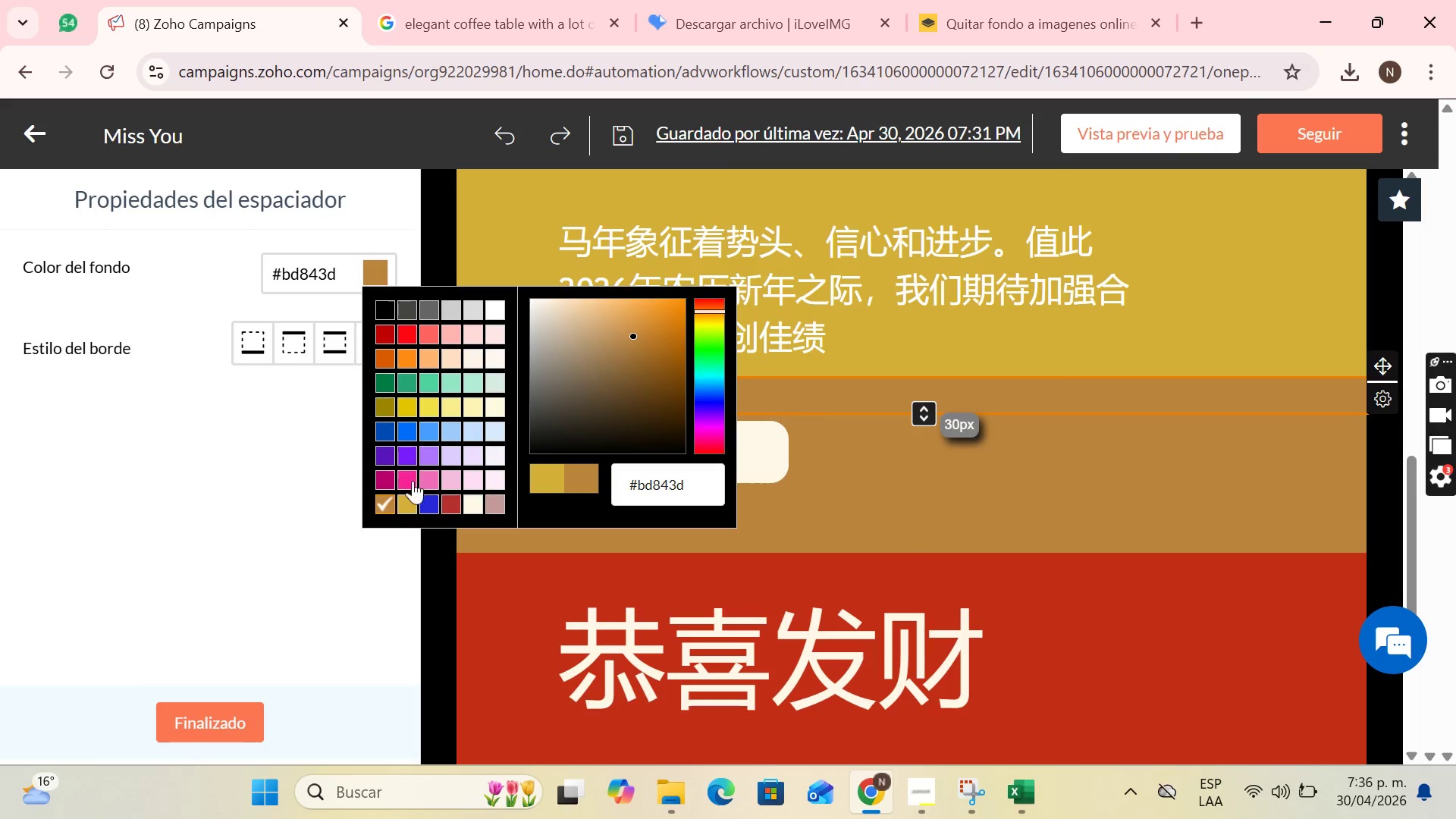 
left_click([403, 508])
 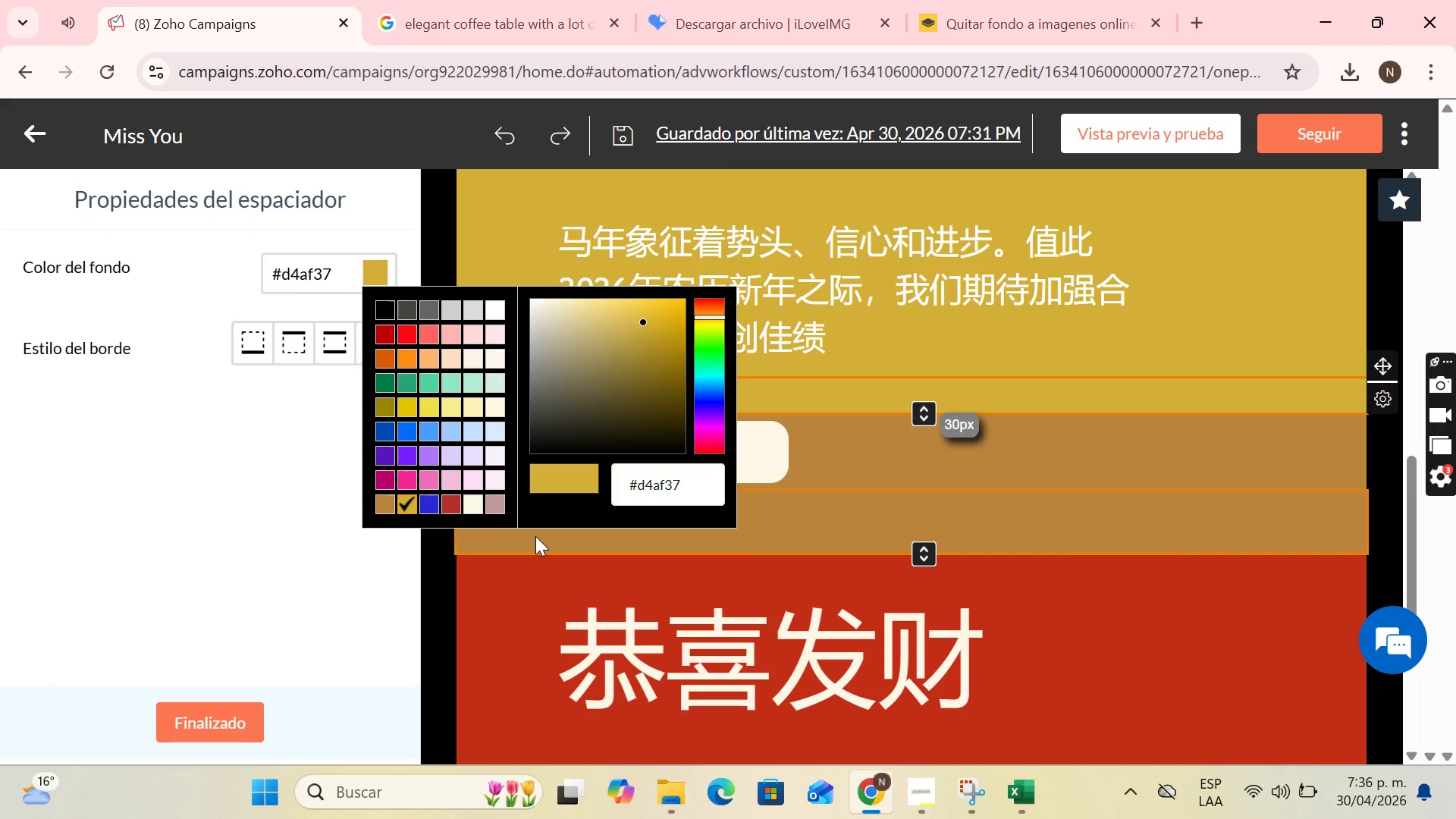 
left_click([535, 536])
 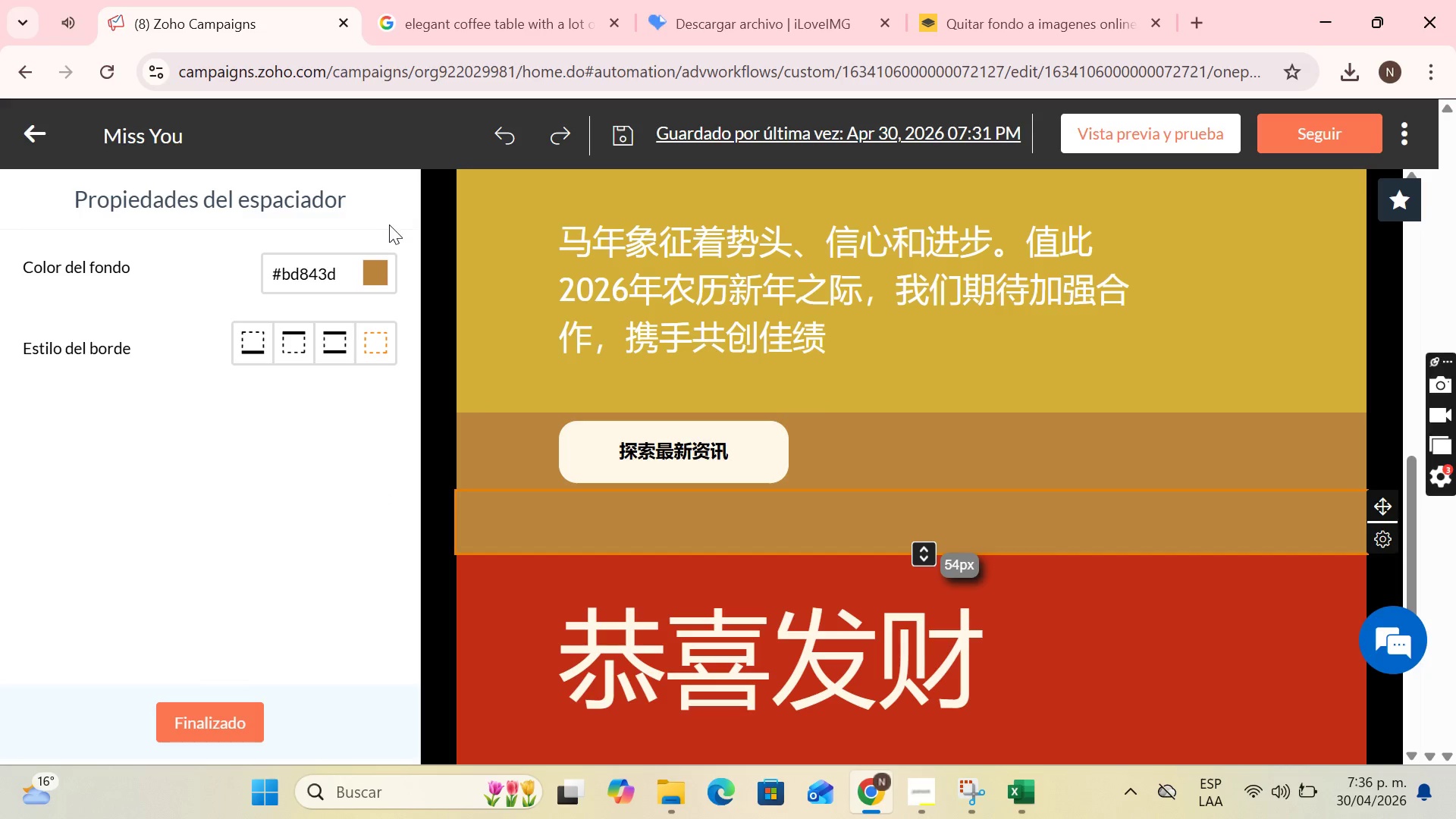 
left_click([372, 269])
 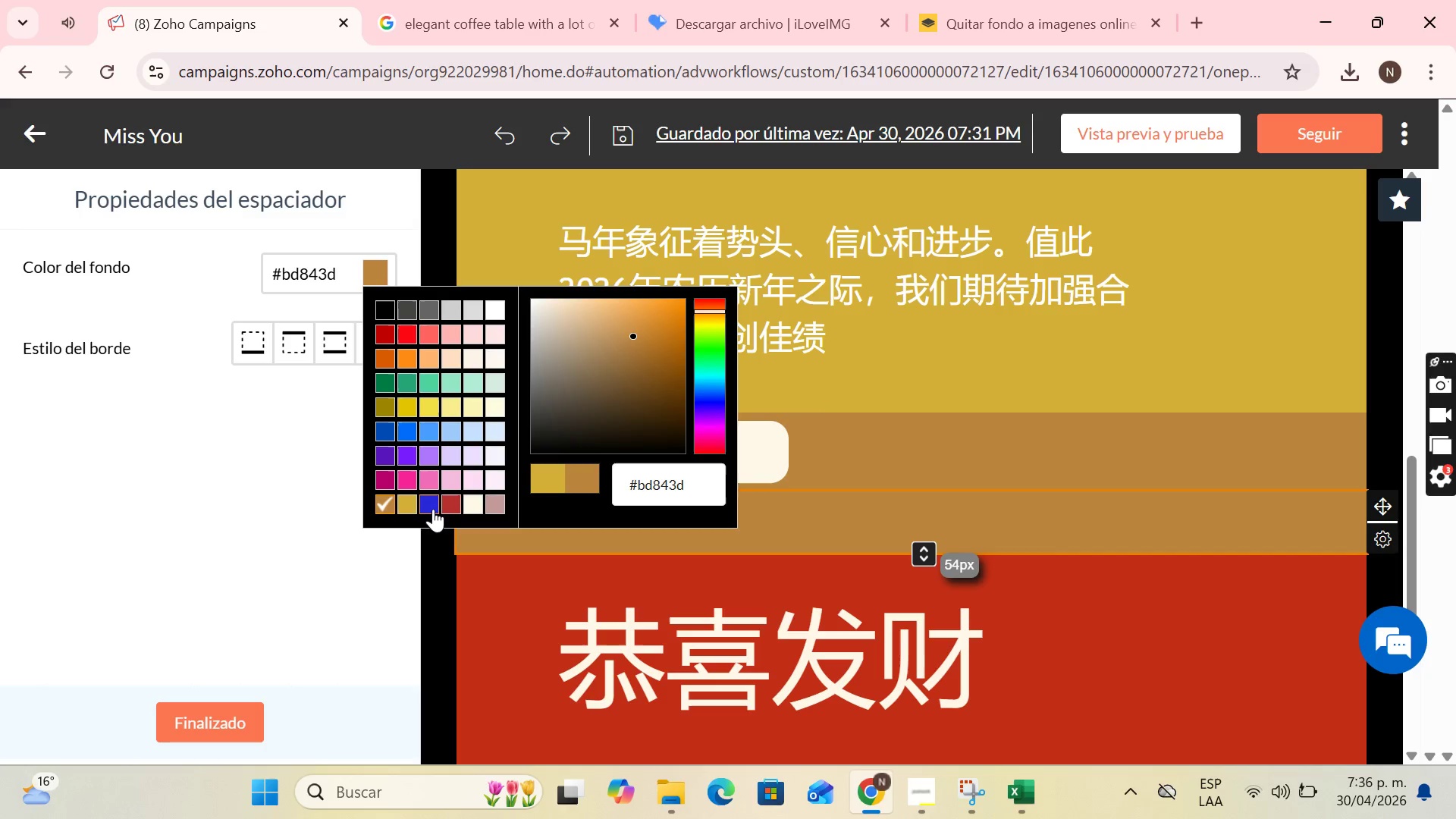 
left_click([404, 503])
 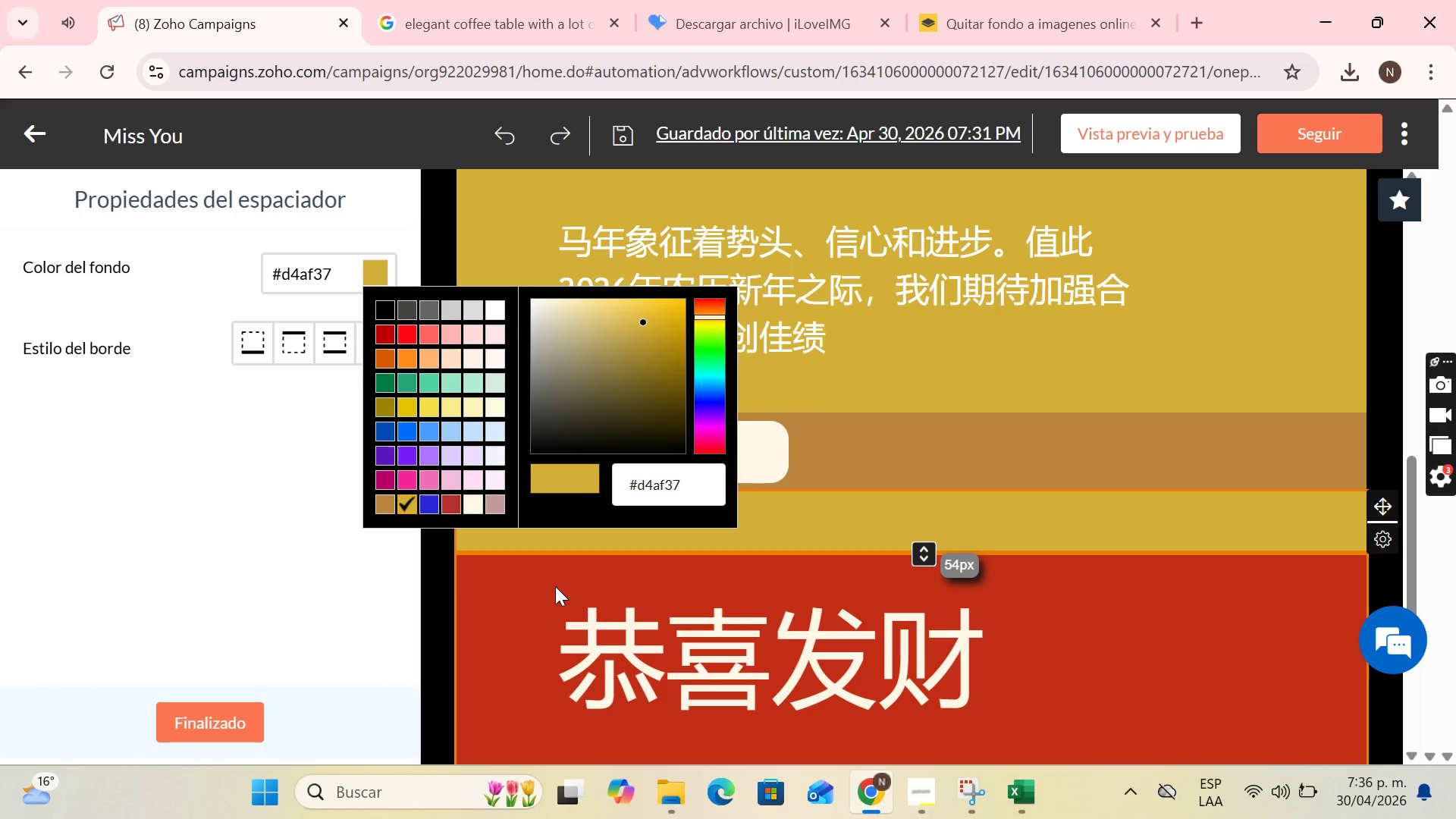 
wait(19.11)
 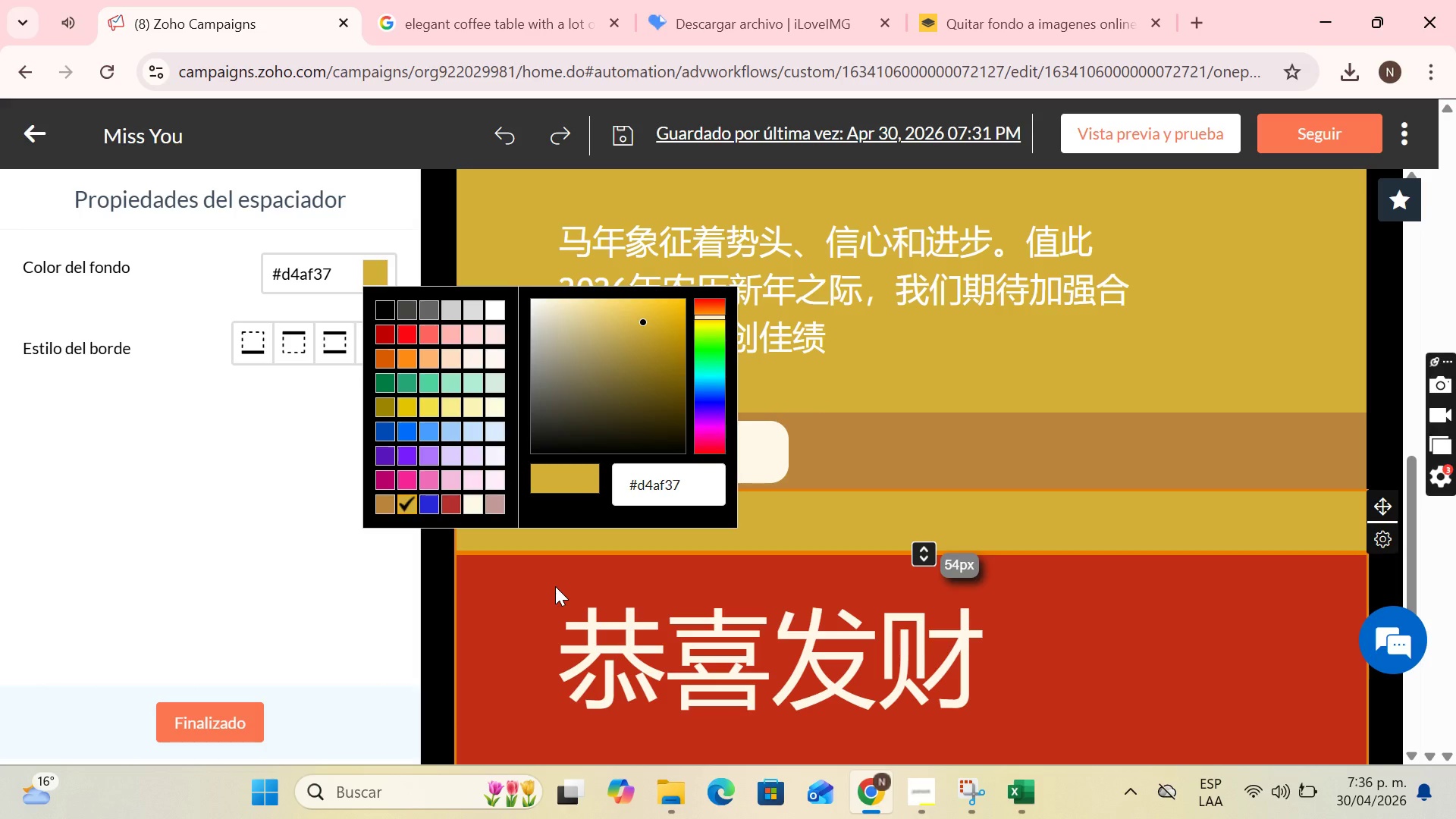 
scroll: coordinate [1141, 376], scroll_direction: up, amount: 2.0
 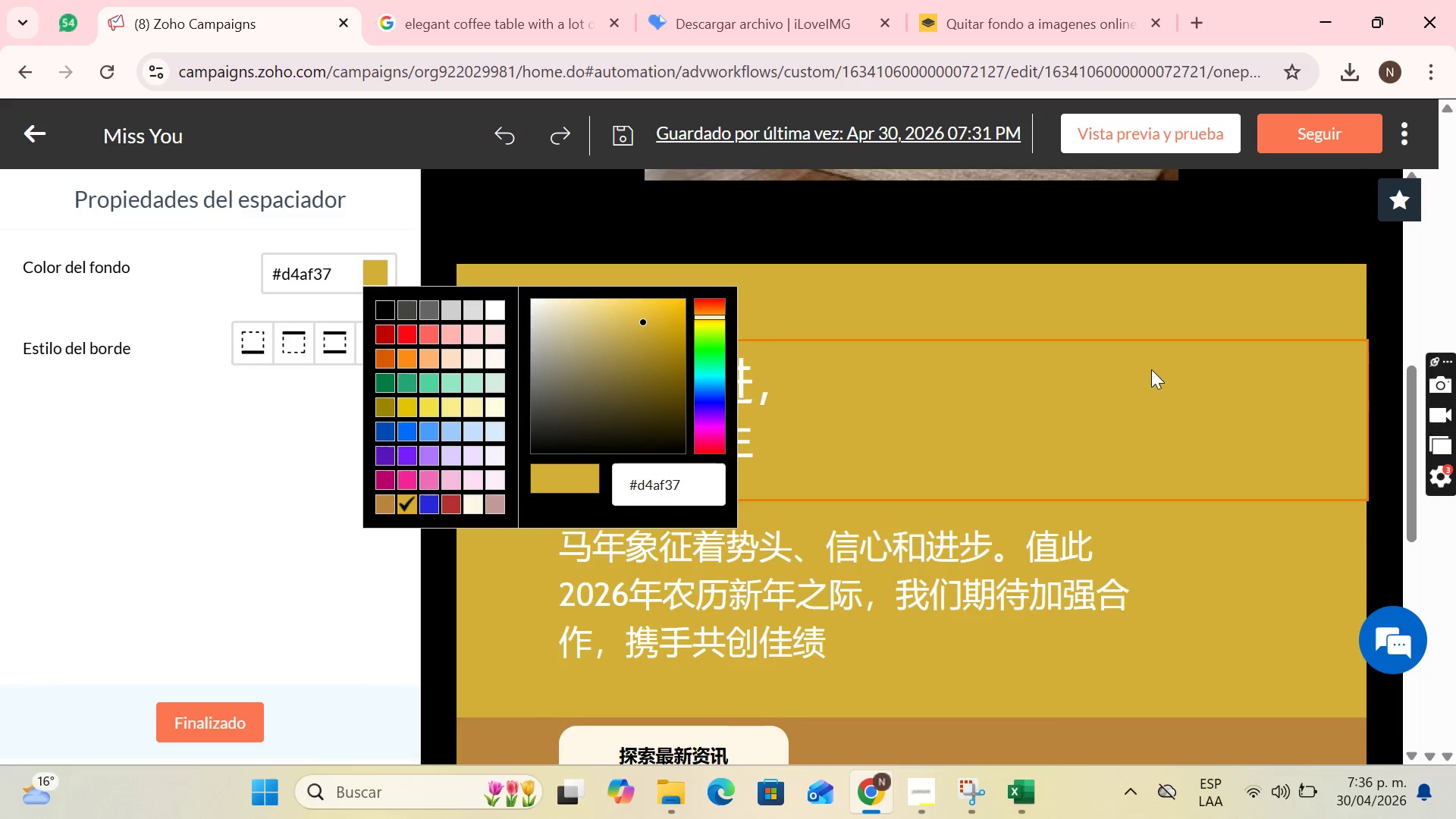 
left_click([1122, 499])
 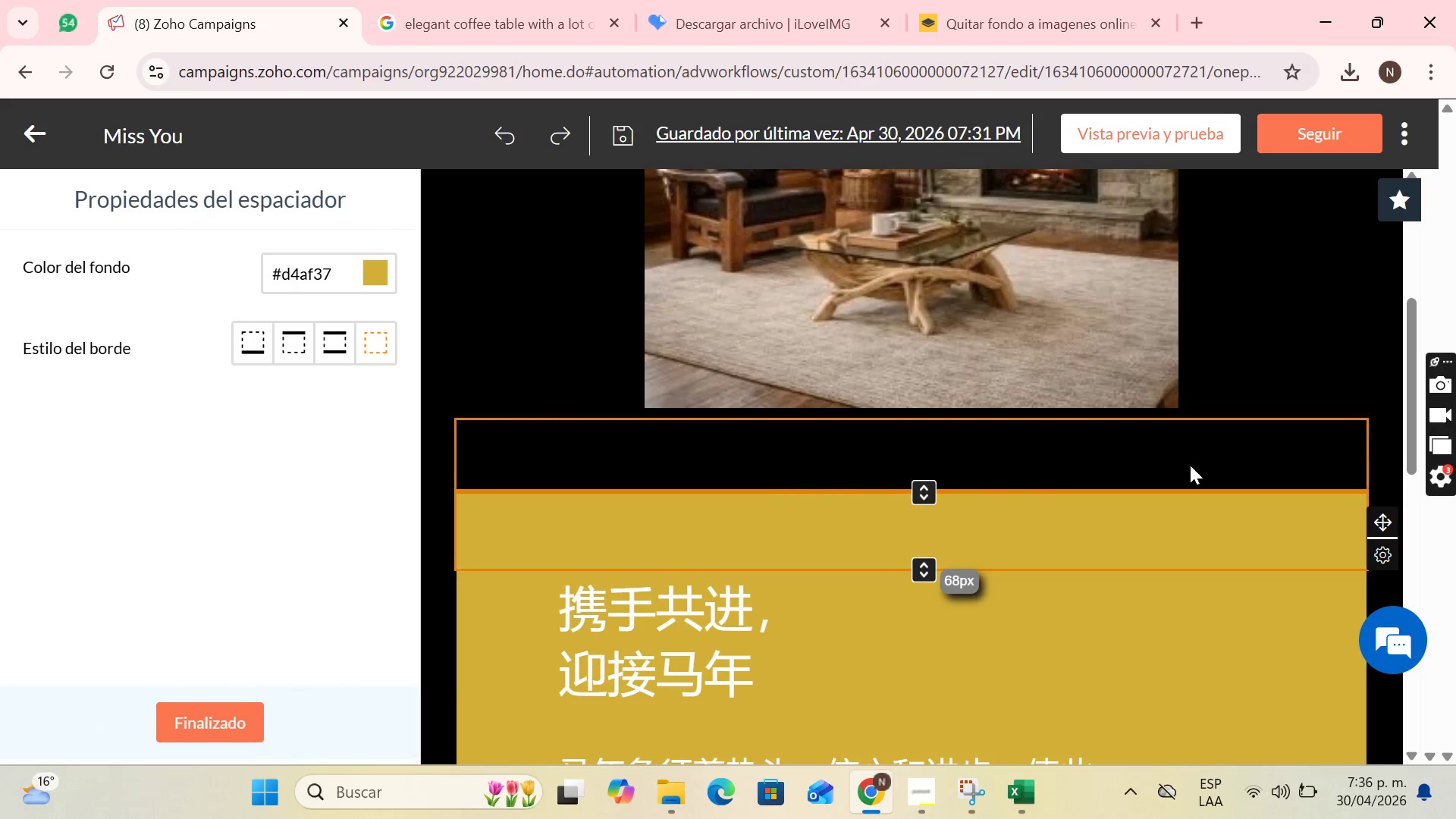 
scroll: coordinate [1150, 369], scroll_direction: up, amount: 2.0
 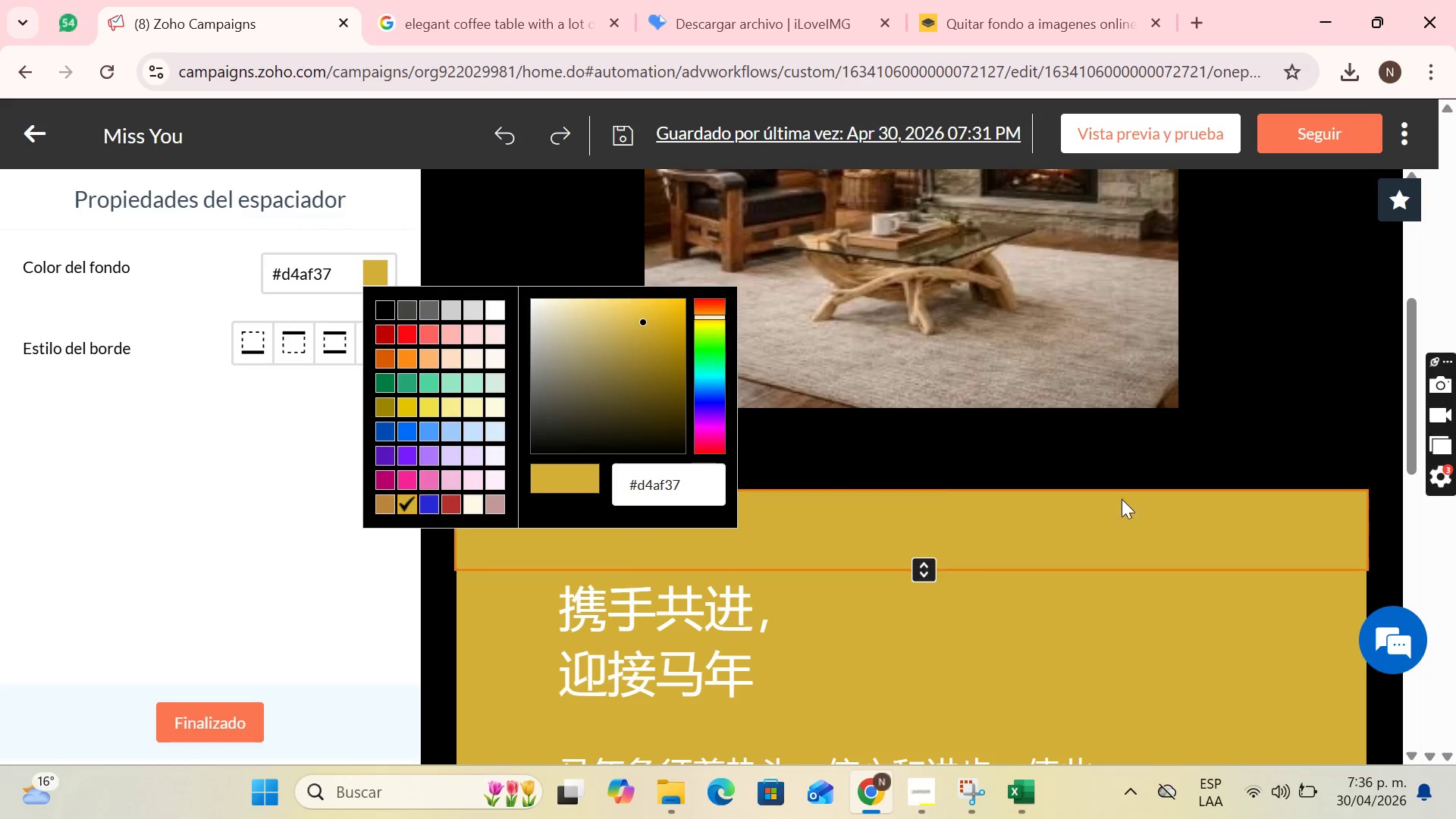 
scroll: coordinate [1136, 444], scroll_direction: none, amount: 0.0
 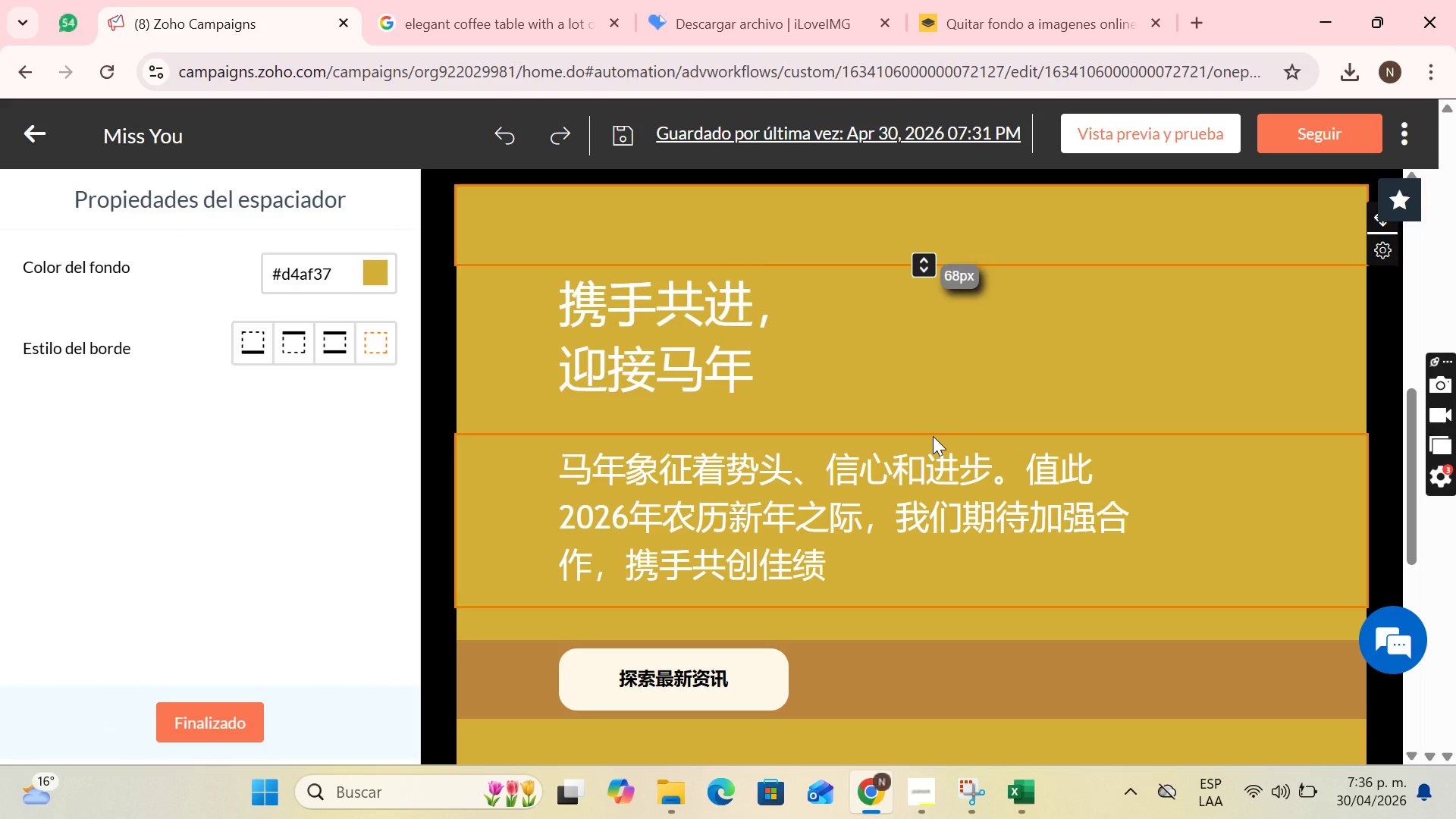 
scroll: coordinate [1046, 461], scroll_direction: up, amount: 5.0
 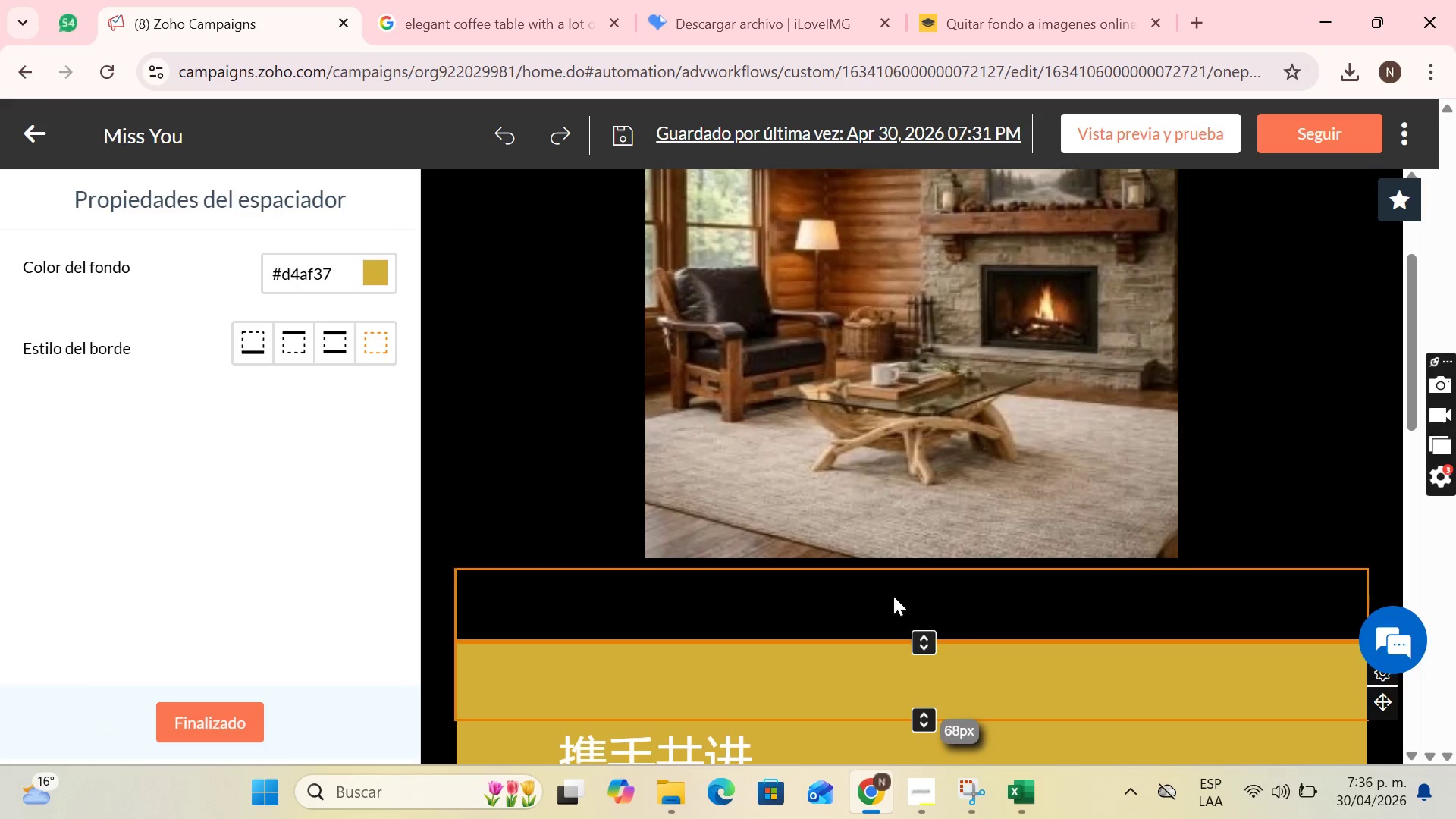 
scroll: coordinate [836, 531], scroll_direction: down, amount: 3.0
 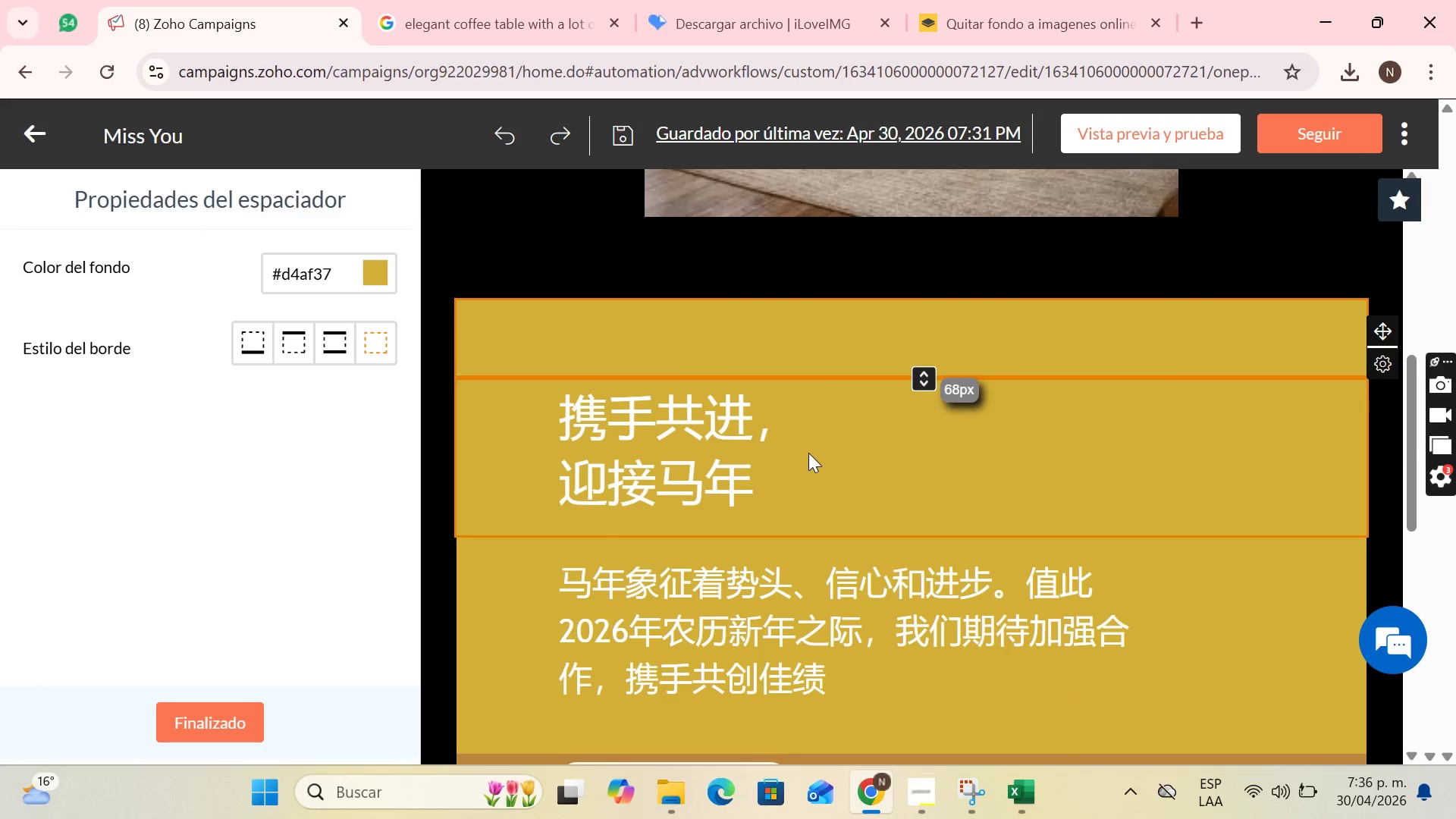 
left_click([808, 453])
 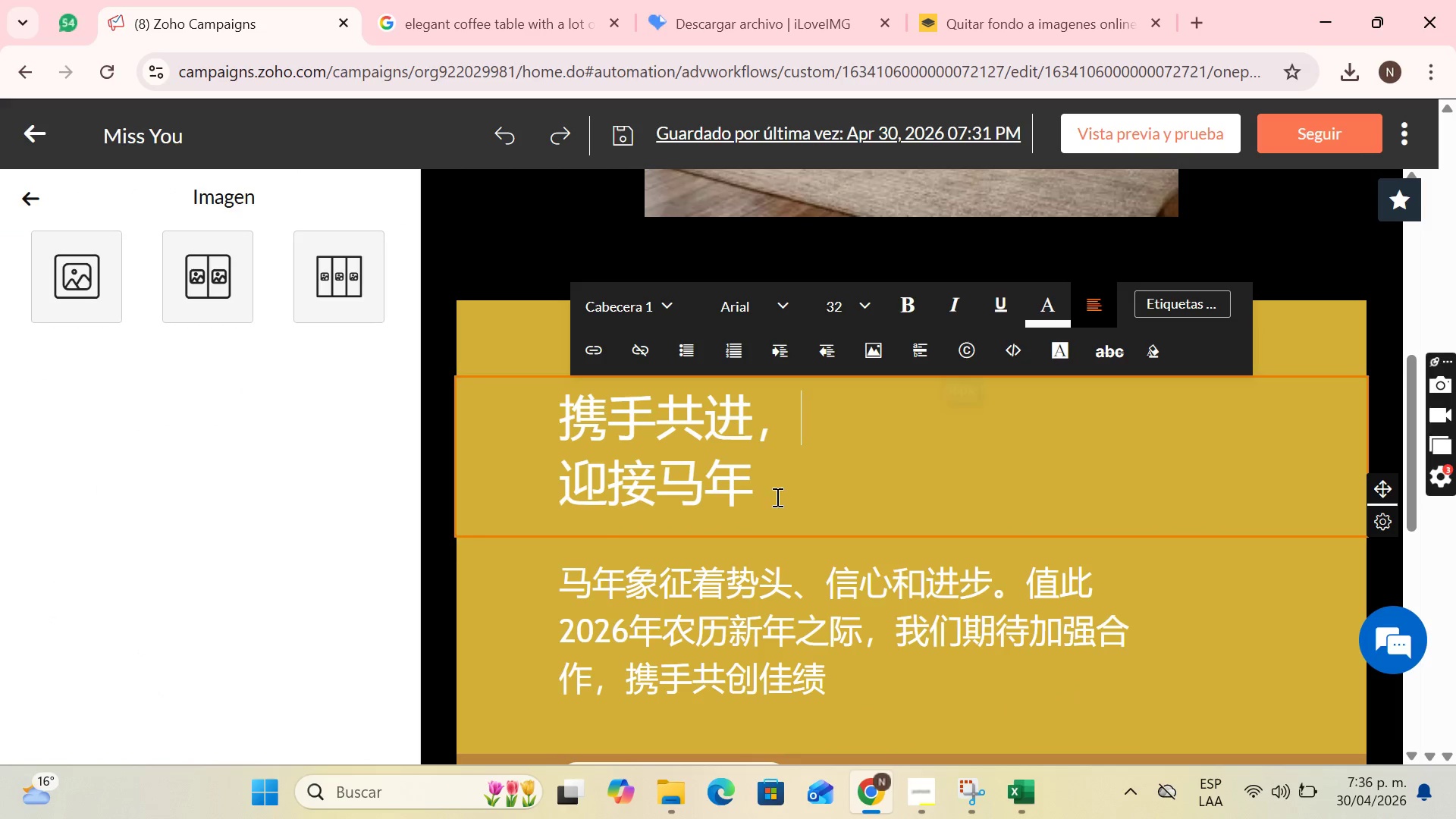 
left_click([776, 497])
 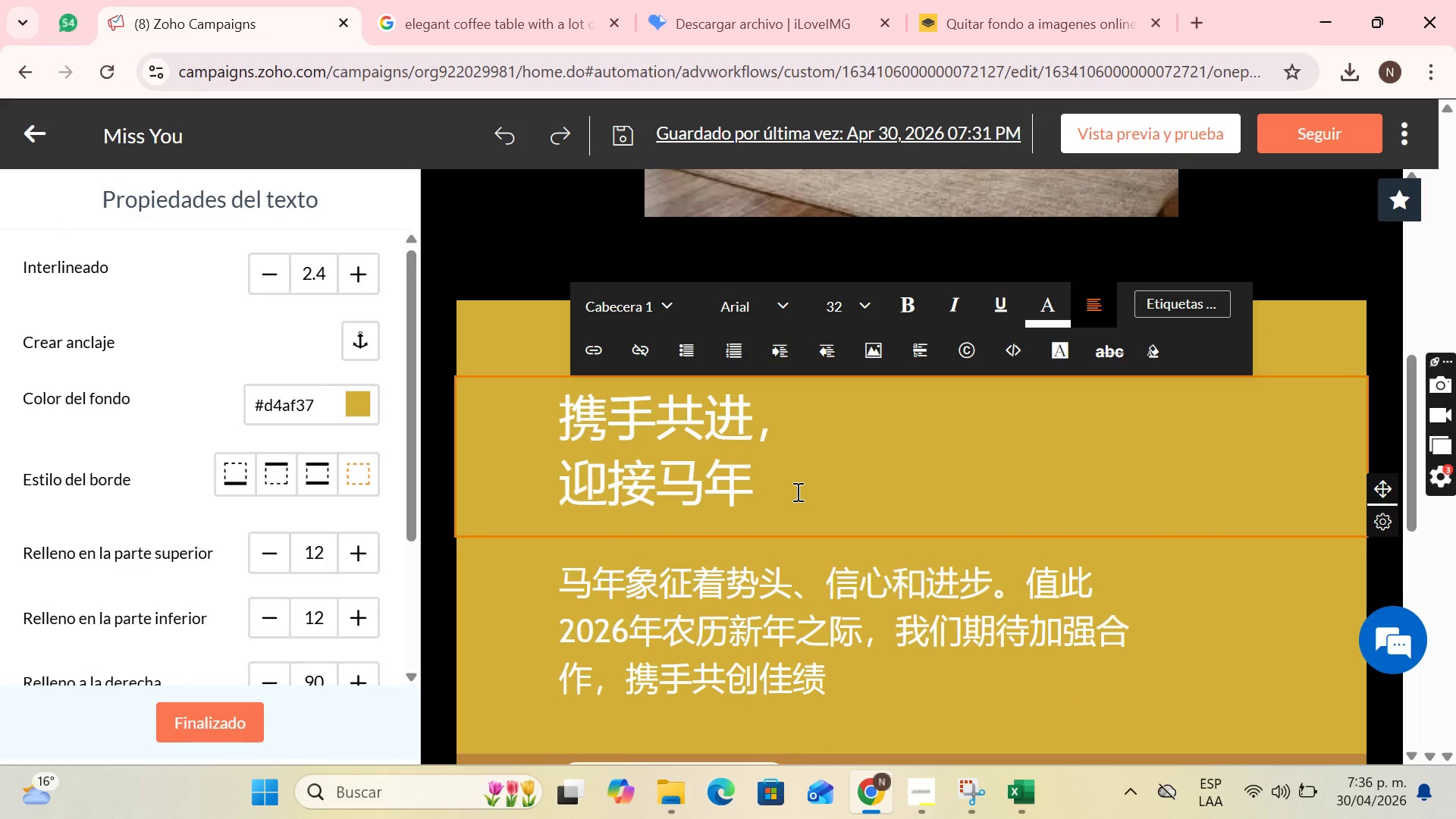 
key(Backspace)
key(Backspace)
key(Backspace)
key(Backspace)
key(Backspace)
key(Backspace)
key(Backspace)
key(Backspace)
key(Backspace)
key(Backspace)
type(wssmsmssm)
 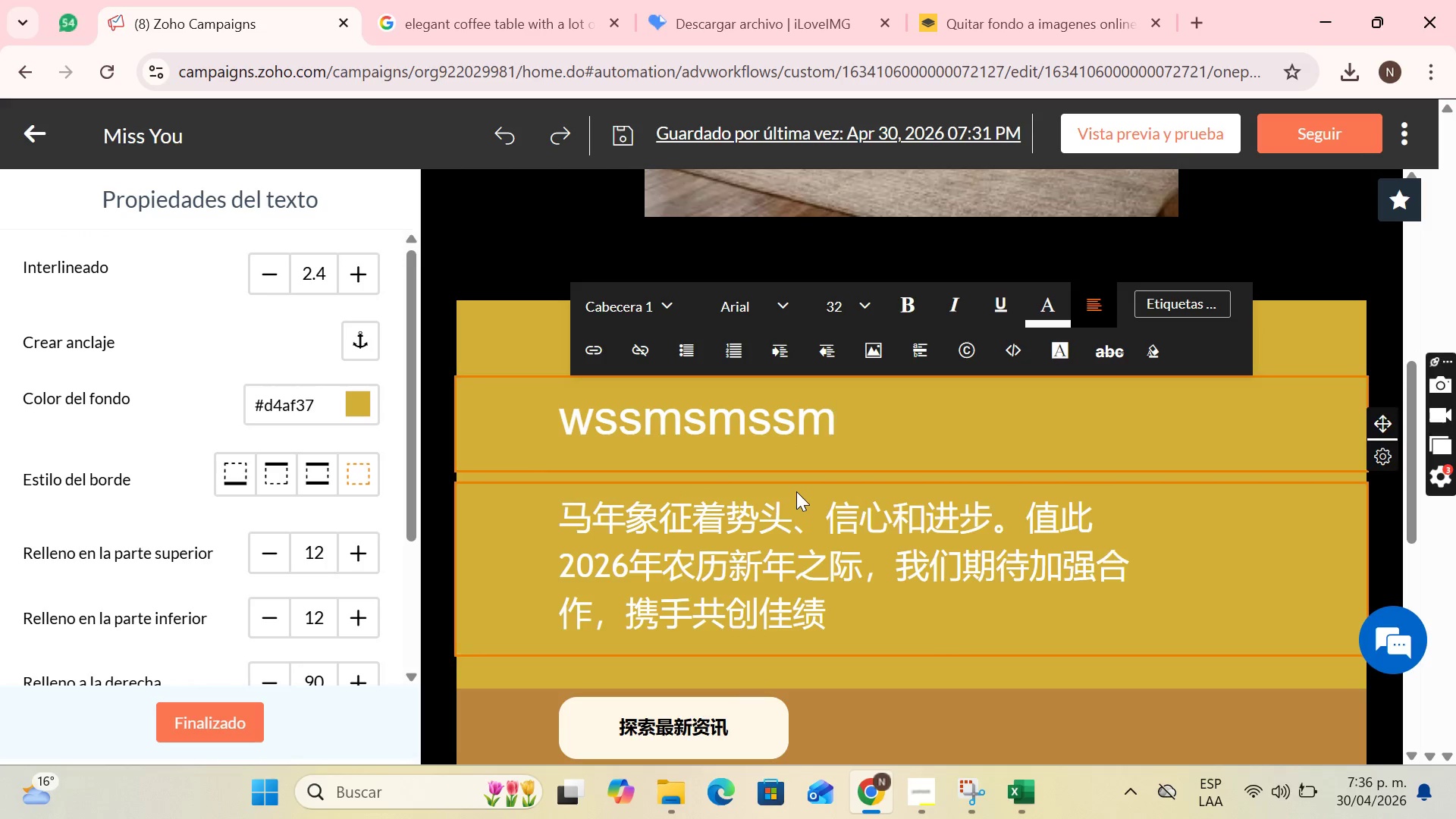 
wait(6.92)
 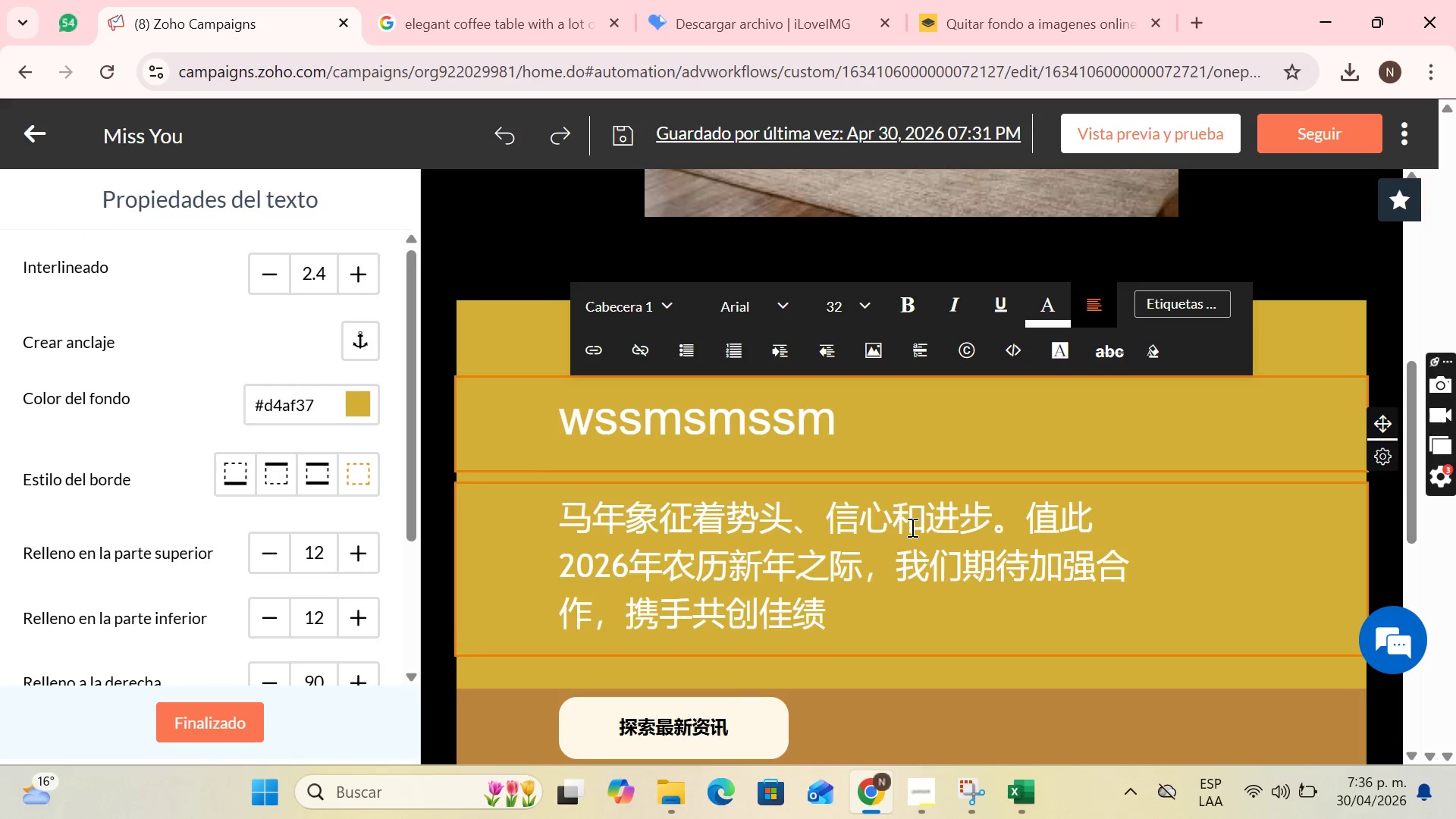 
left_click_drag(start_coordinate=[836, 424], to_coordinate=[558, 404])
 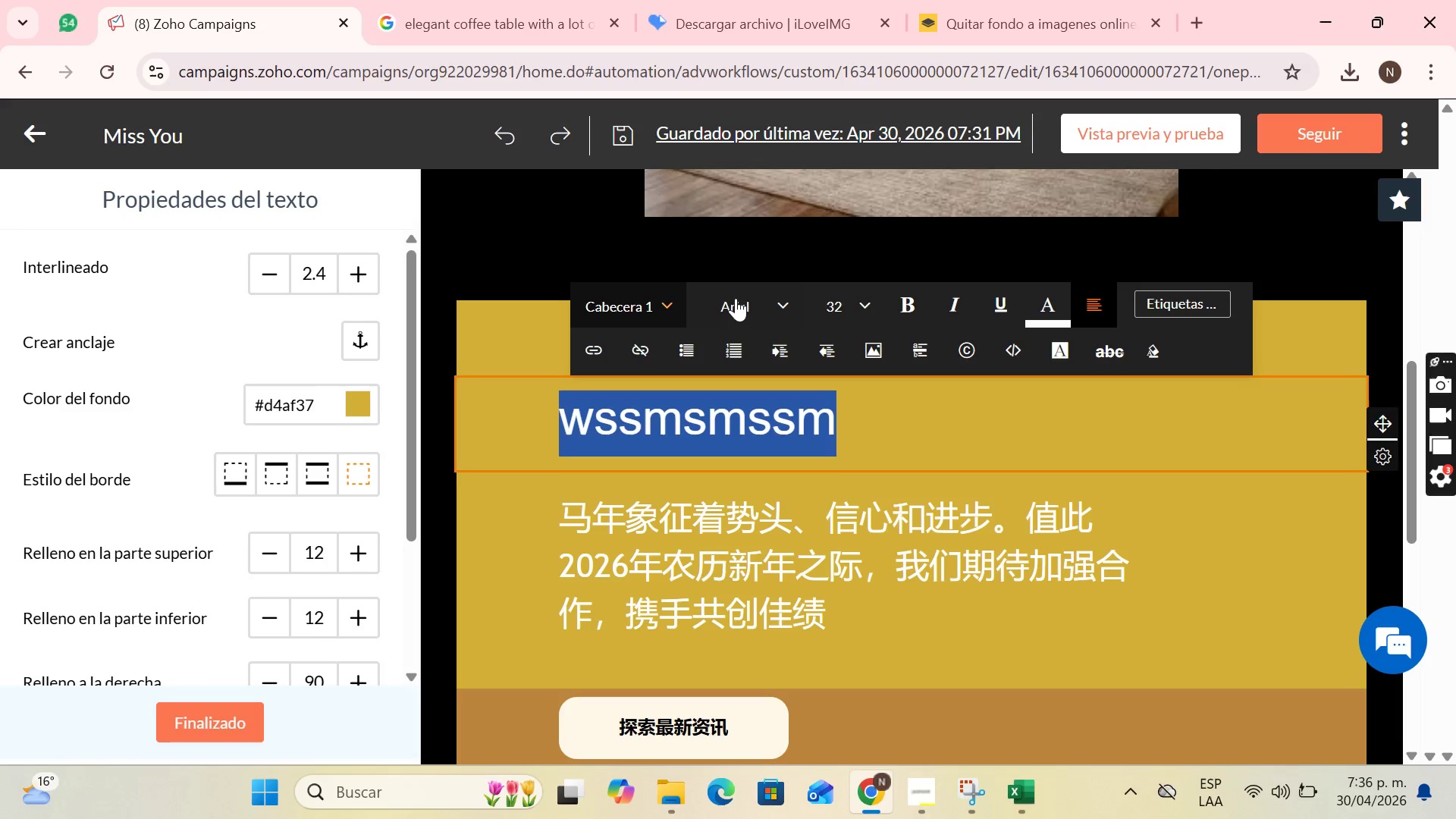 
left_click([737, 297])
 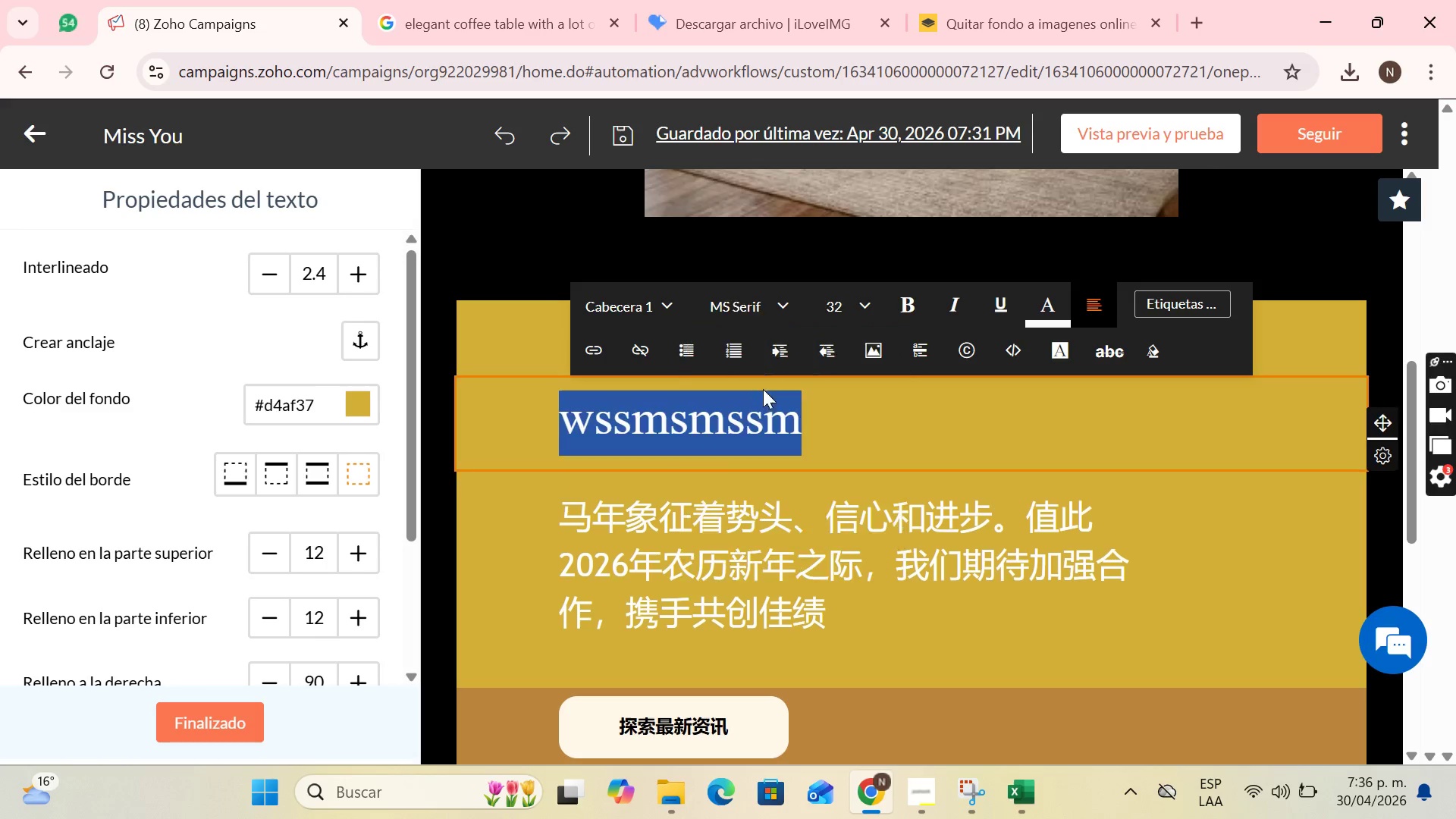 
left_click([883, 438])
 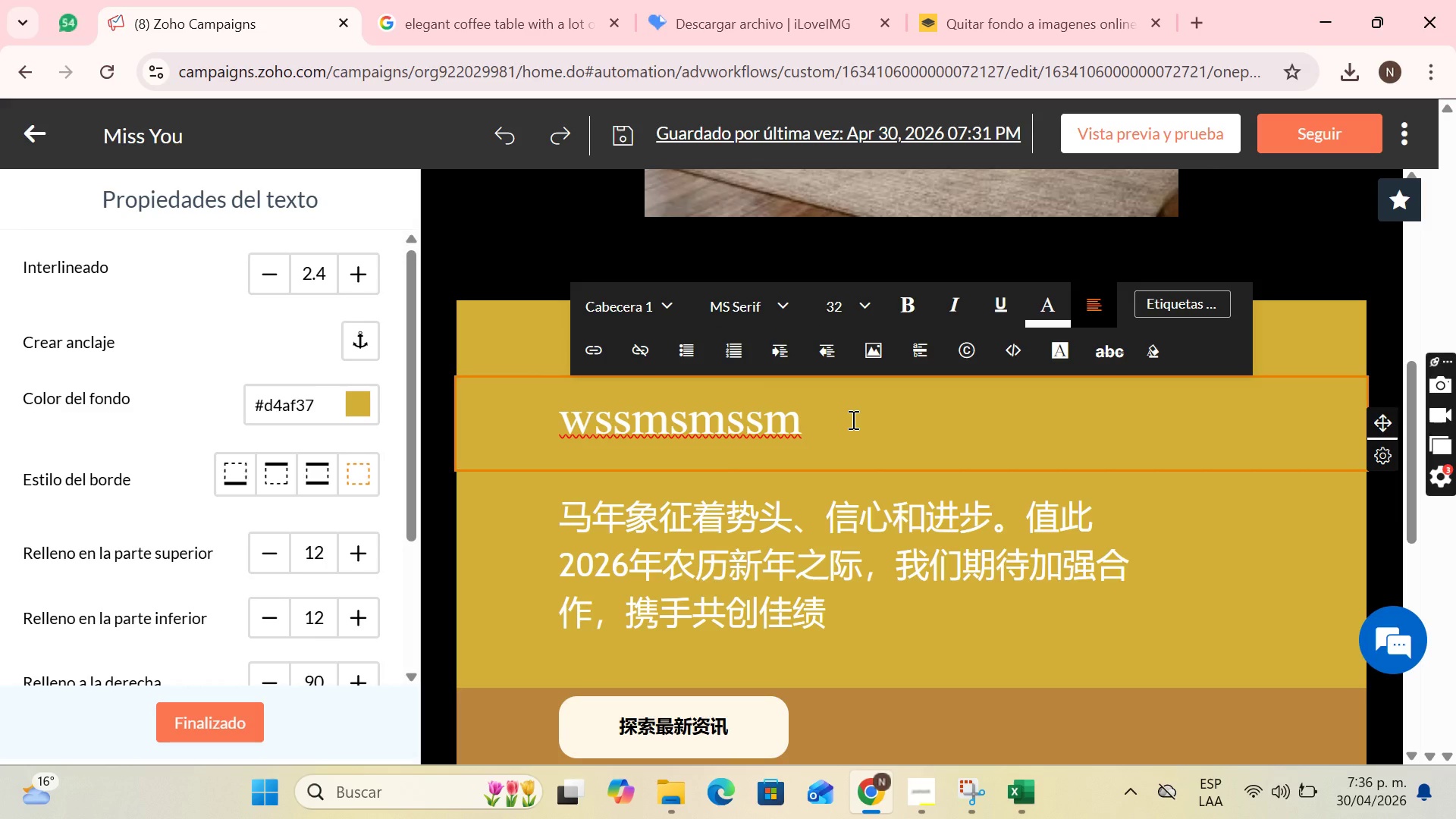 
key(Backspace)
 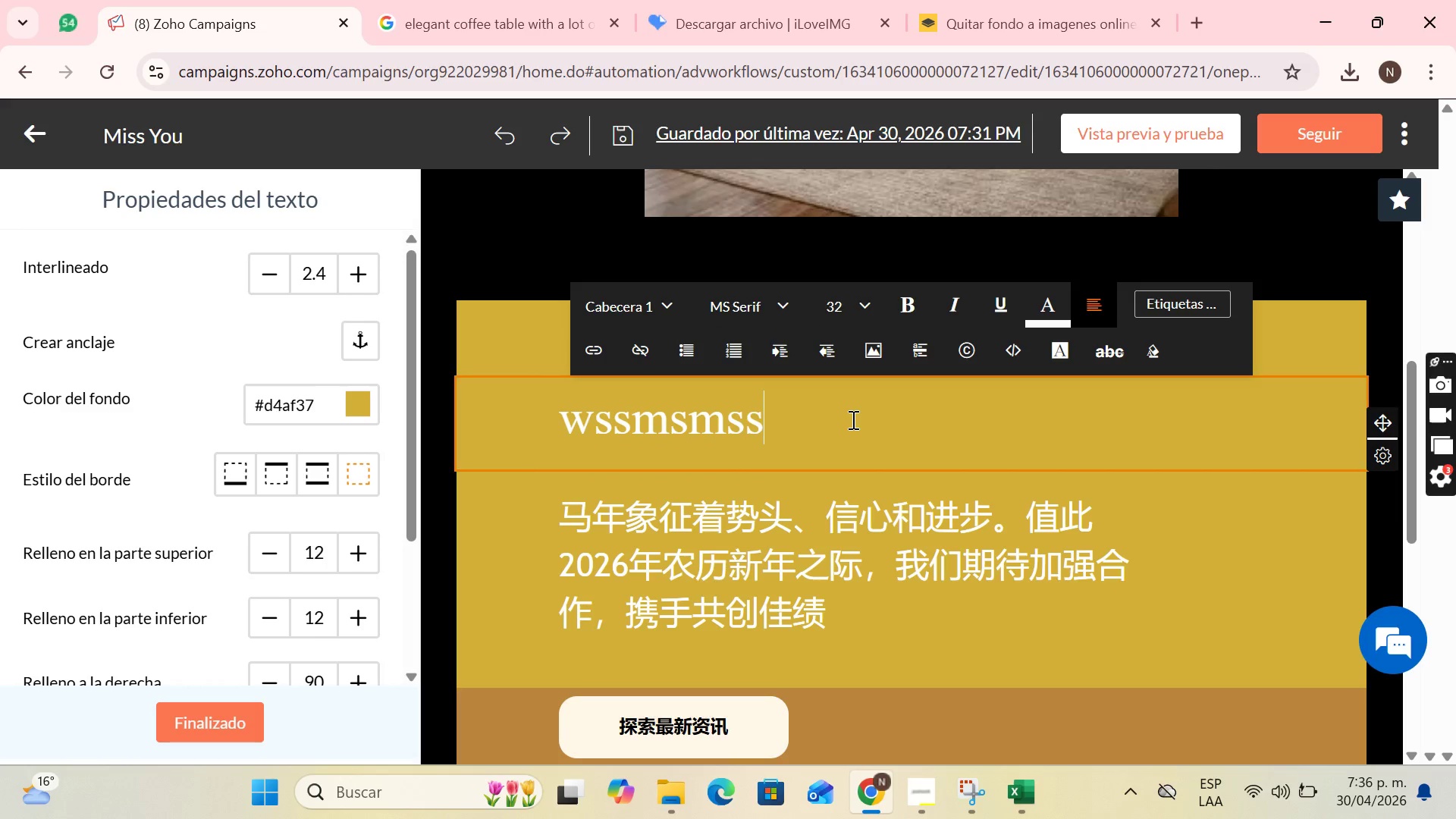 
key(Backspace)
 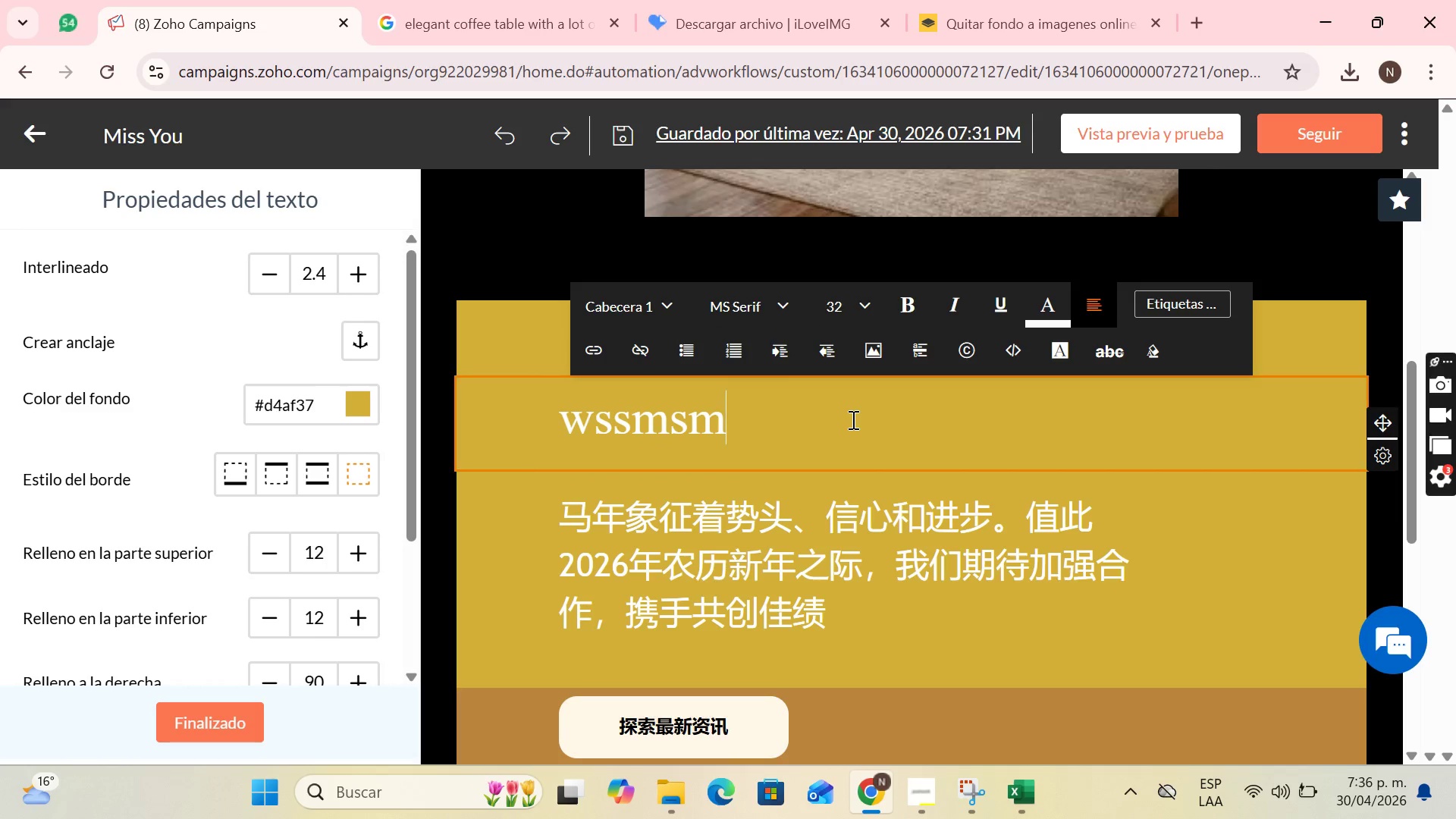 
key(Backspace)
 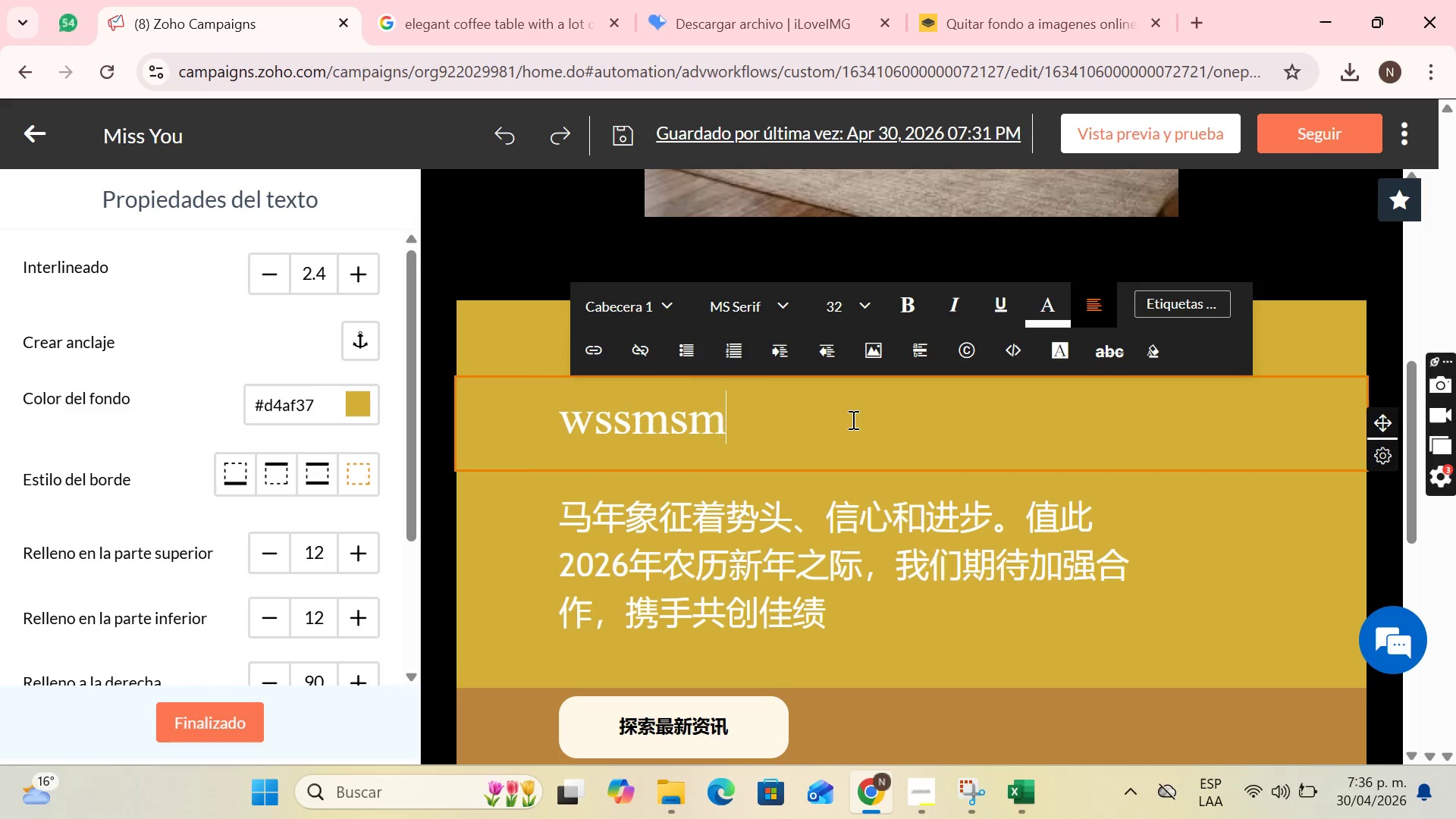 
key(Backspace)
 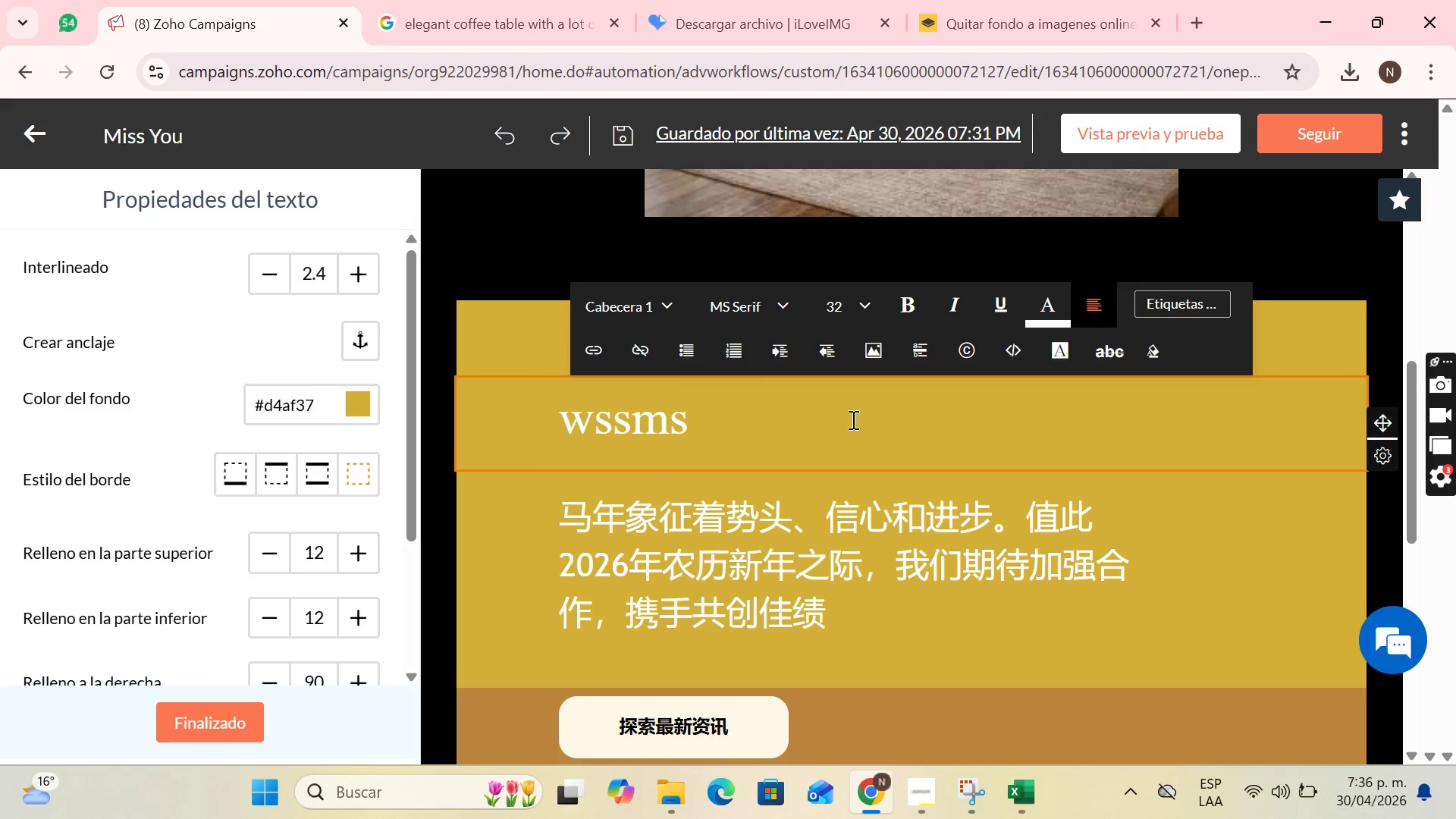 
key(Backspace)
 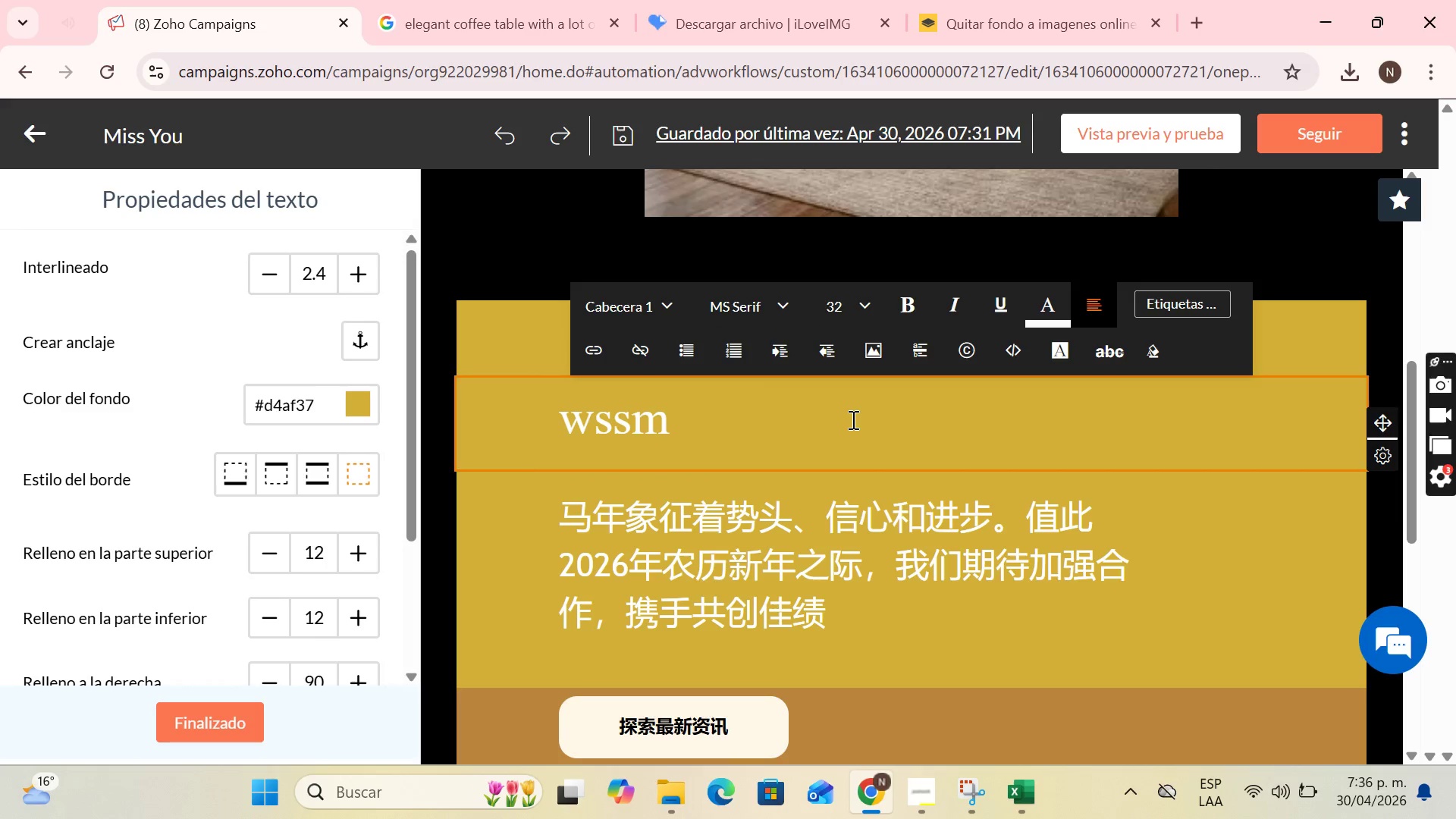 
key(Backspace)
 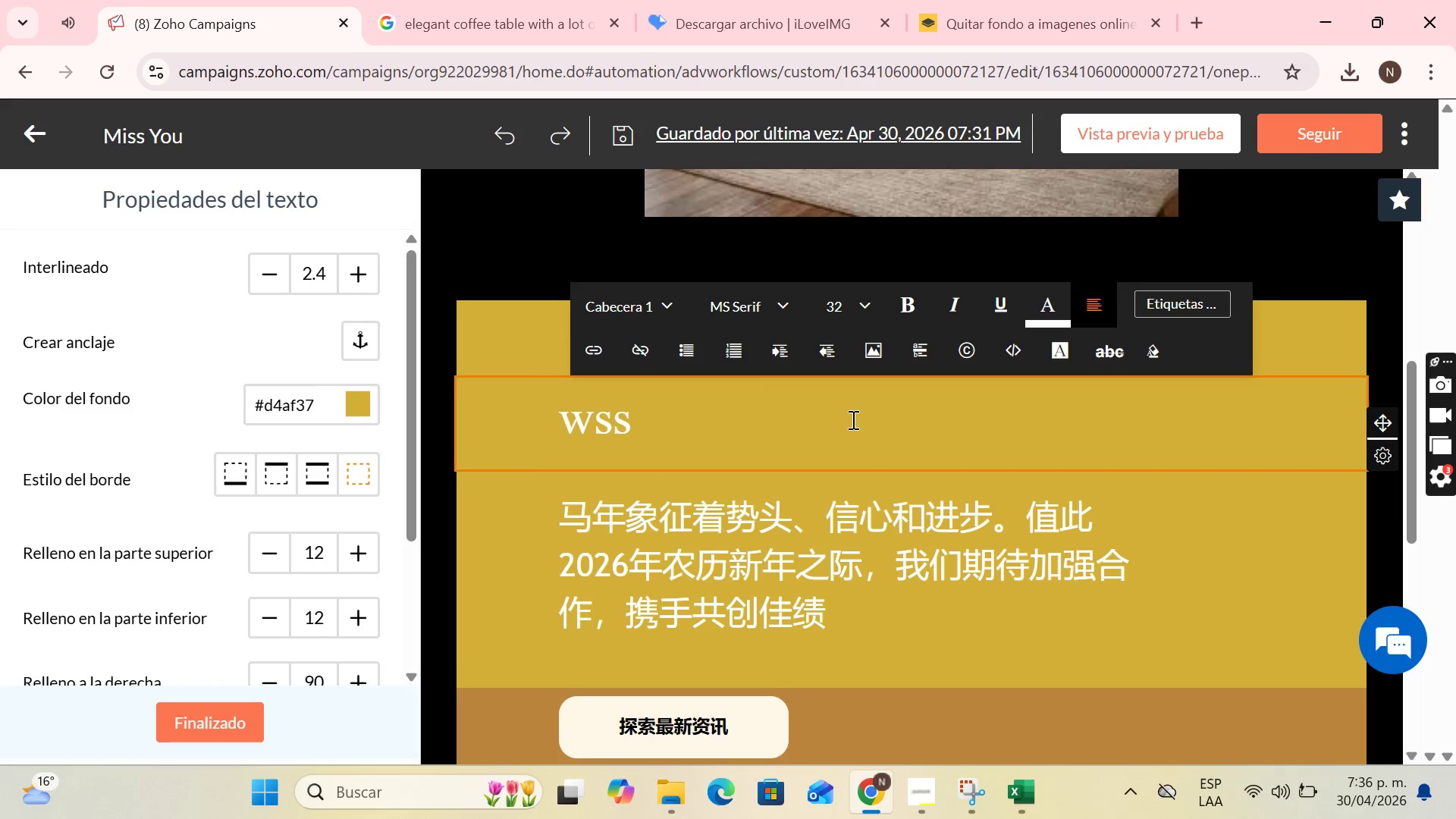 
key(Backspace)
 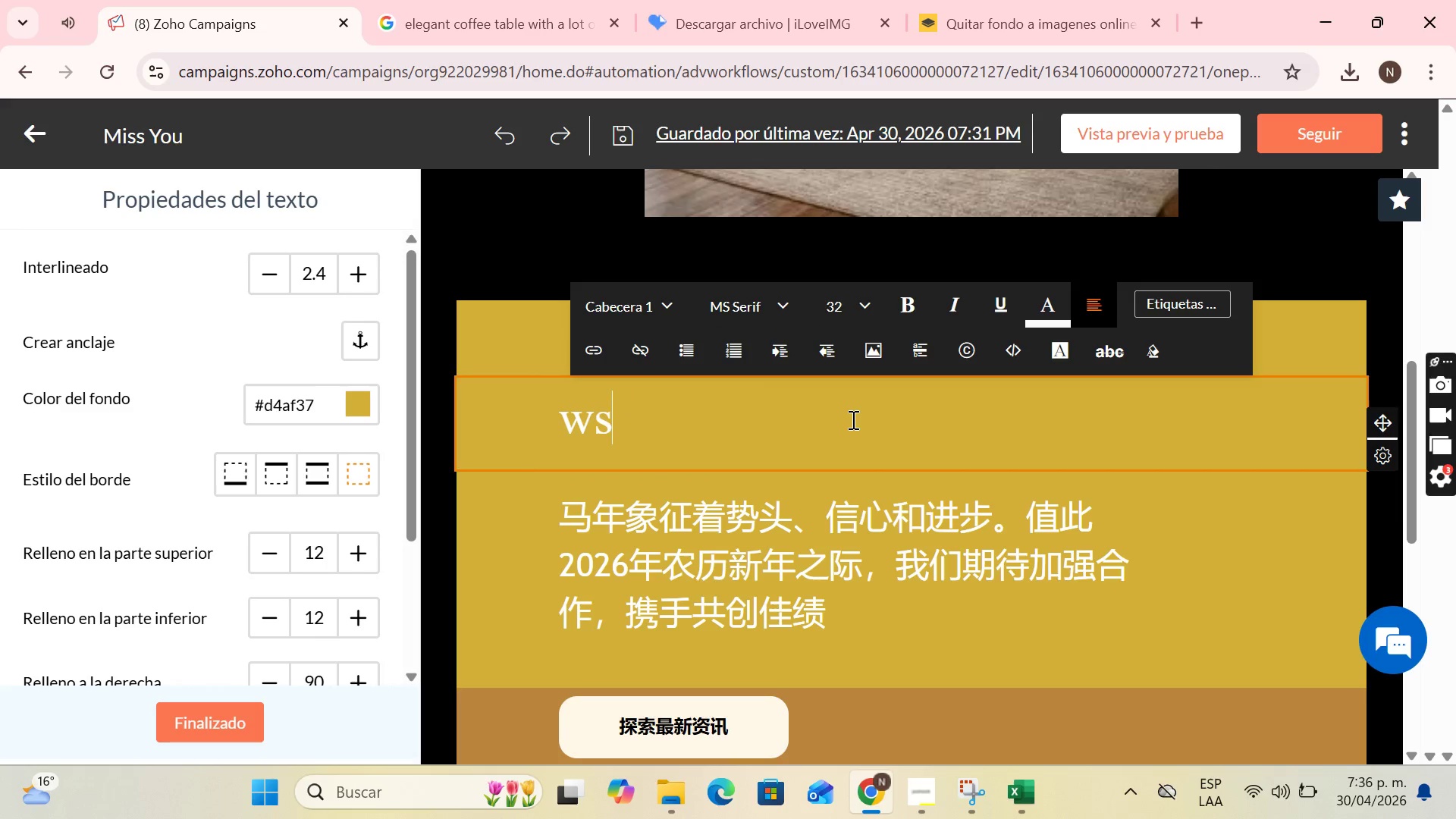 
key(Backspace)
 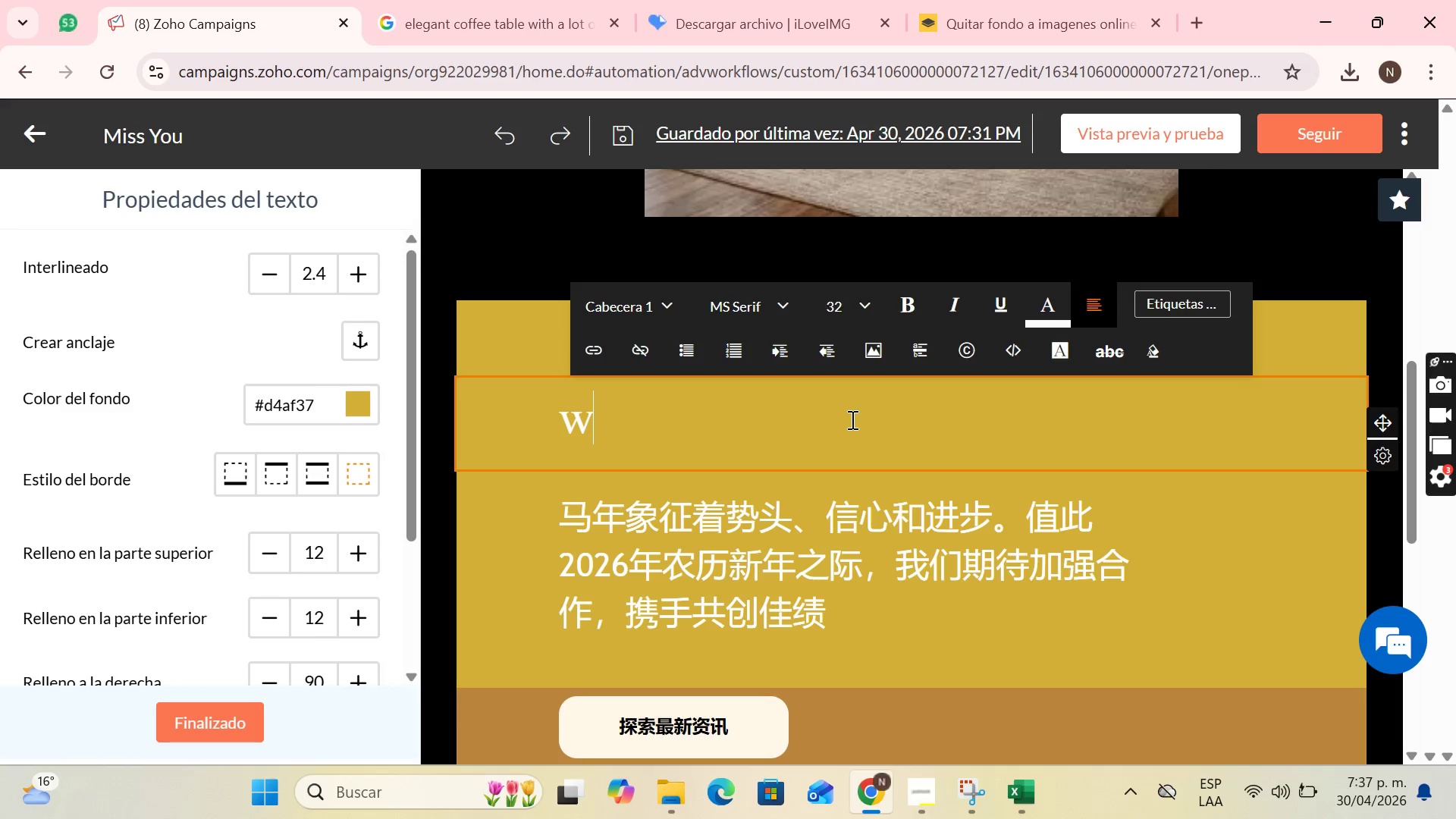 
wait(33.58)
 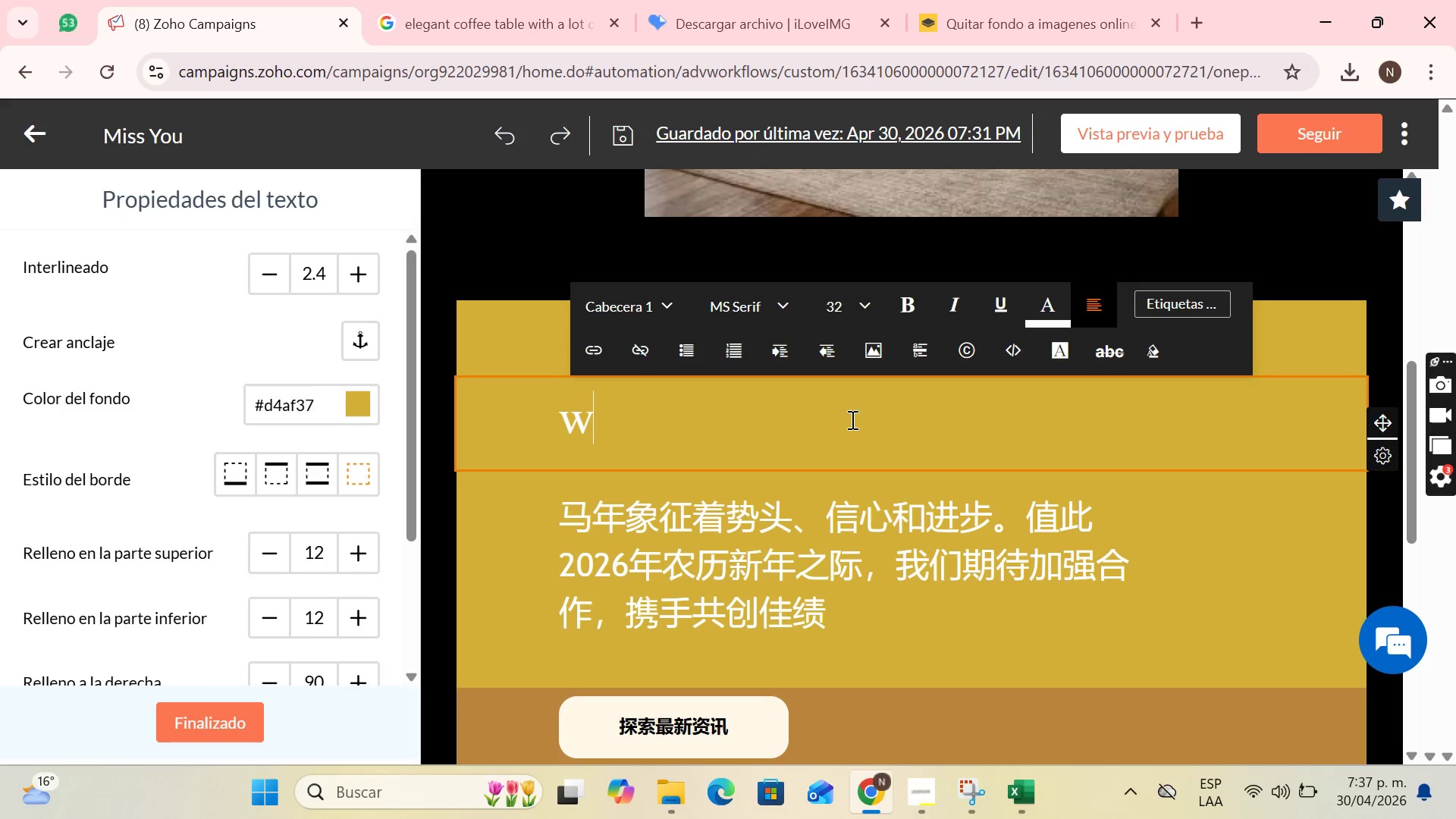 
key(Backspace)
 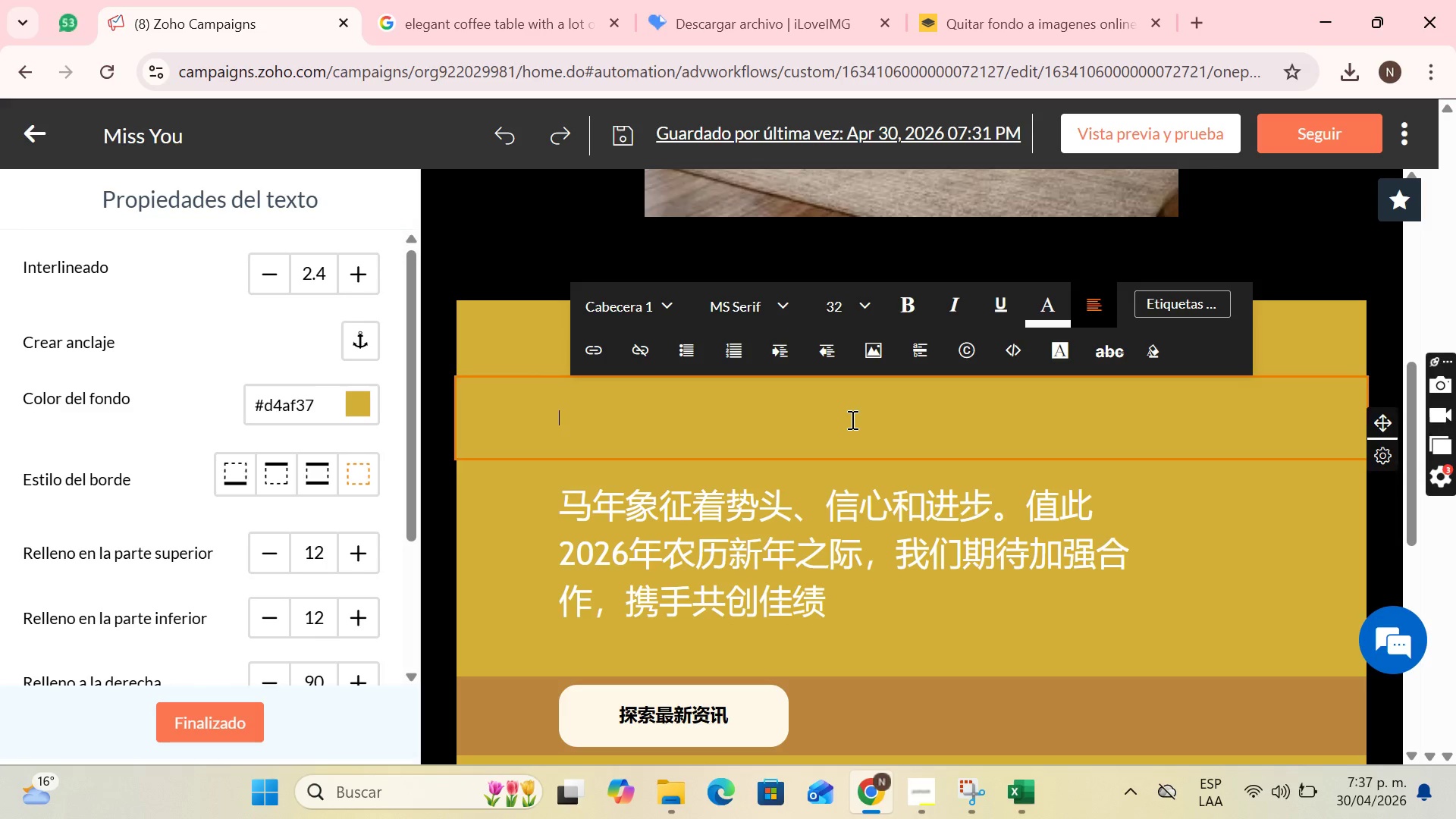 
key(CapsLock)
 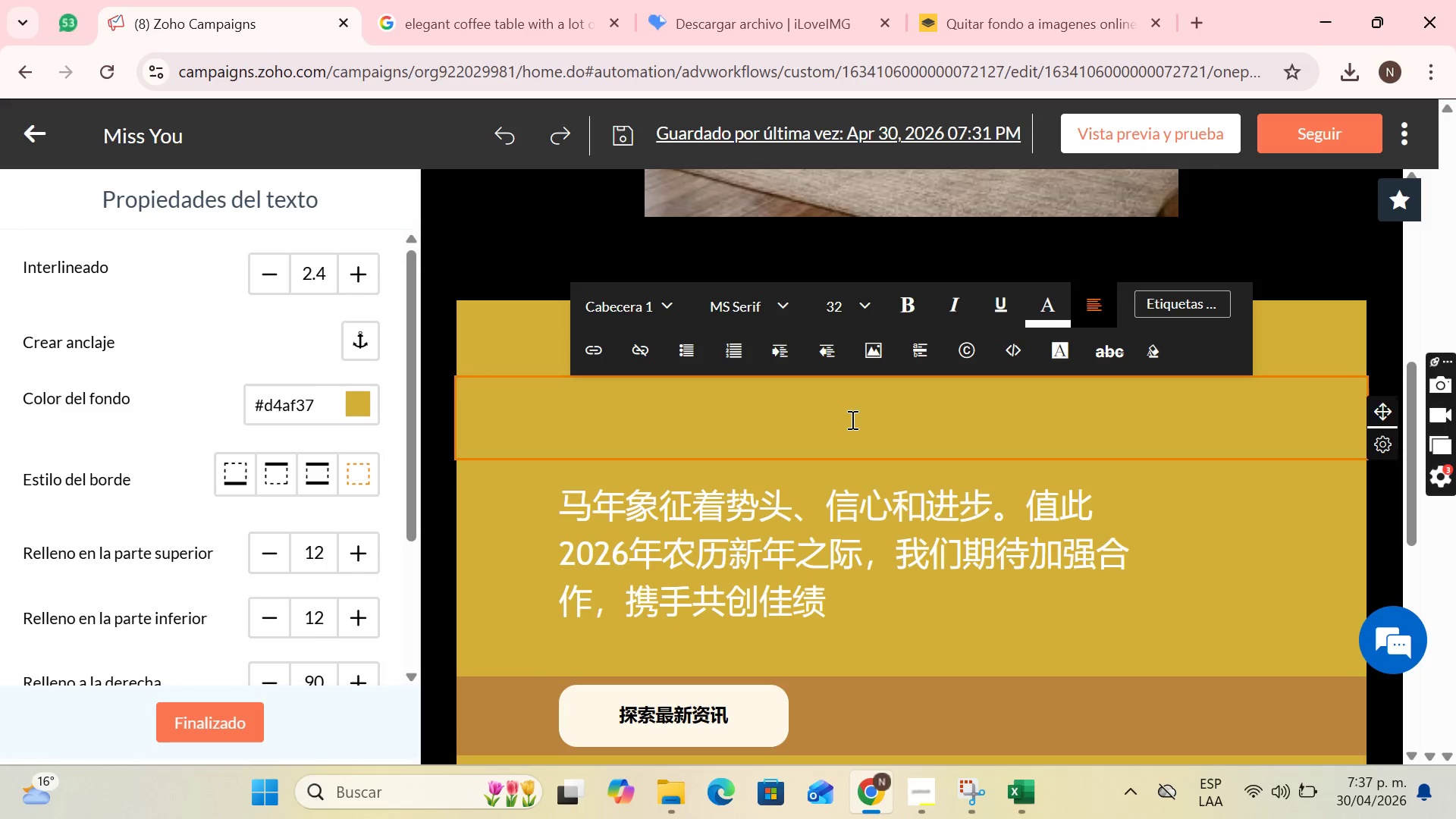 
key(H)
 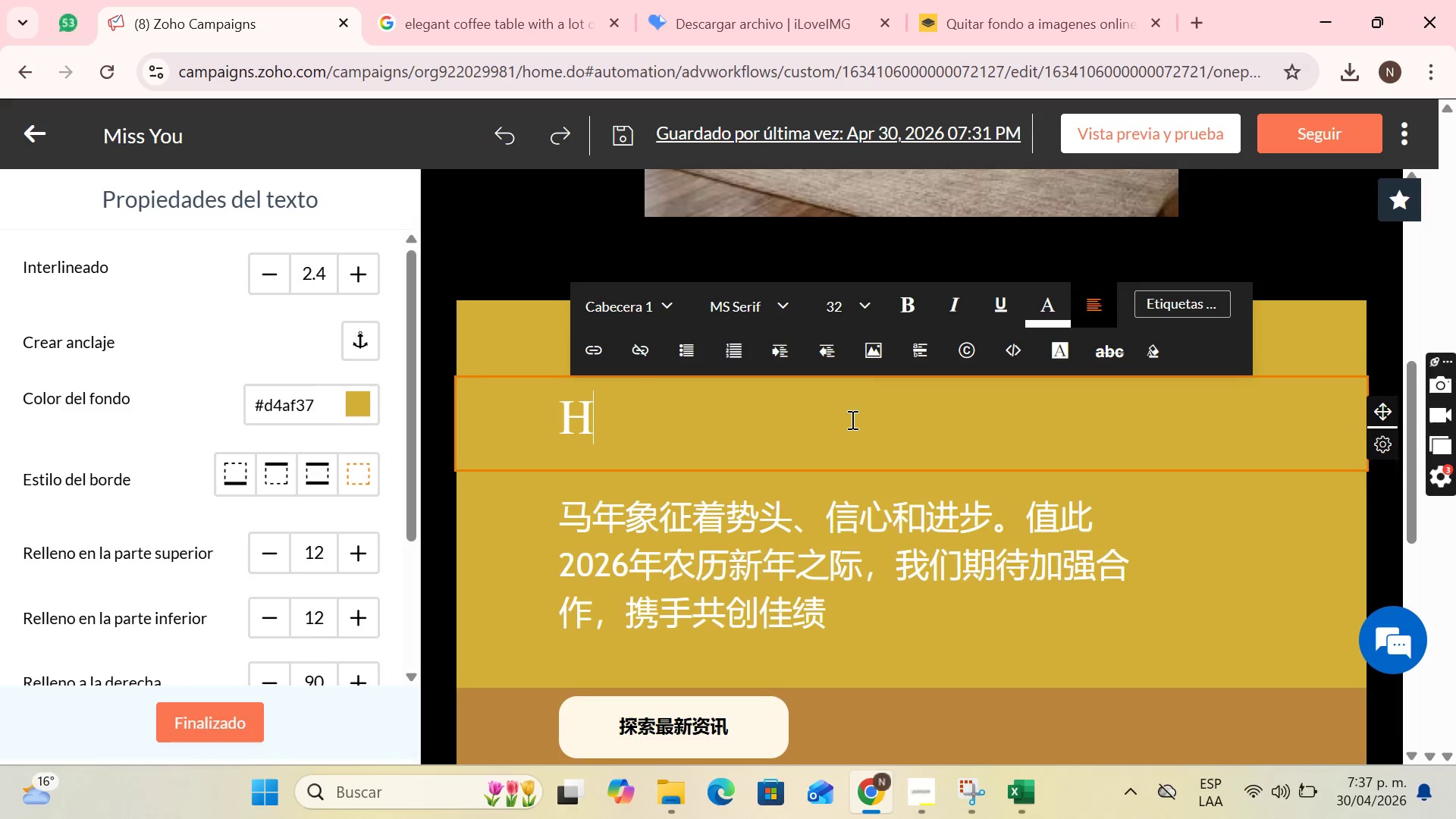 
key(CapsLock)
 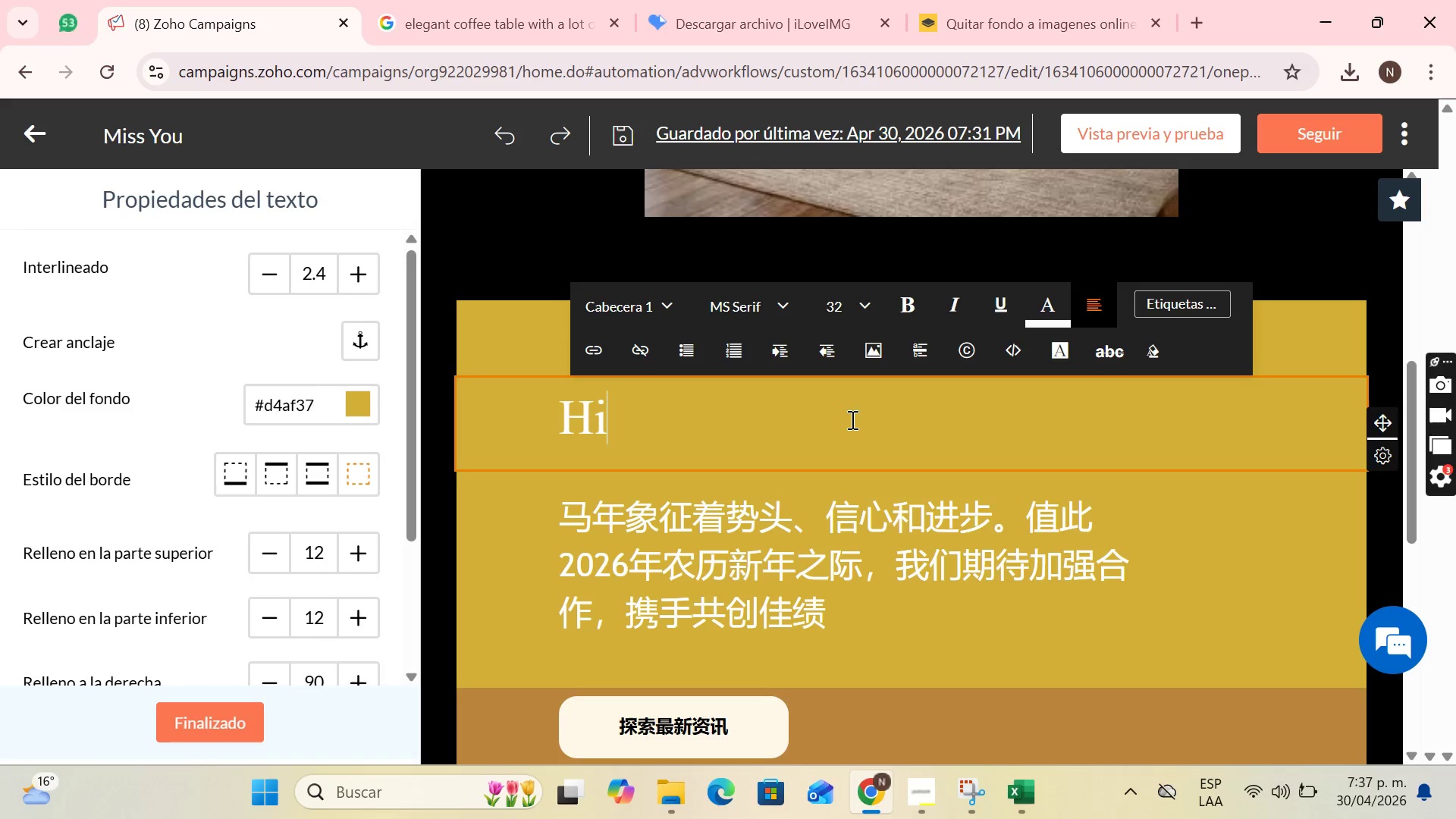 
key(I)
 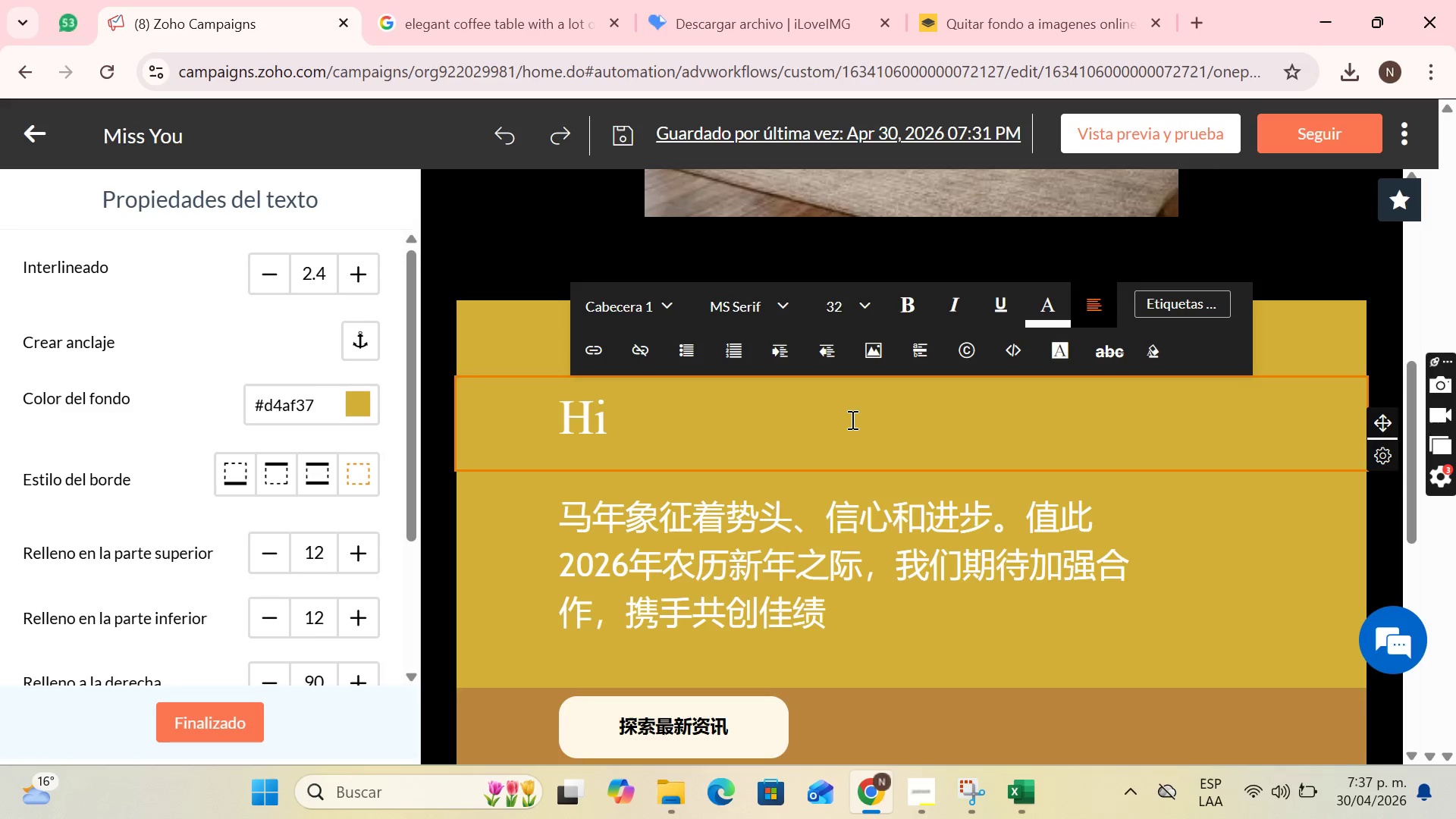 
key(Comma)
 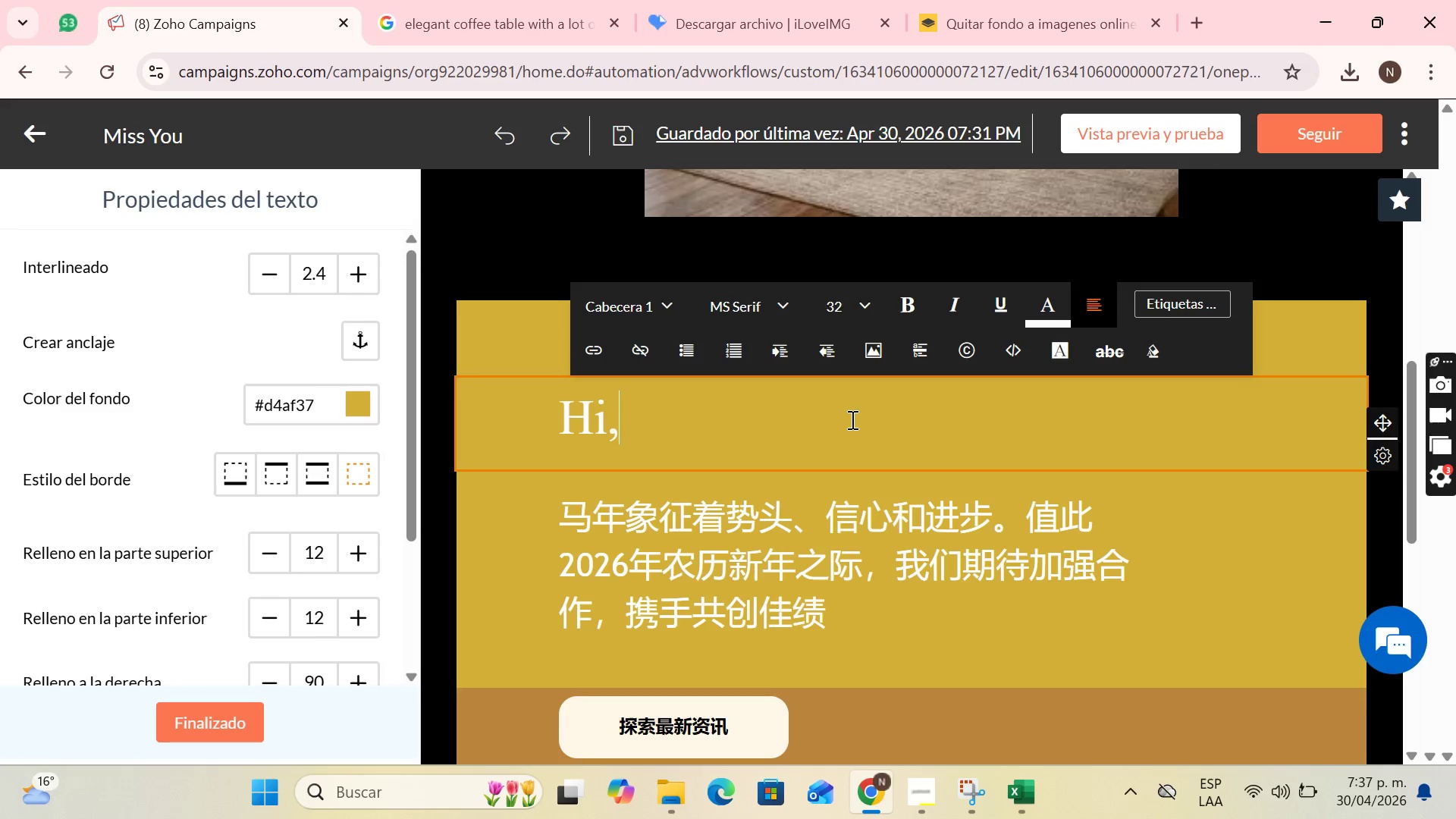 
key(Space)
 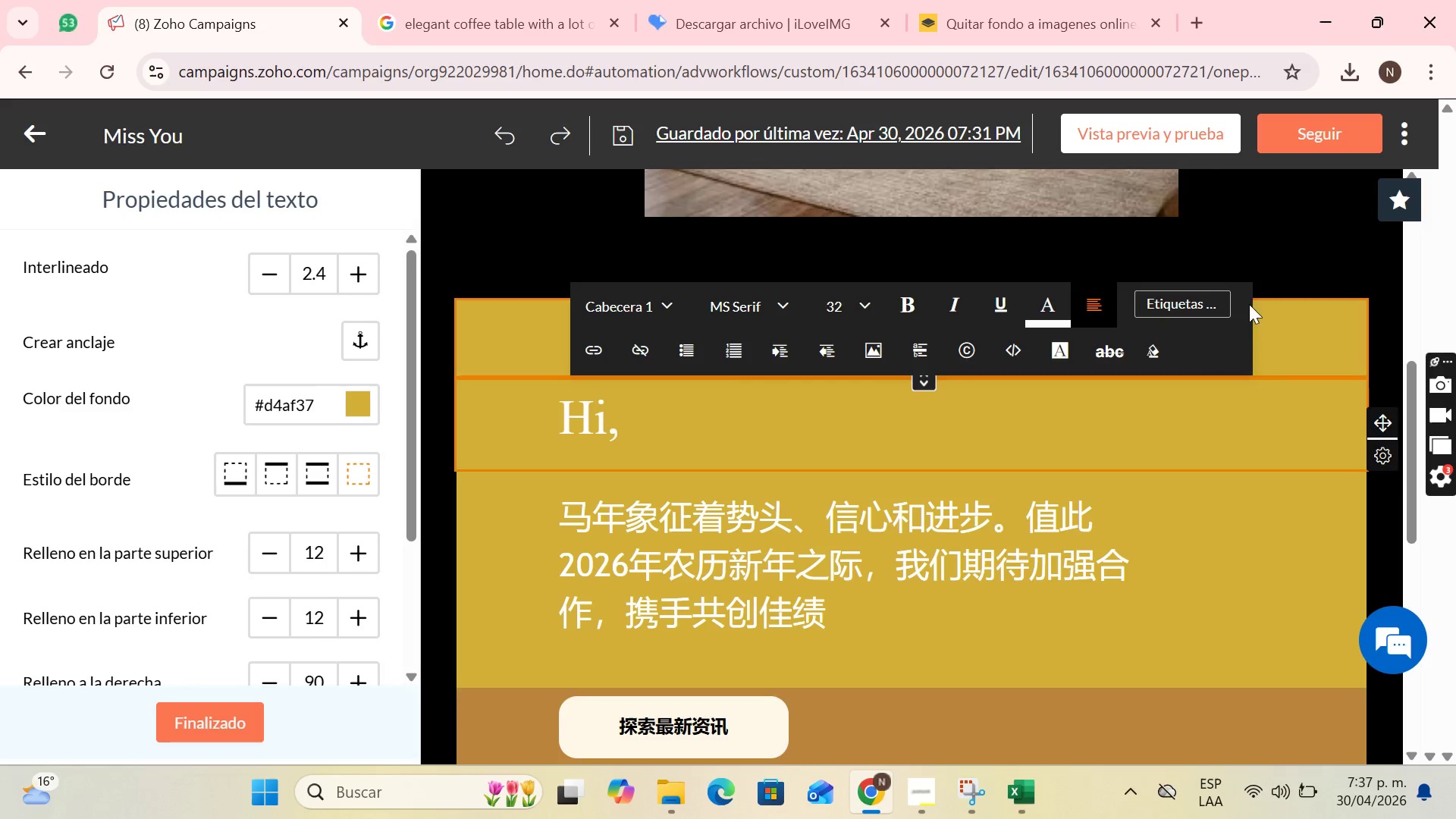 
left_click([1219, 304])
 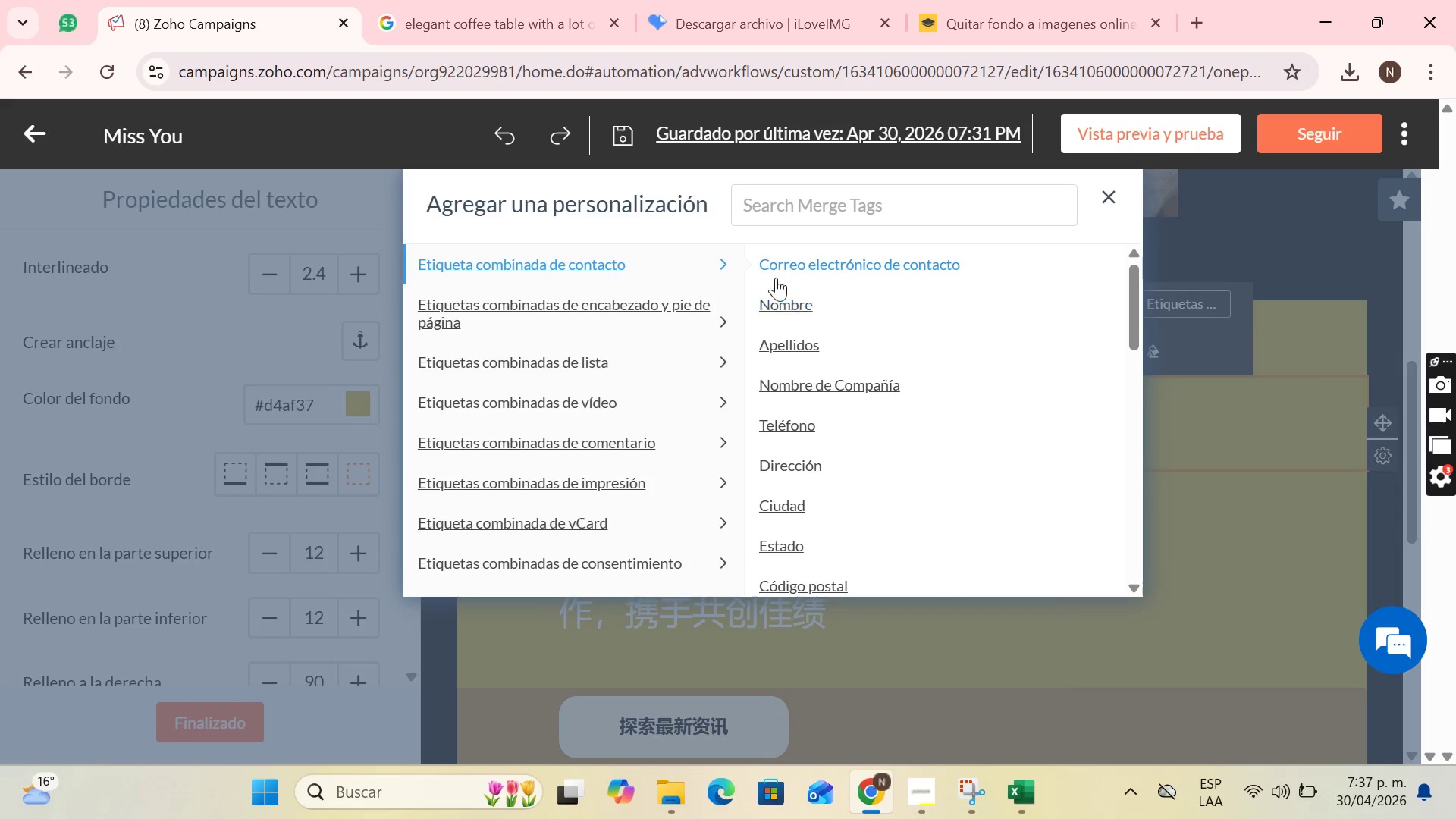 
left_click([775, 301])
 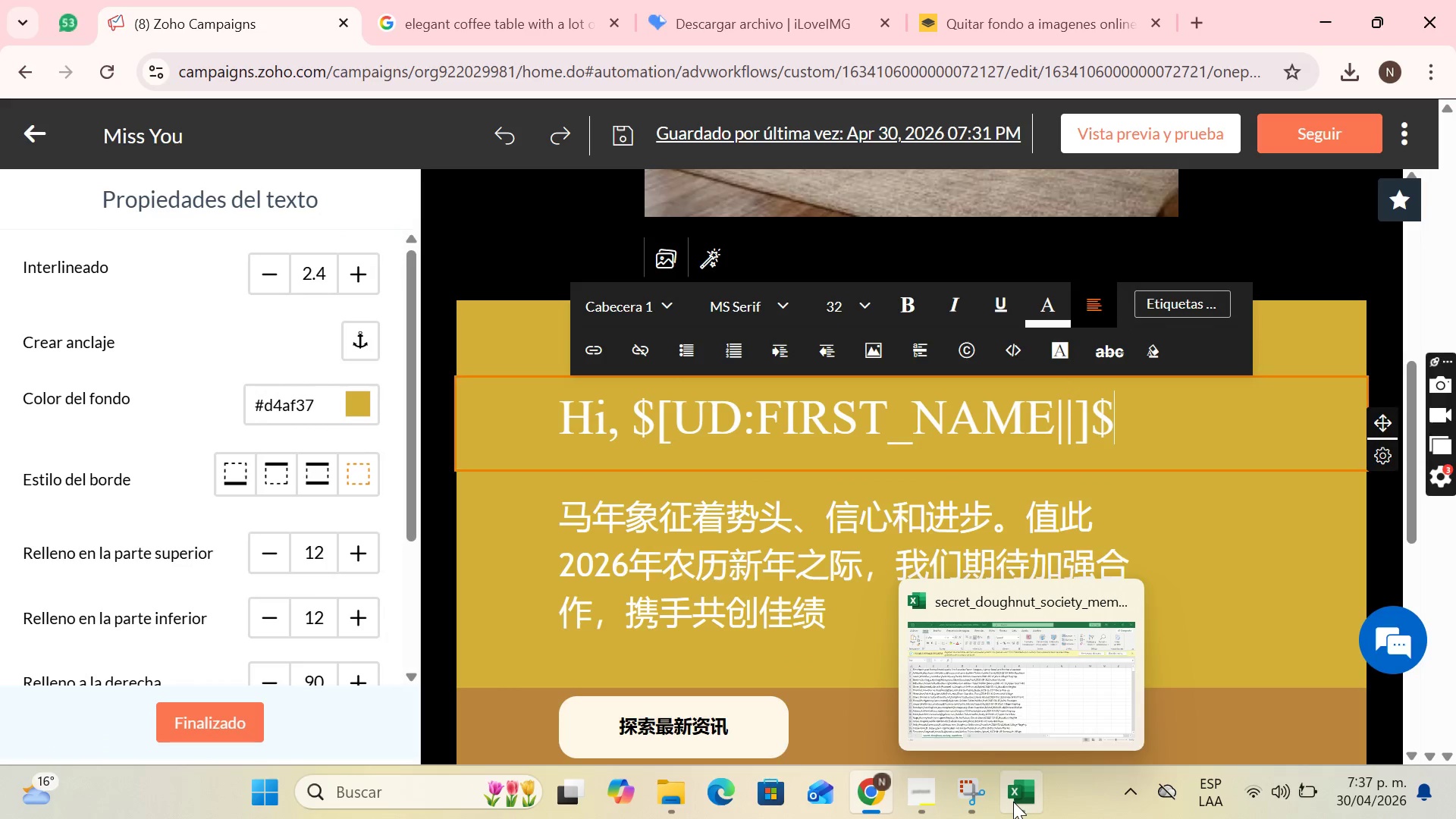 
mouse_move([1007, 645])
 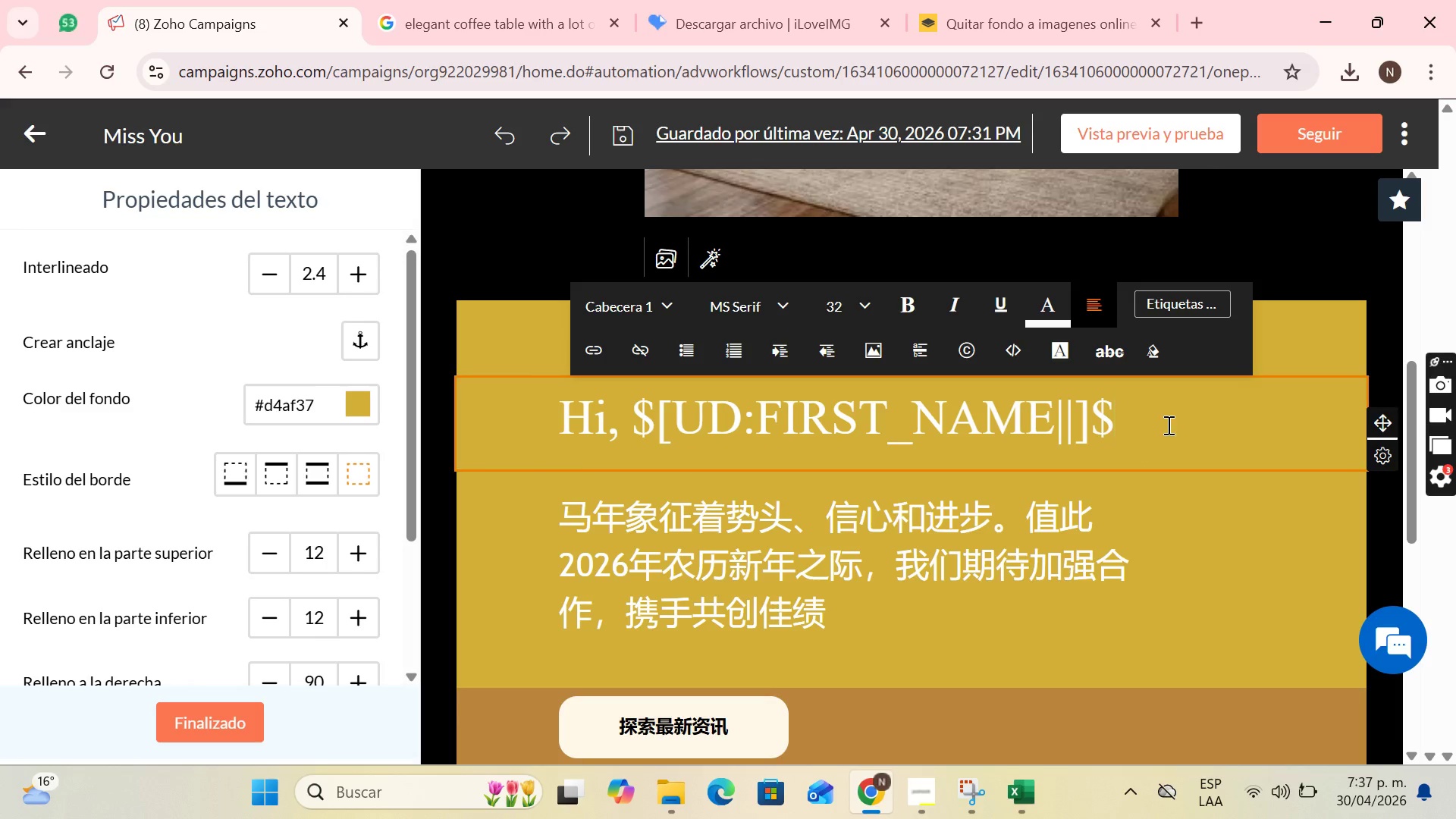 
left_click([1166, 433])
 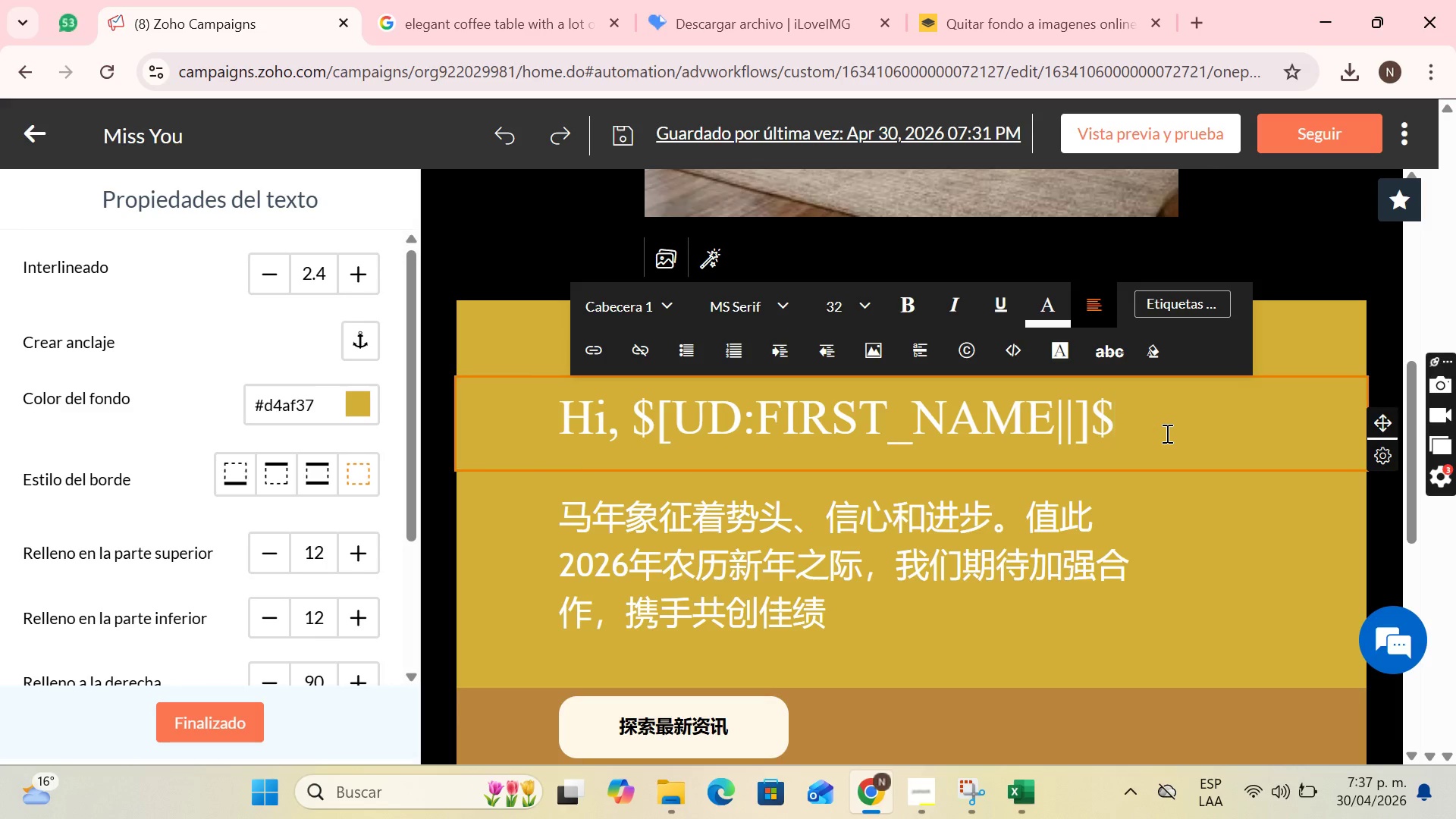 
key(Comma)
 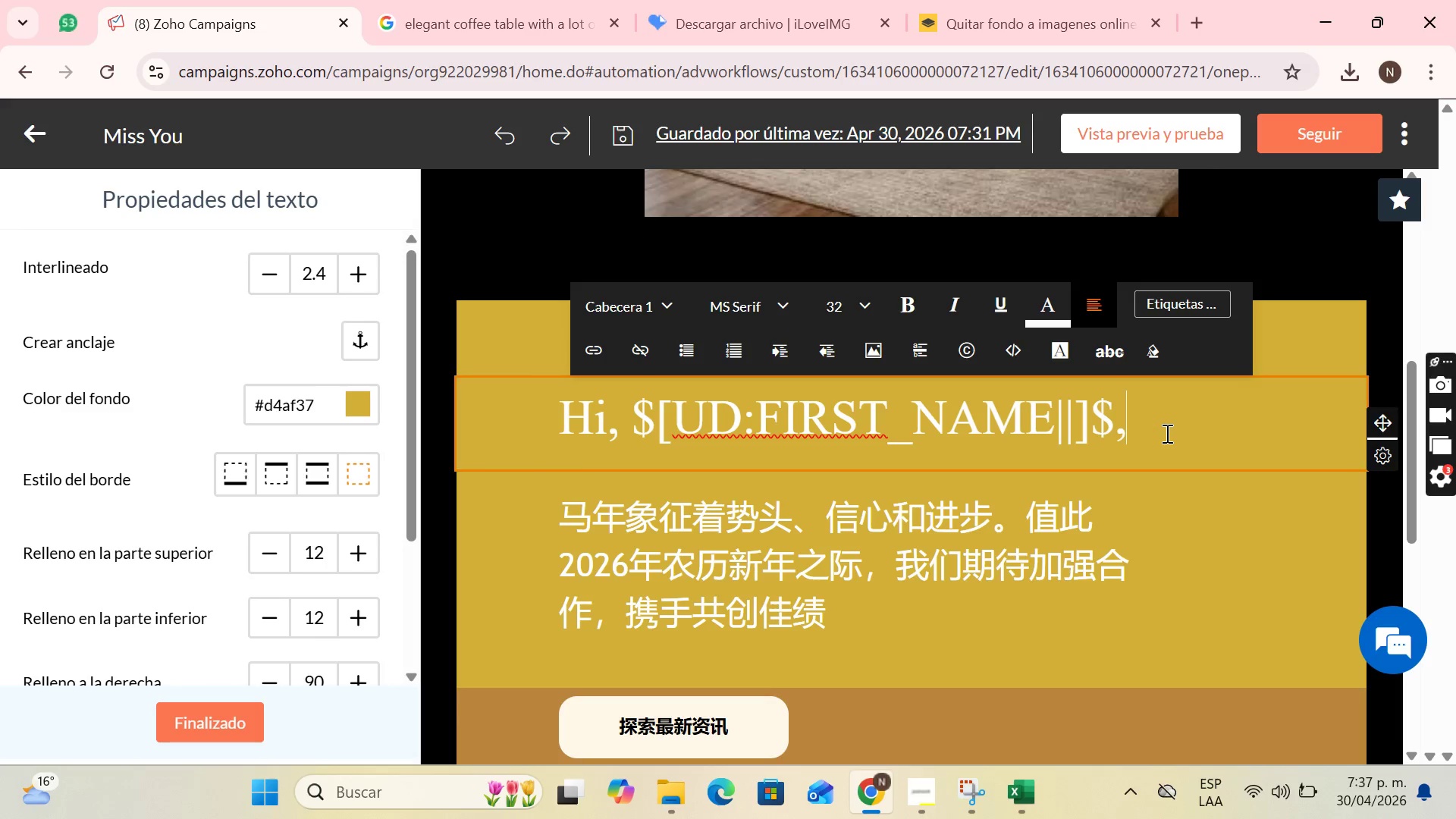 
key(Space)
 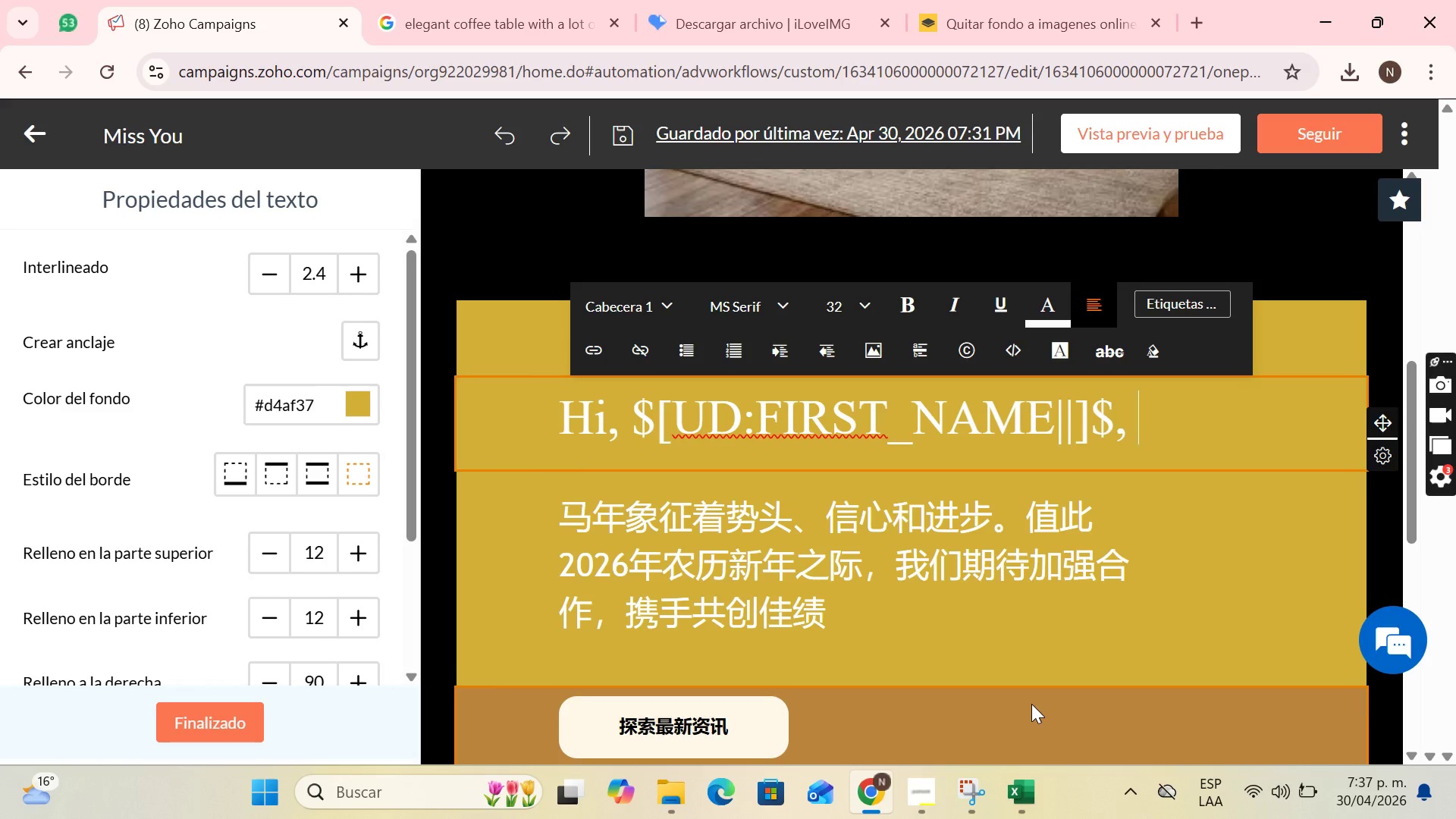 
wait(12.33)
 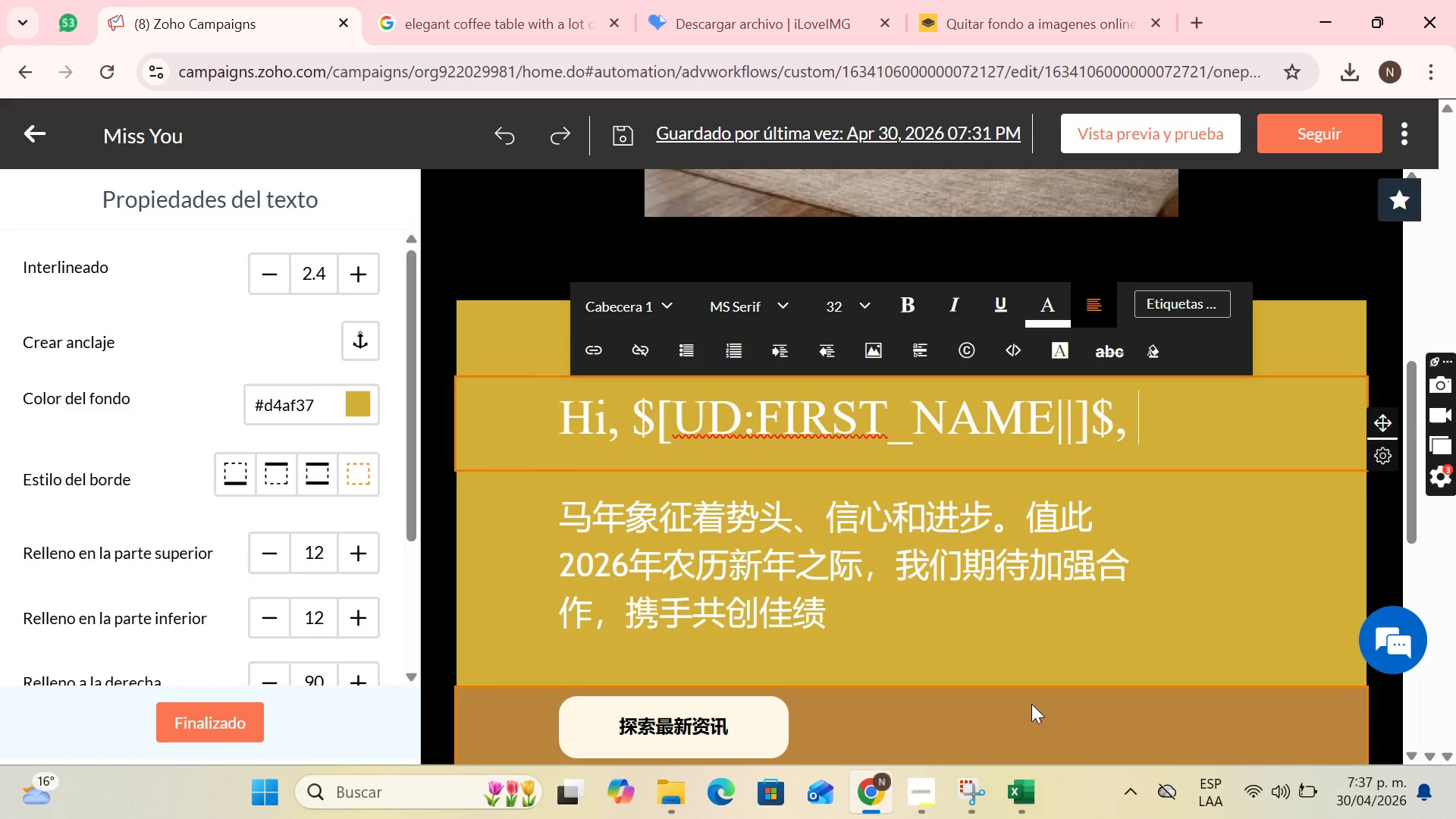 
type(your place is still reserved p)
key(Backspace)
type(for now....)
 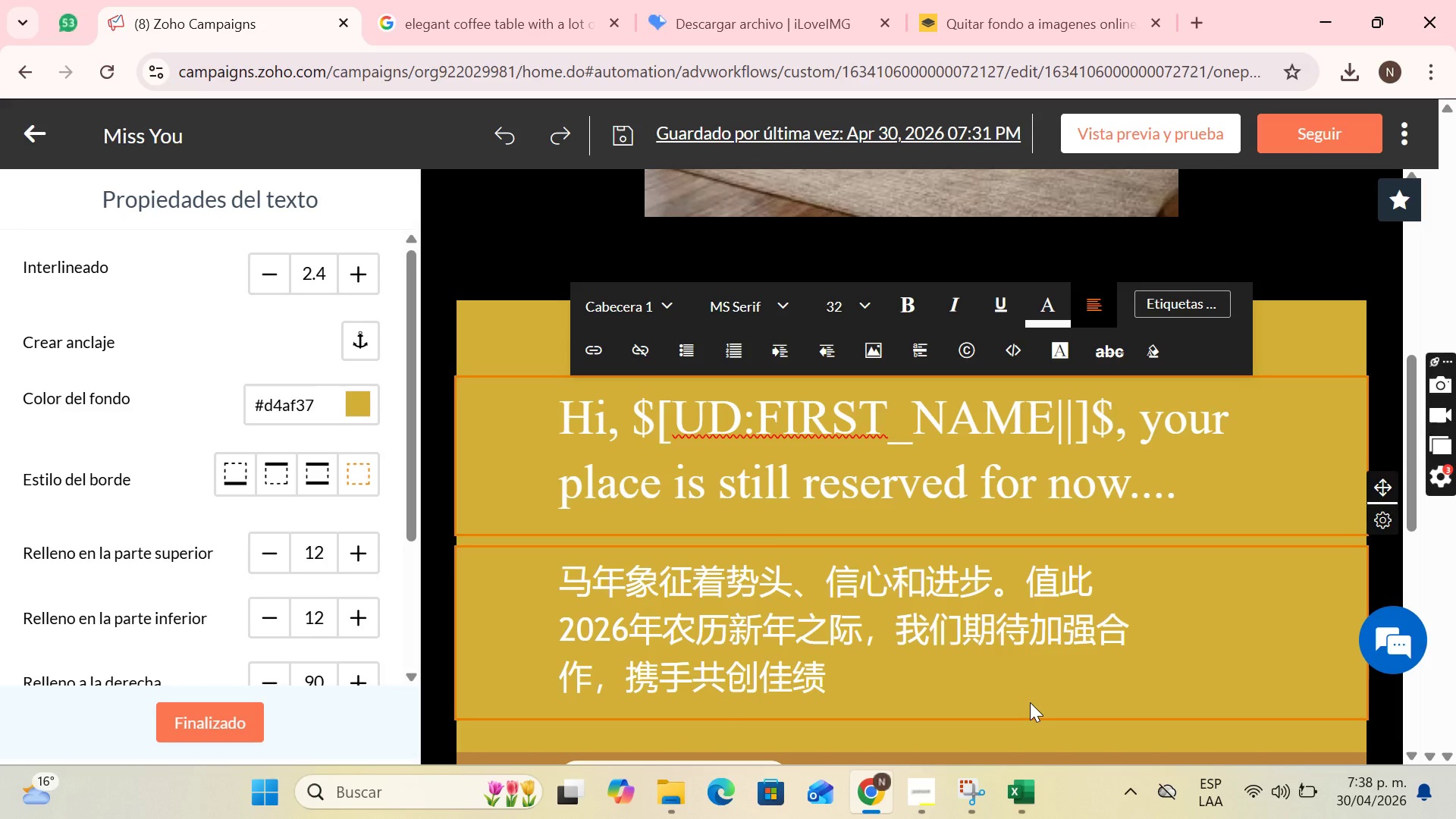 
wait(16.31)
 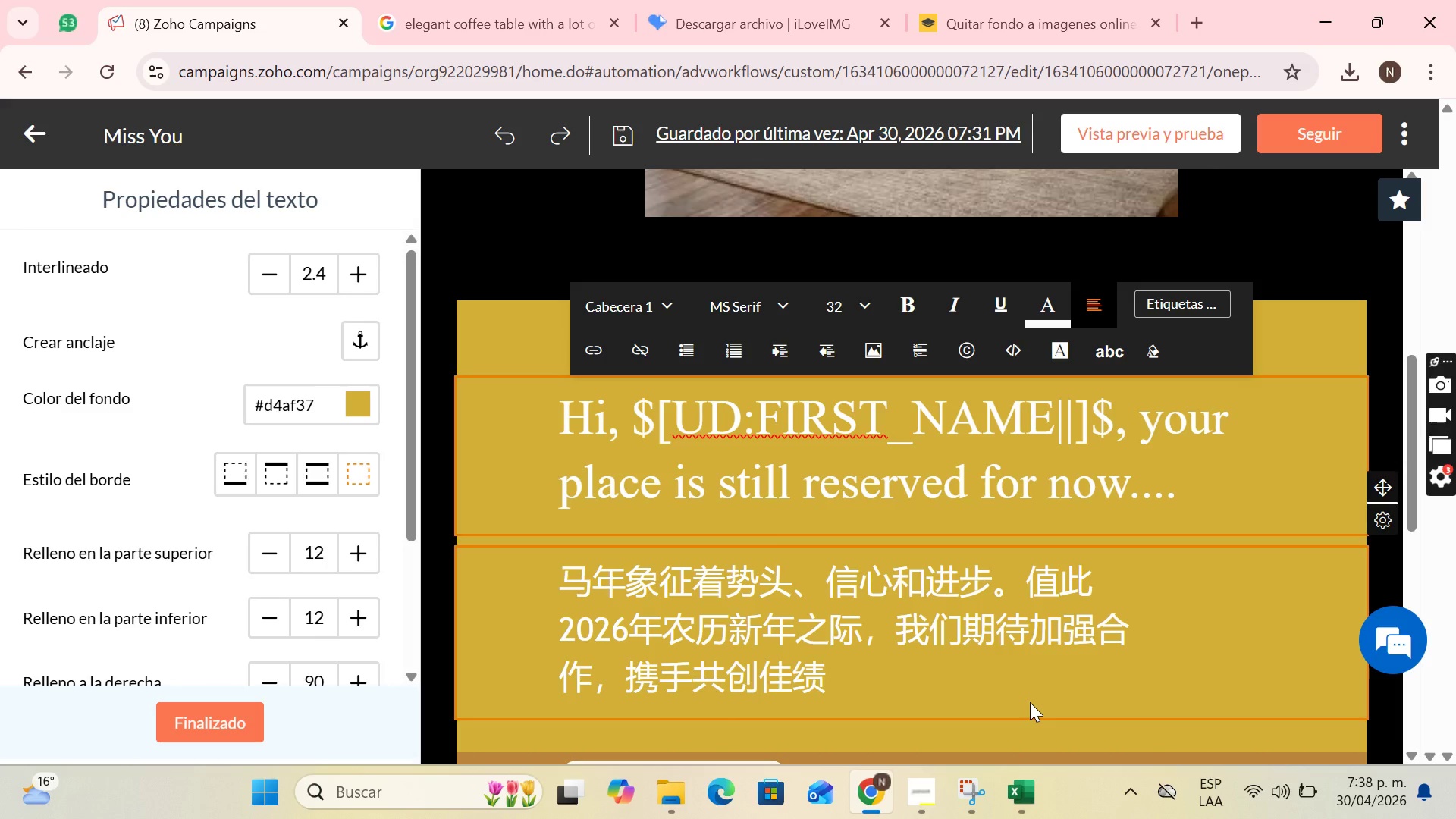 
left_click([971, 609])
 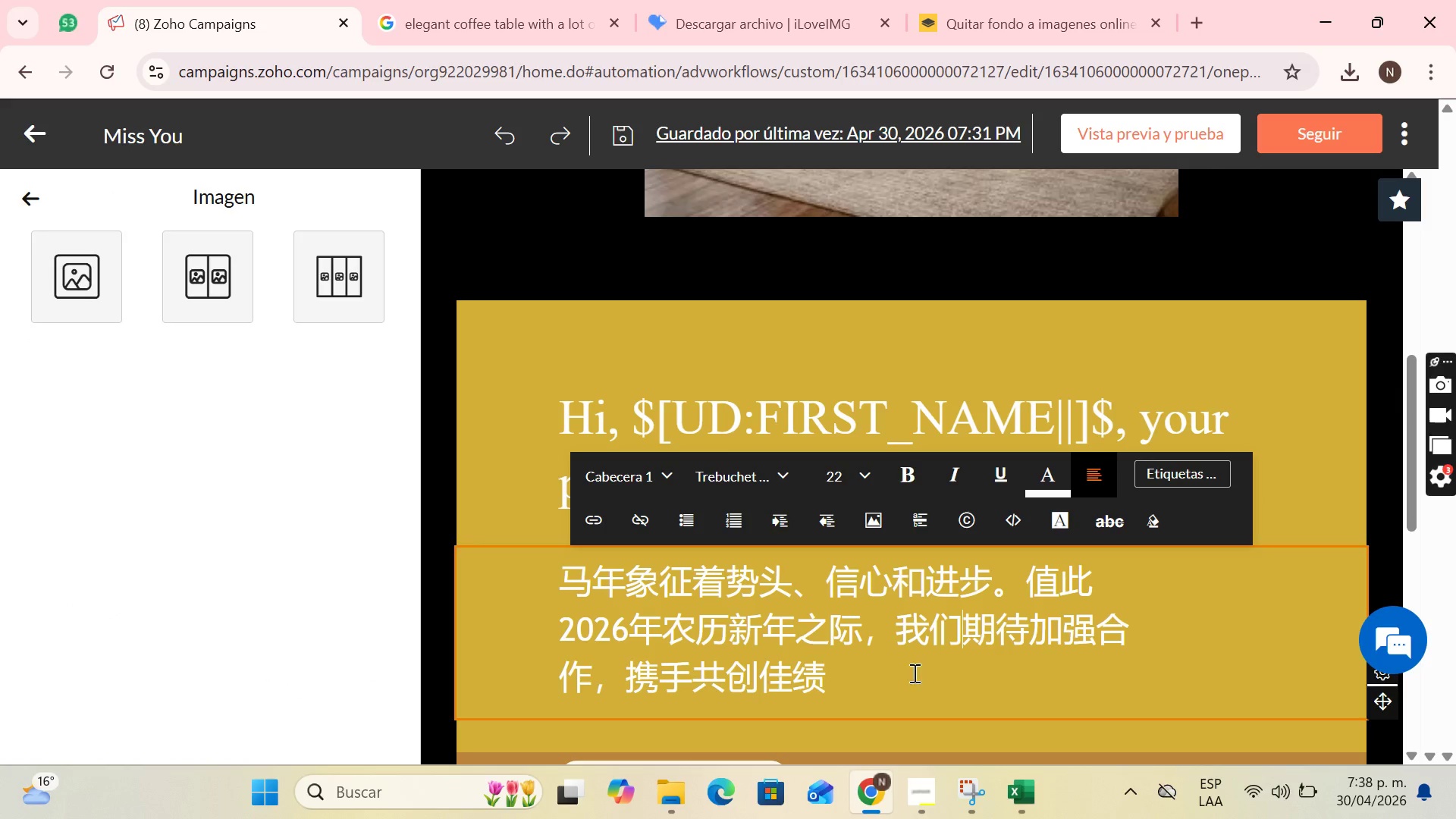 
left_click([880, 682])
 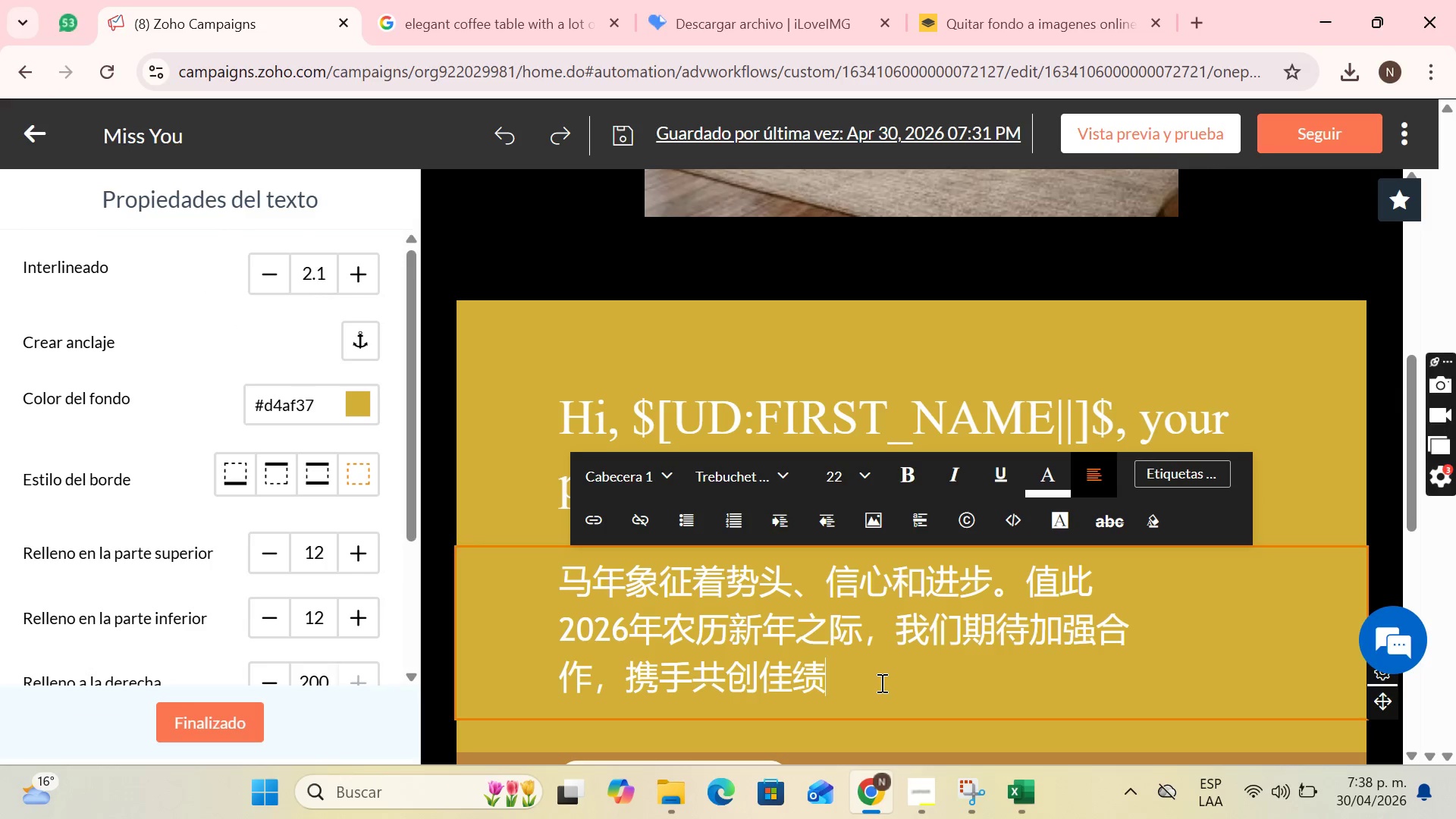 
hold_key(key=Backspace, duration=1.41)
 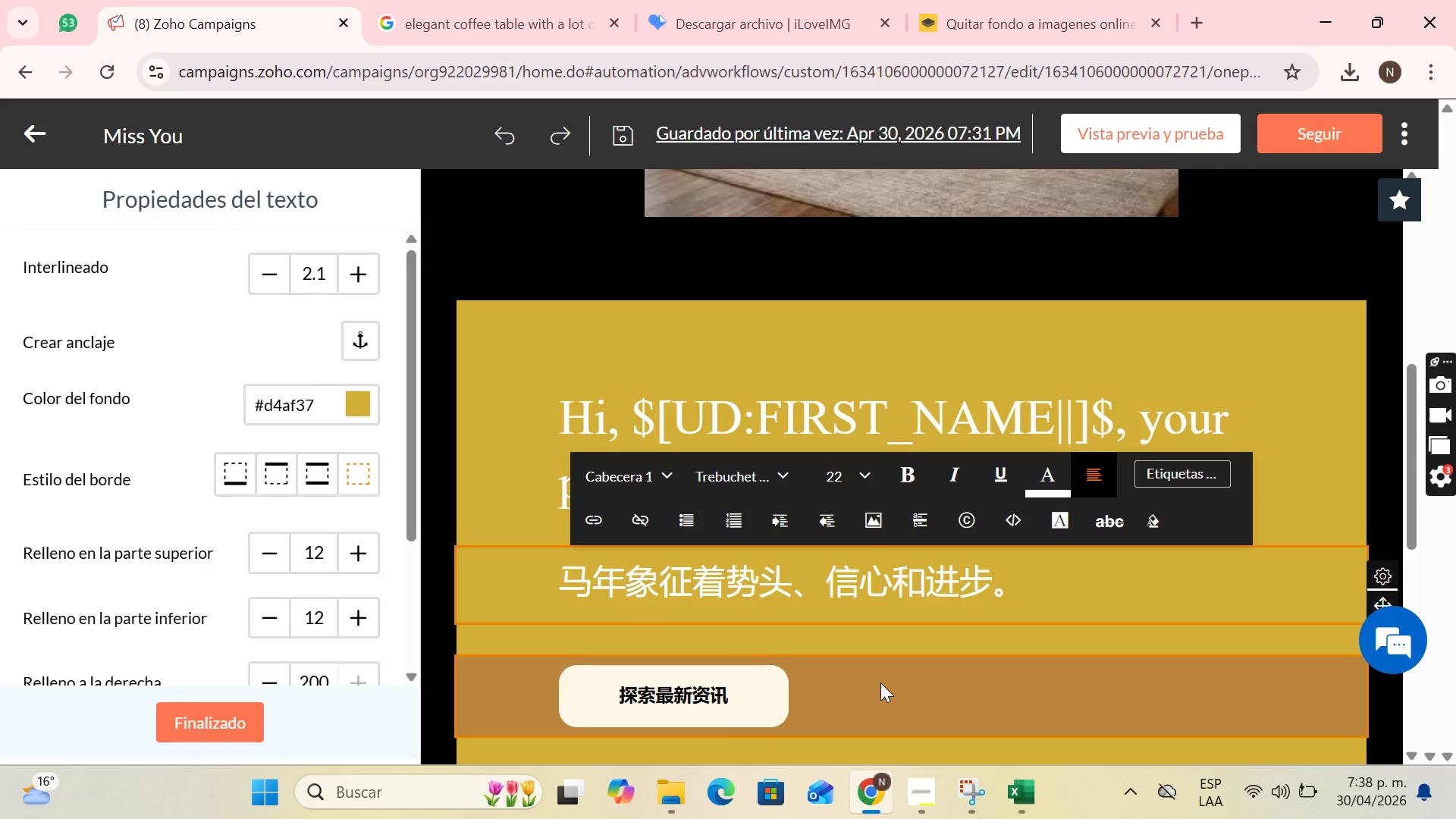 
key(Backspace)
 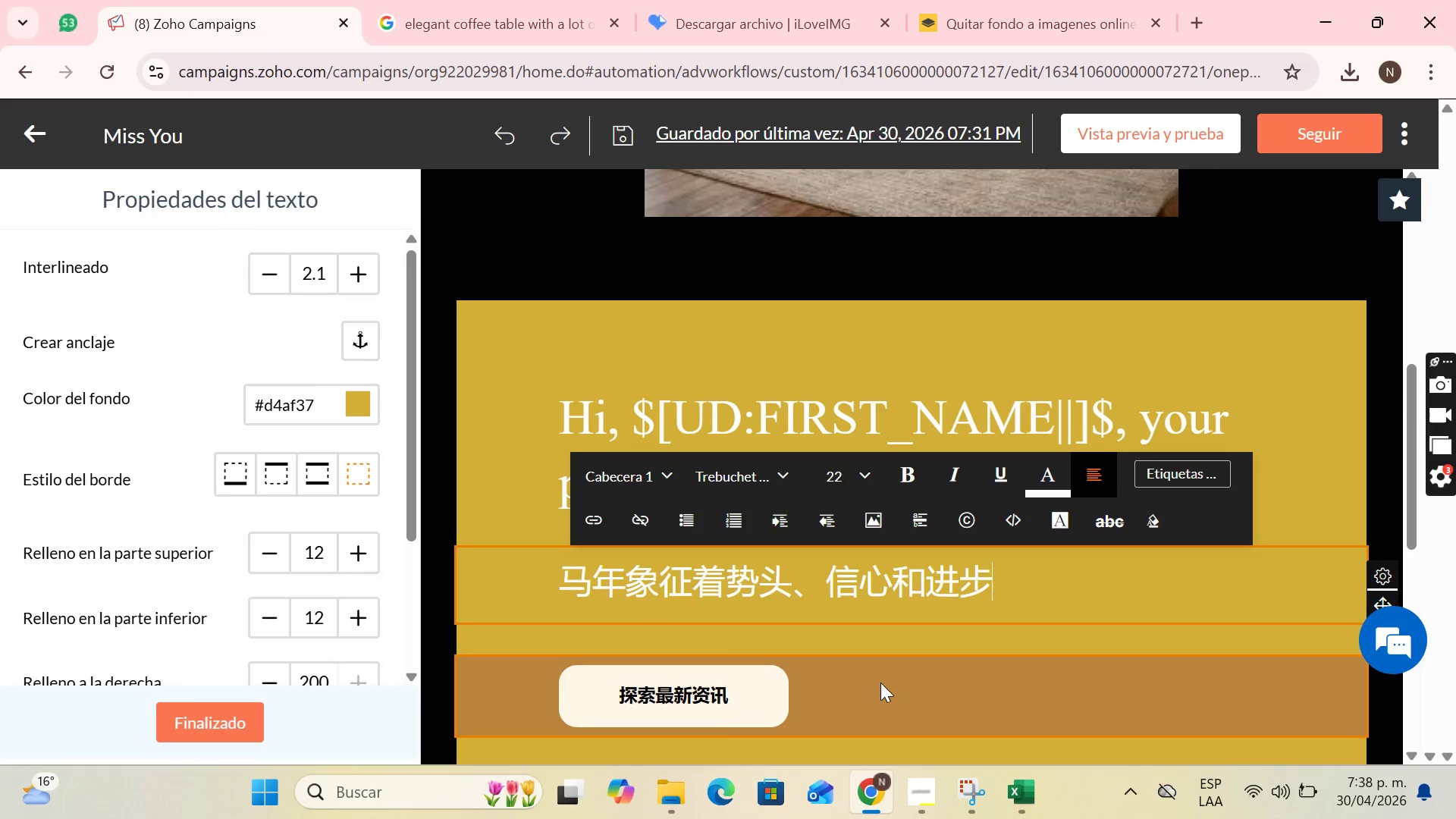 
hold_key(key=Backspace, duration=0.73)
 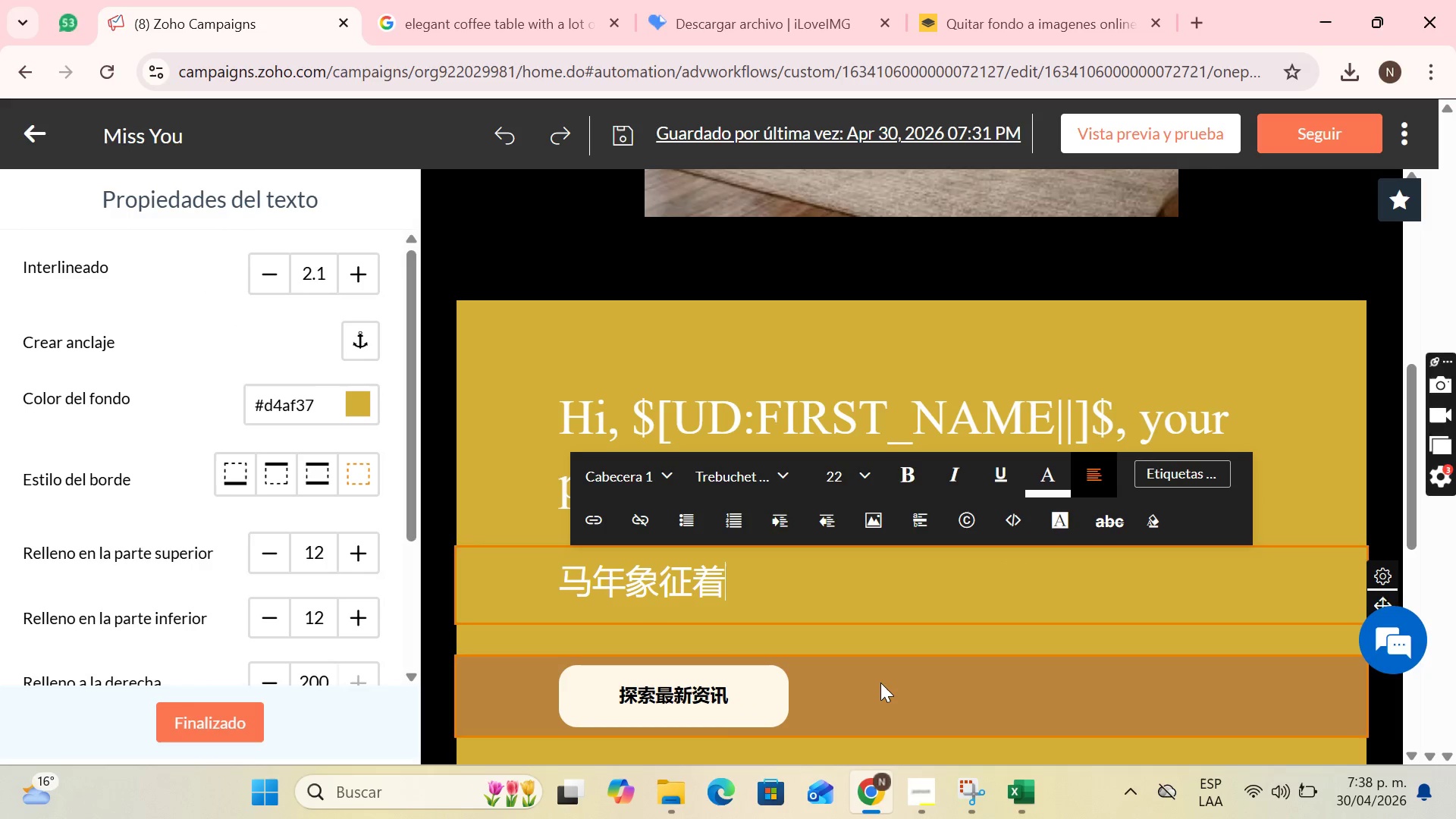 
key(Backspace)
 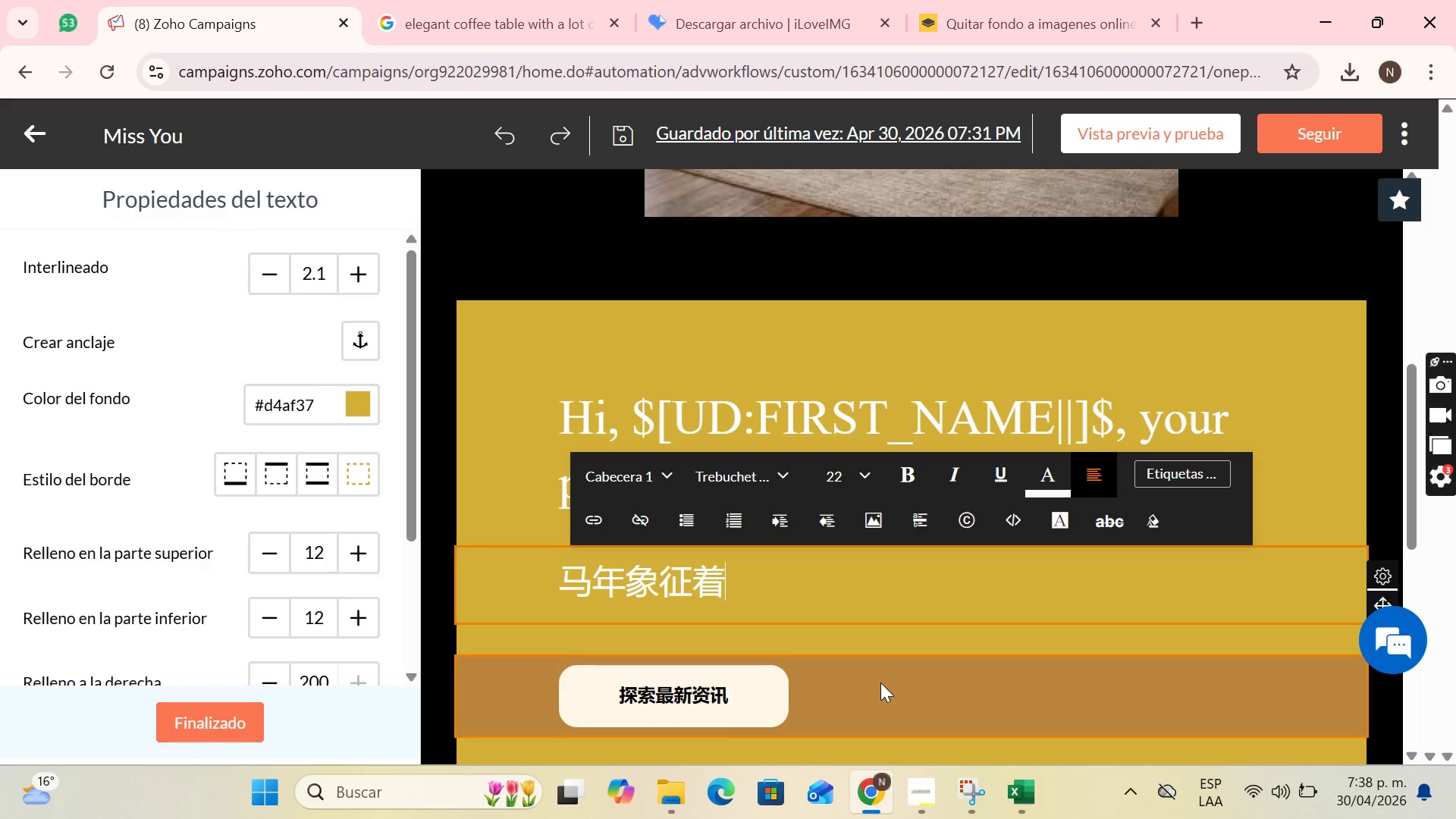 
key(Backspace)
 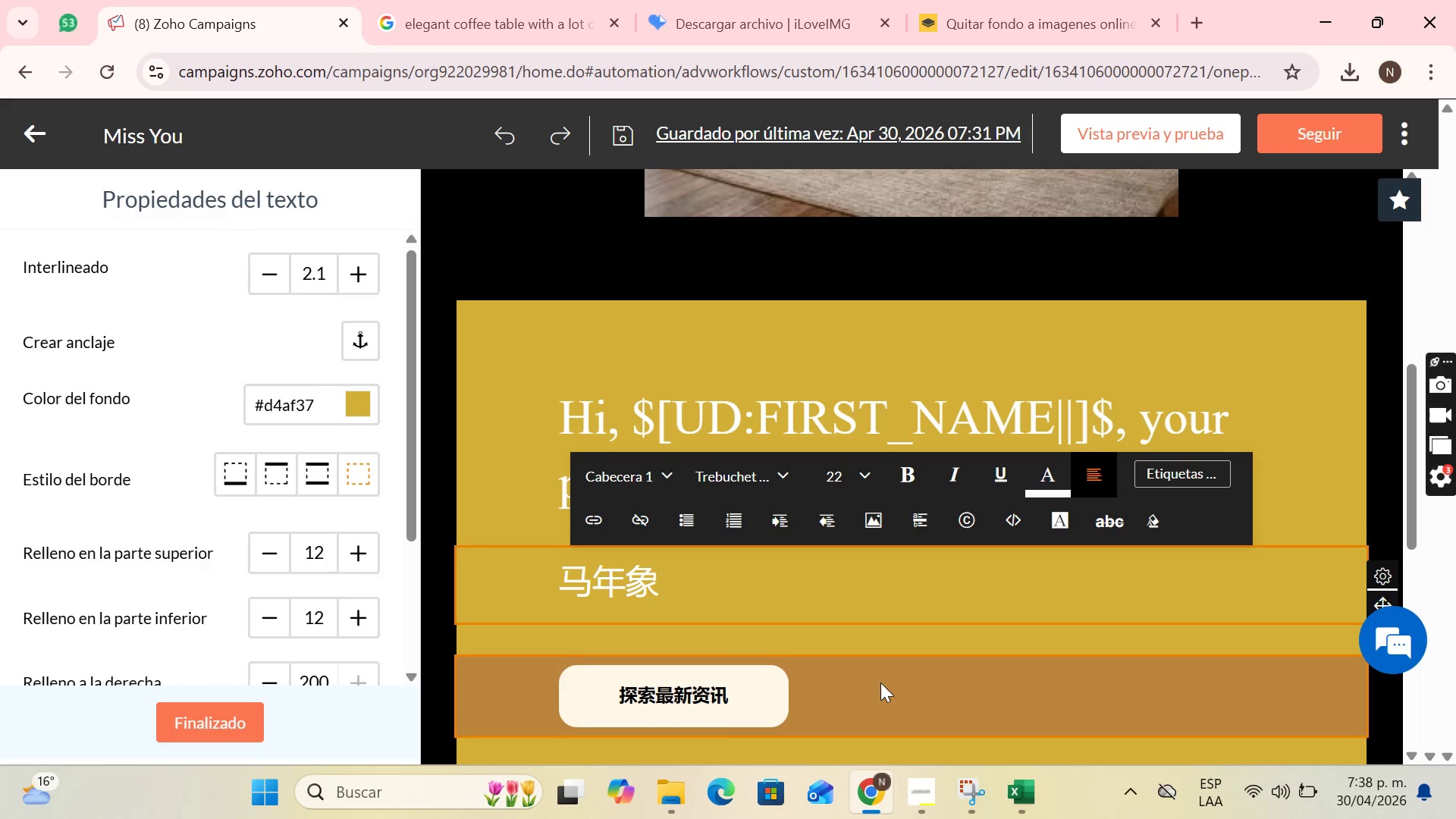 
key(Backspace)
 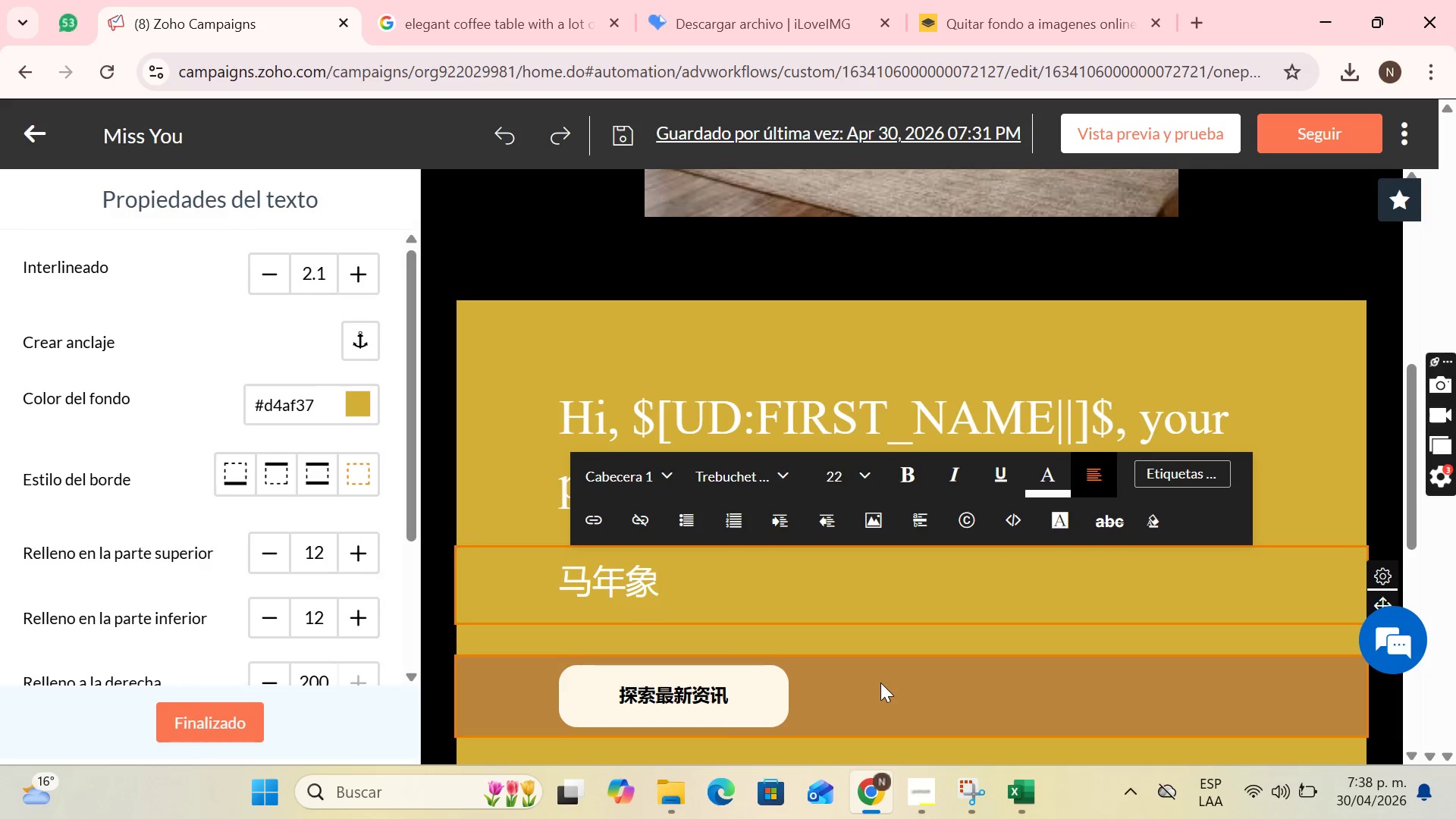 
key(Backspace)
 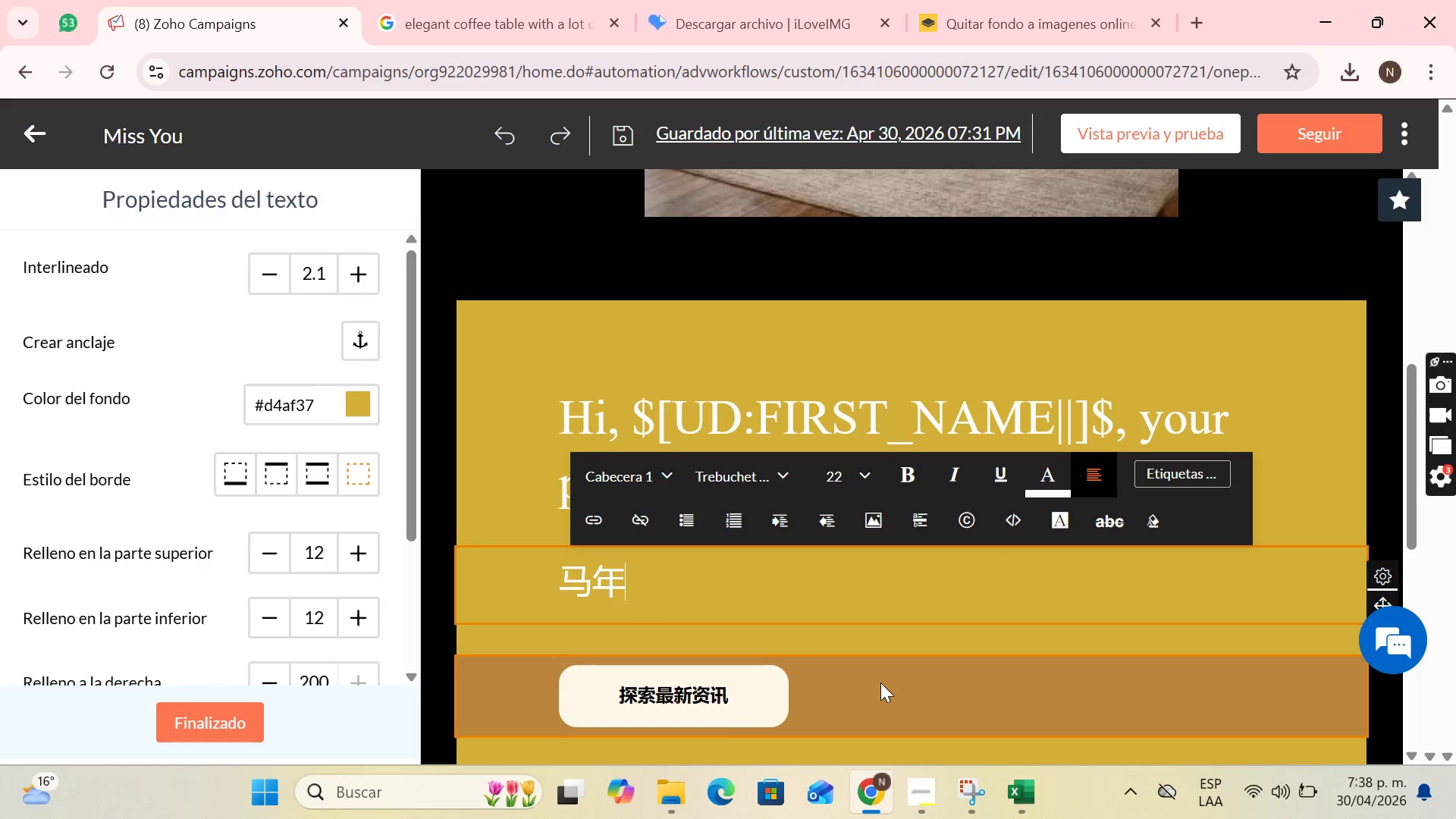 
wait(6.3)
 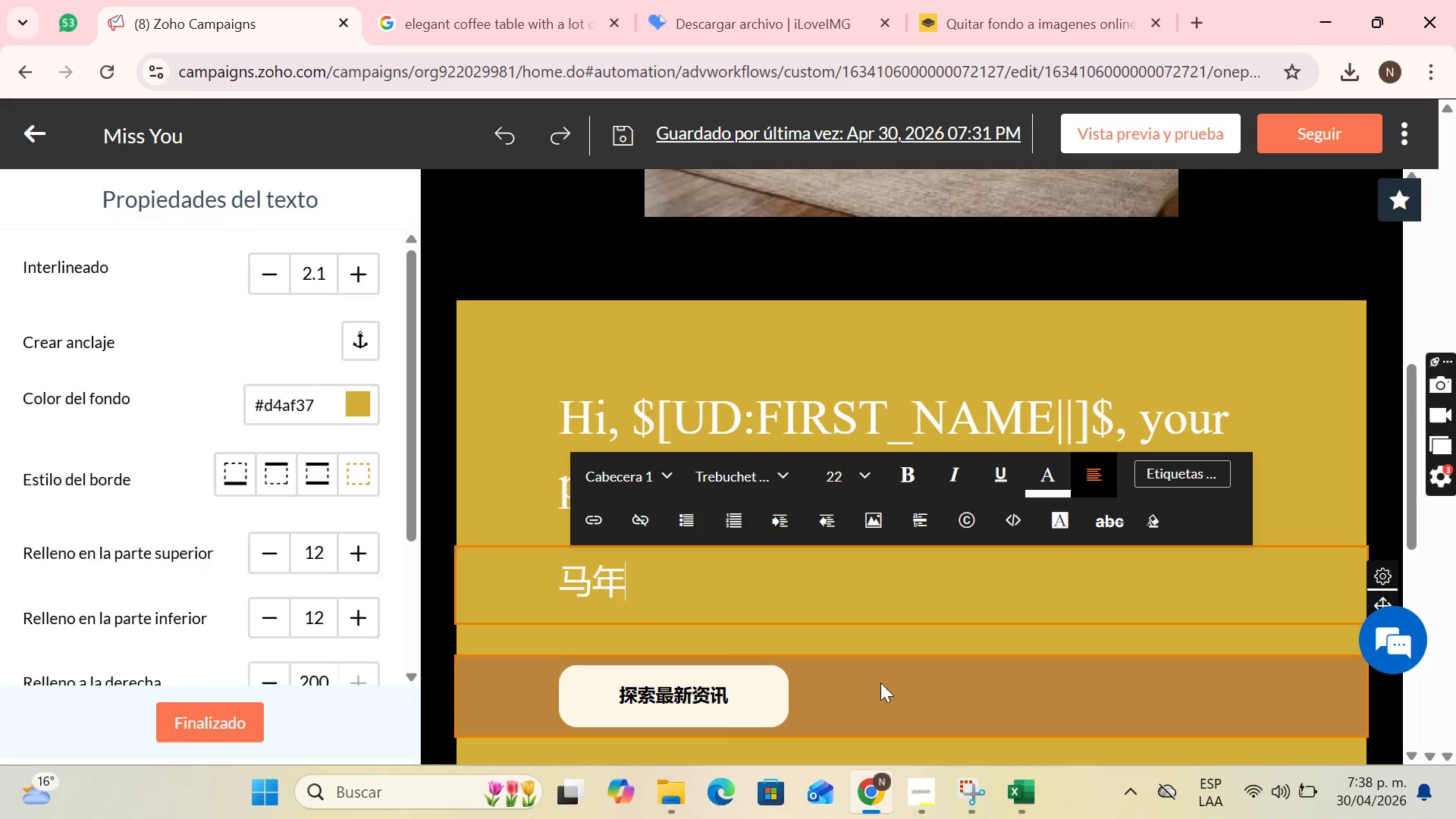 
key(Backspace)
 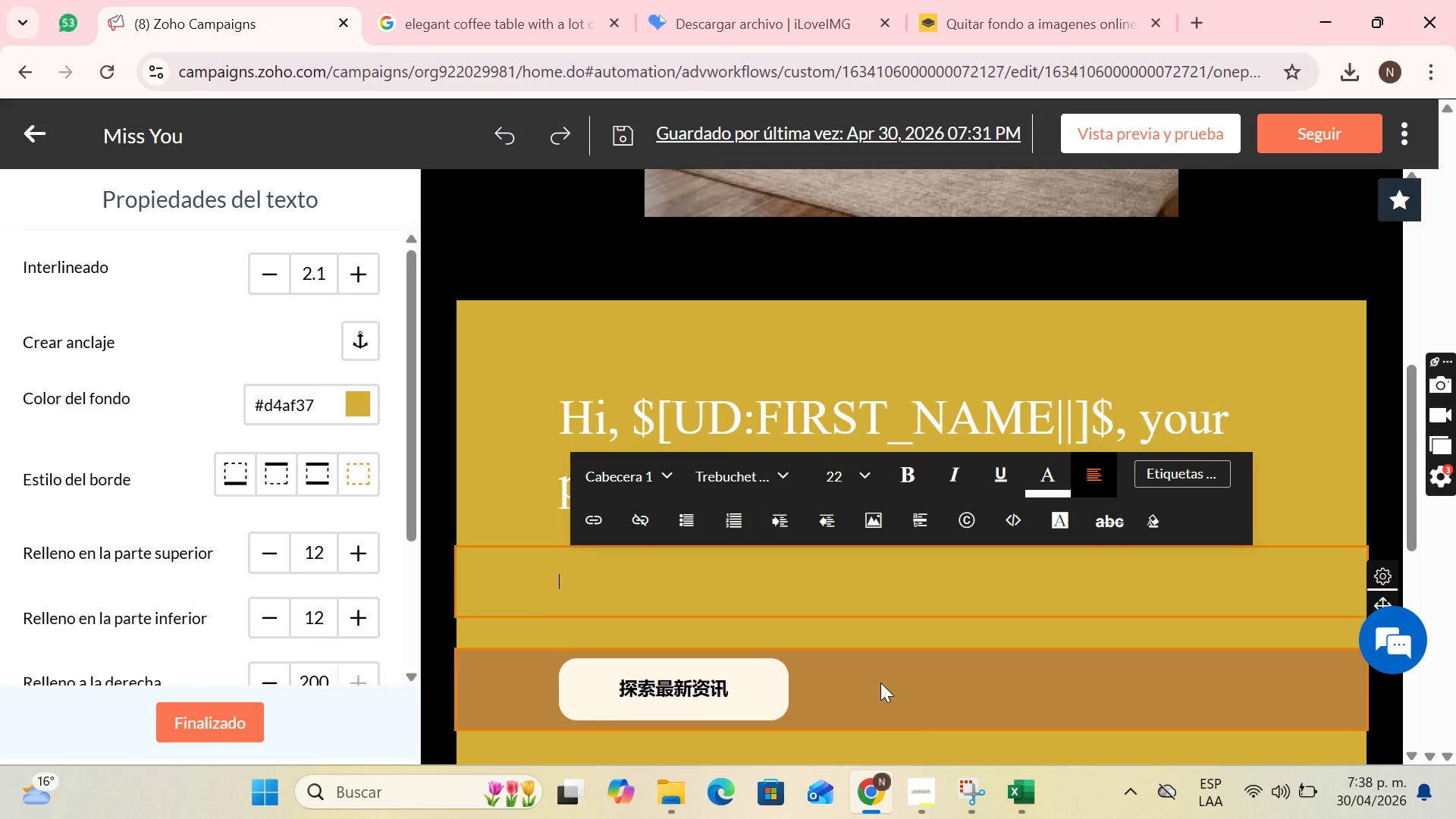 
key(Backspace)
 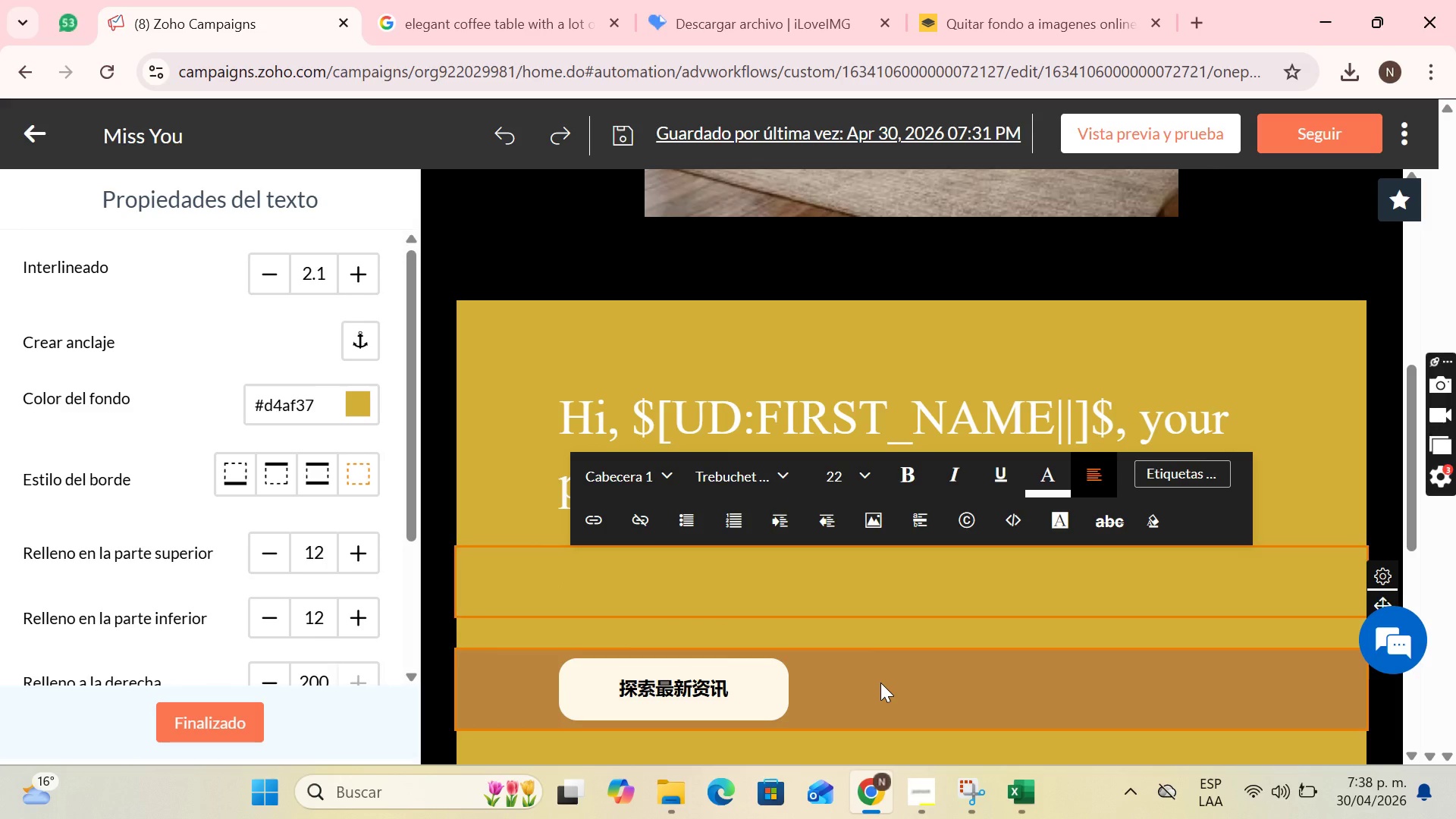 
key(CapsLock)
 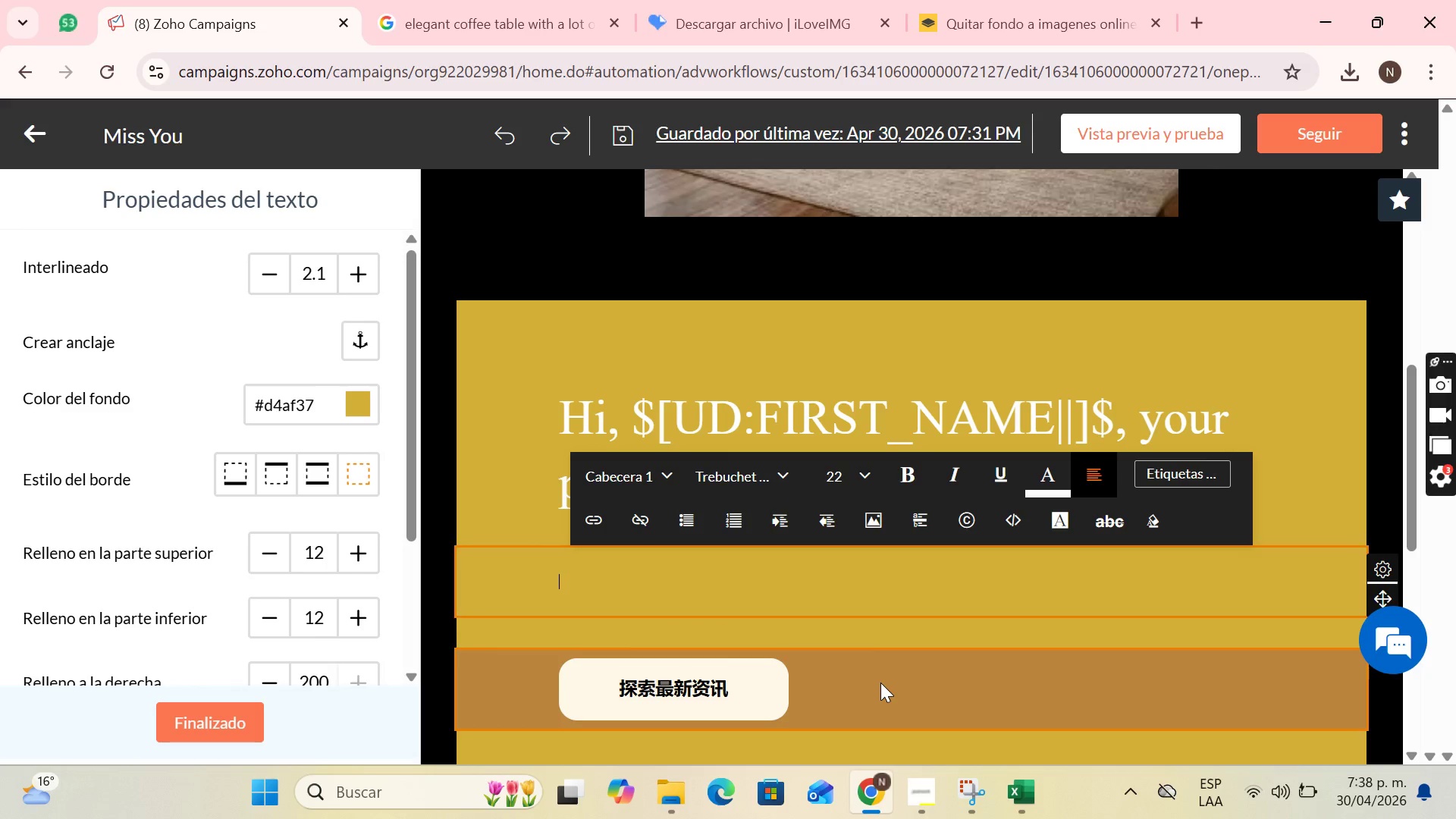 
key(W)
 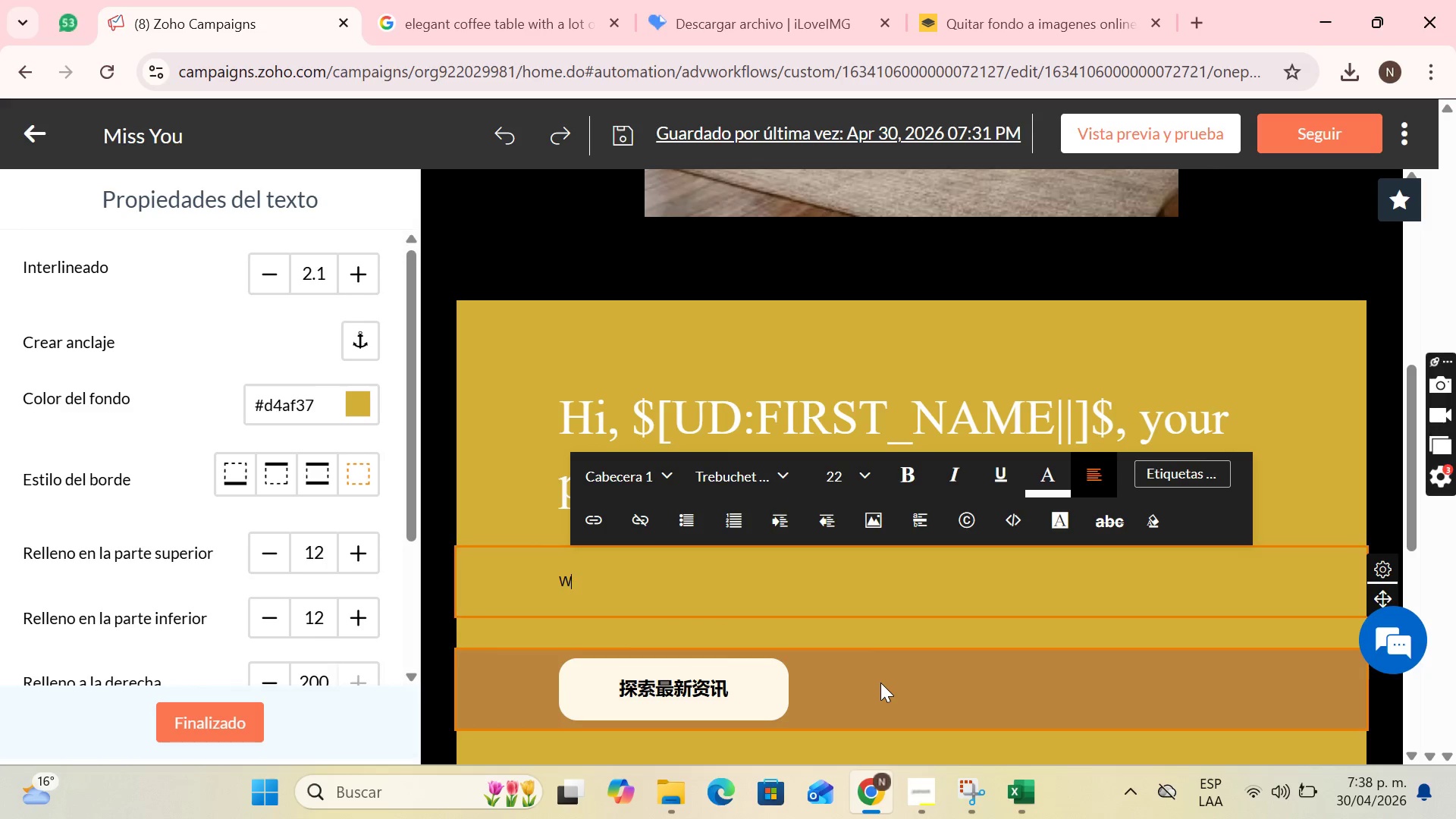 
key(Backspace)
 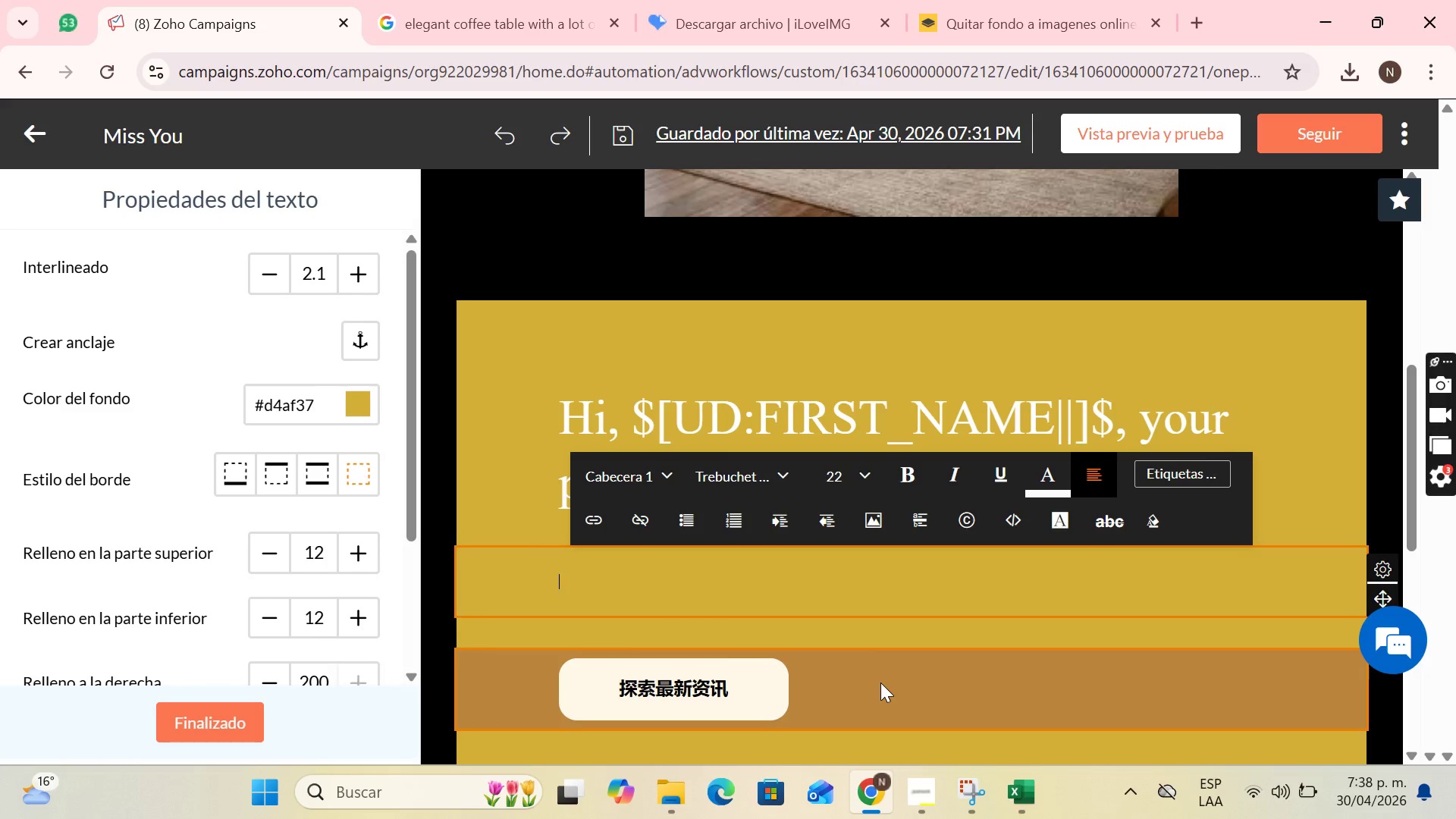 
key(CapsLock)
 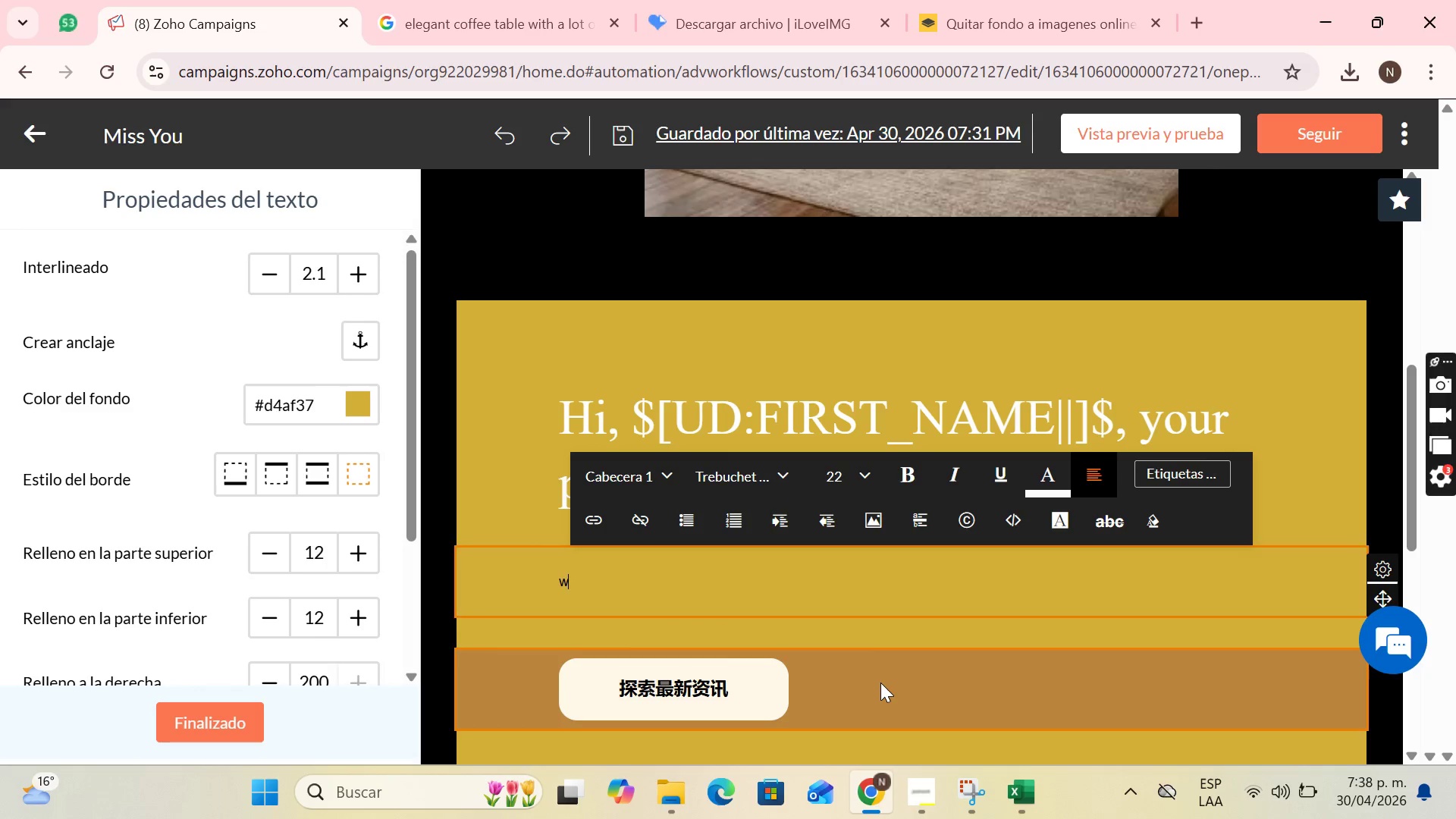 
key(W)
 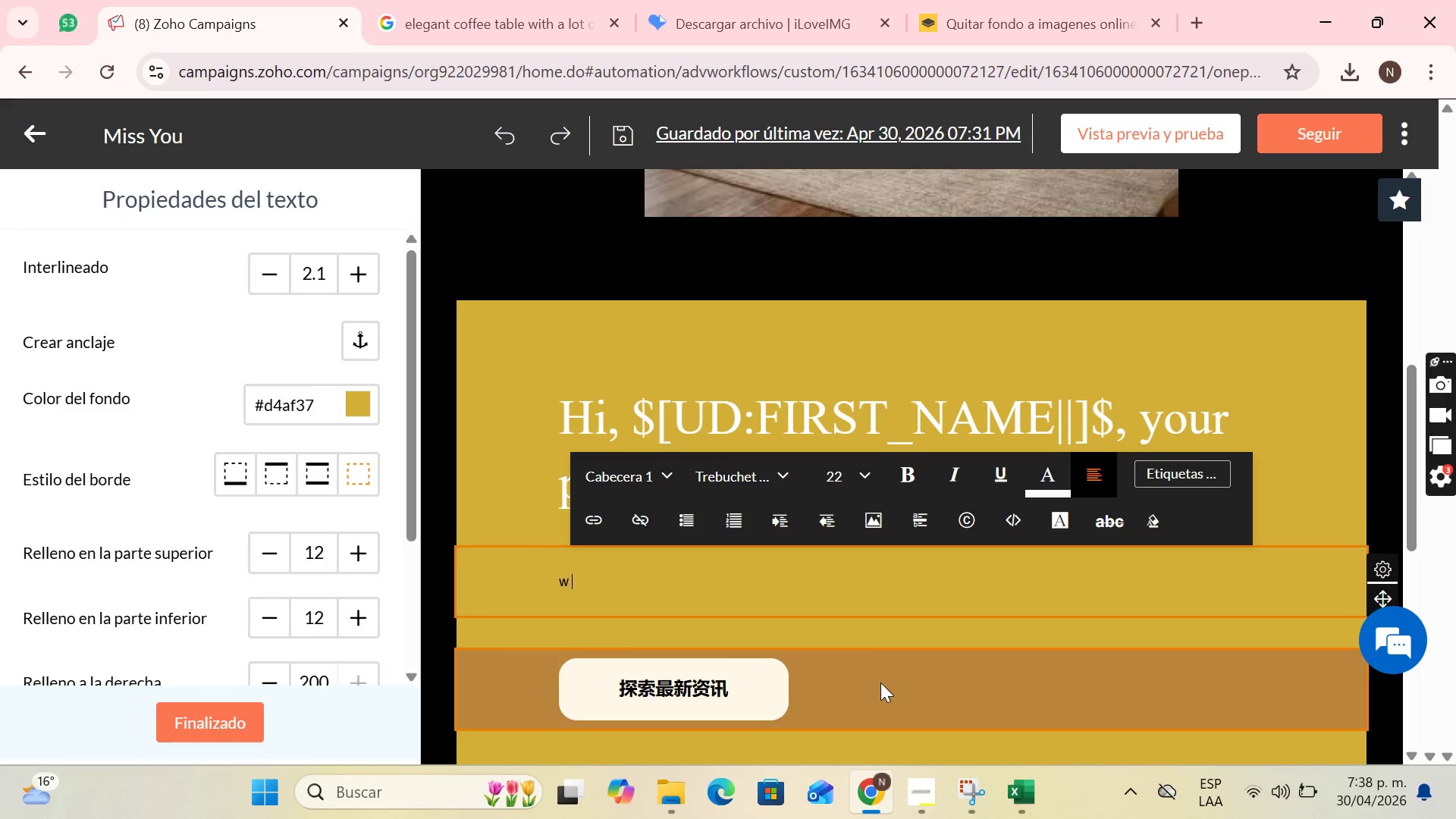 
key(Space)
 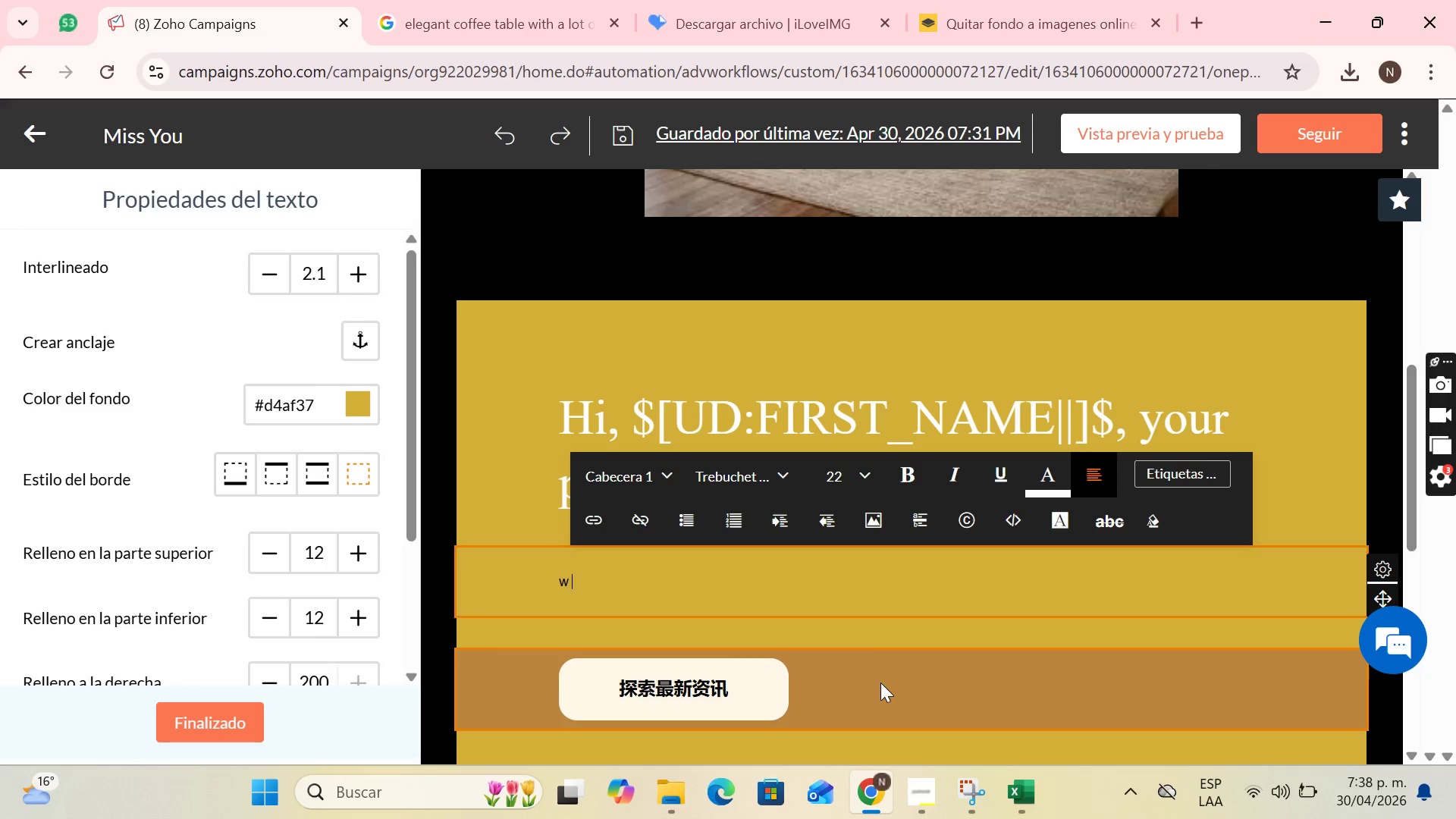 
key(Backspace)
 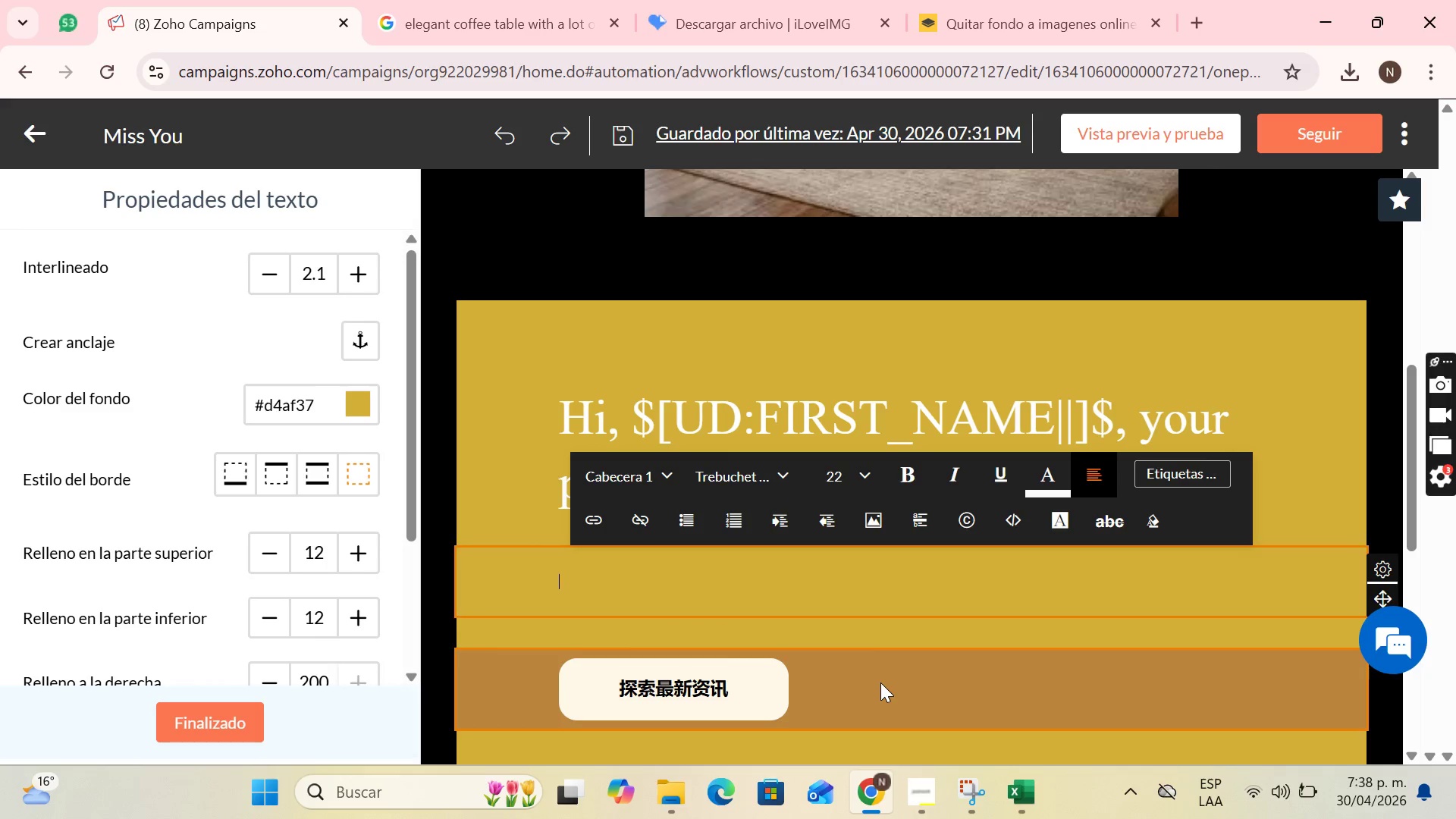 
key(Backspace)
 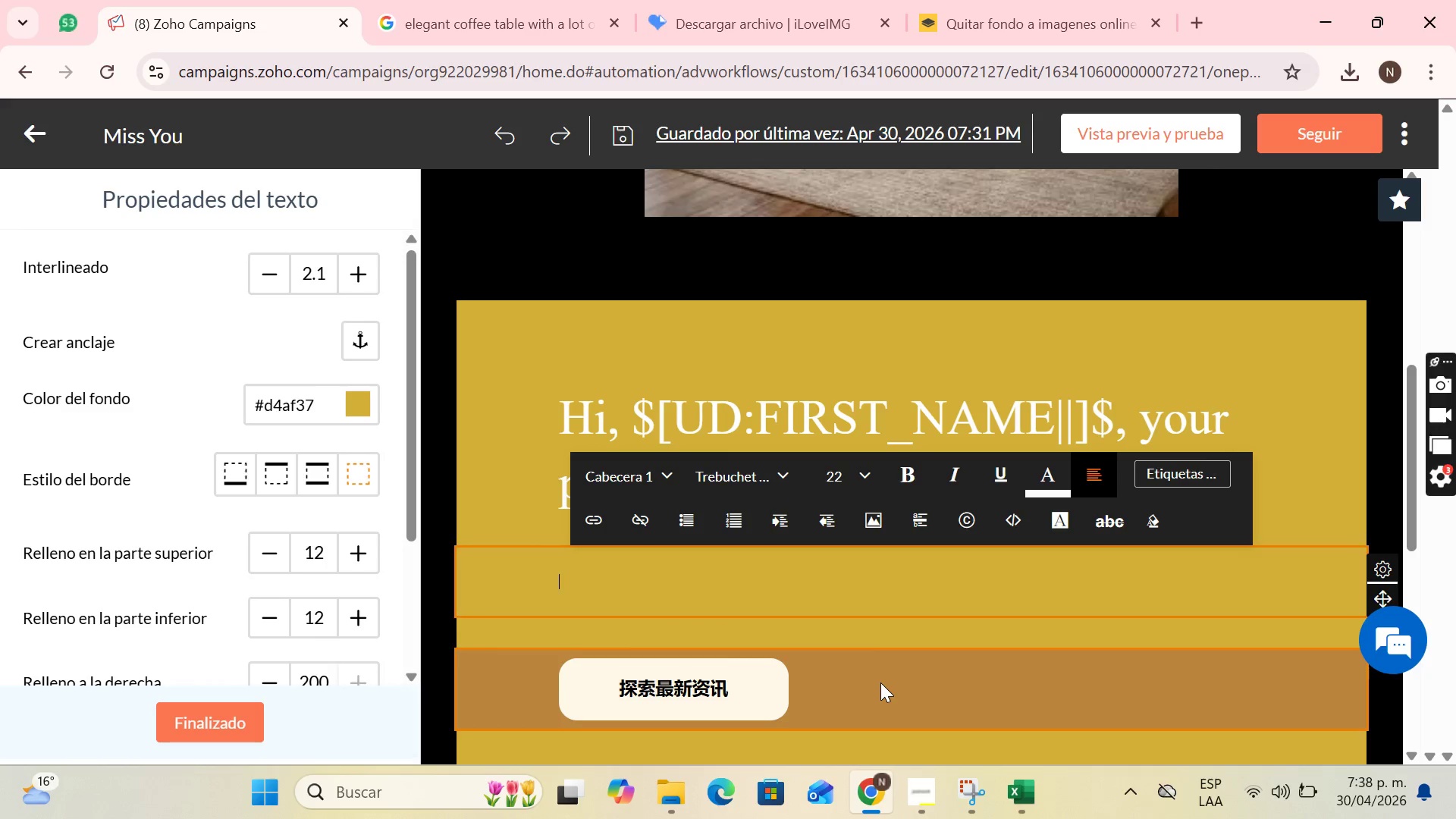 
key(Backspace)
 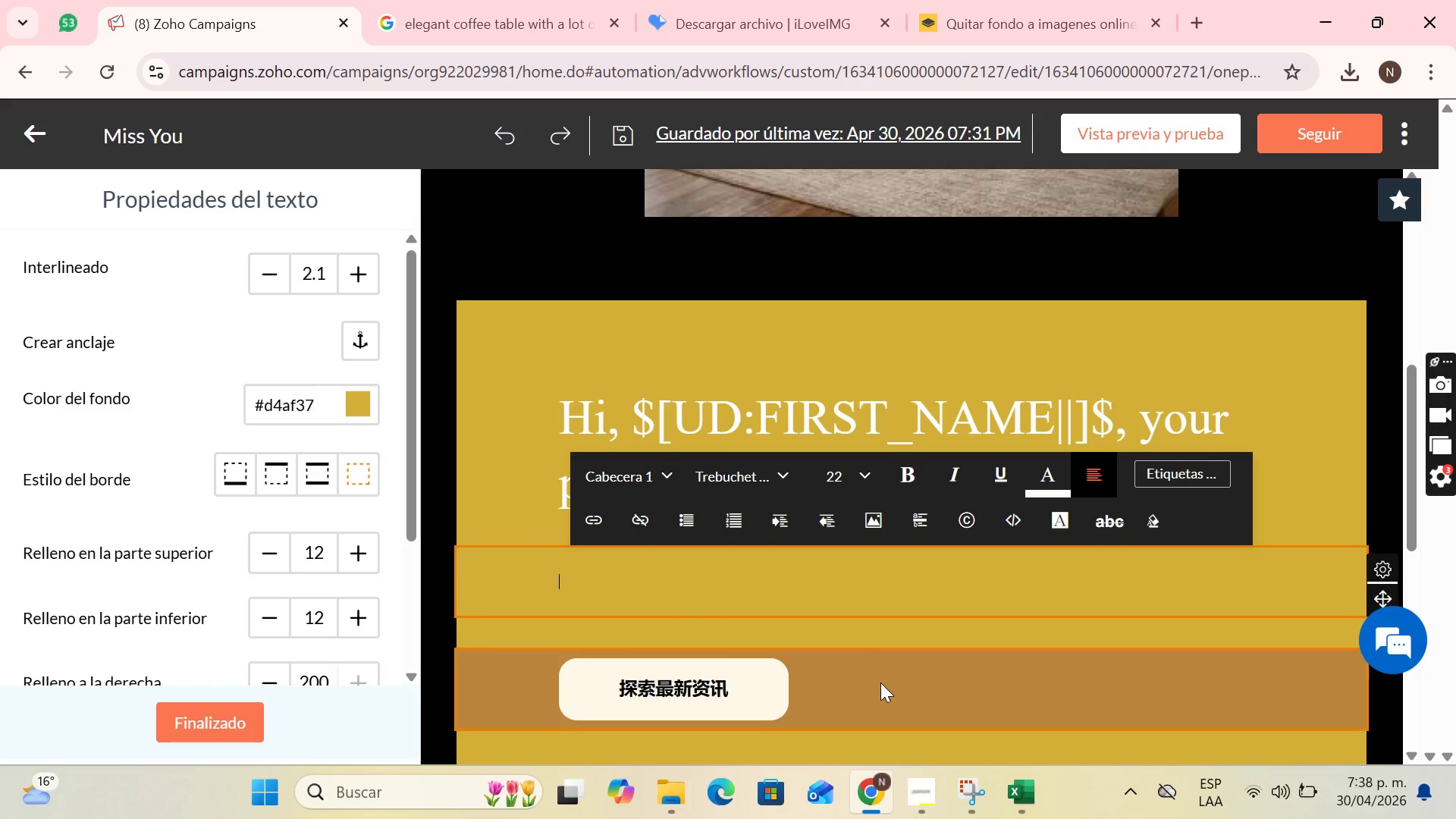 
key(CapsLock)
 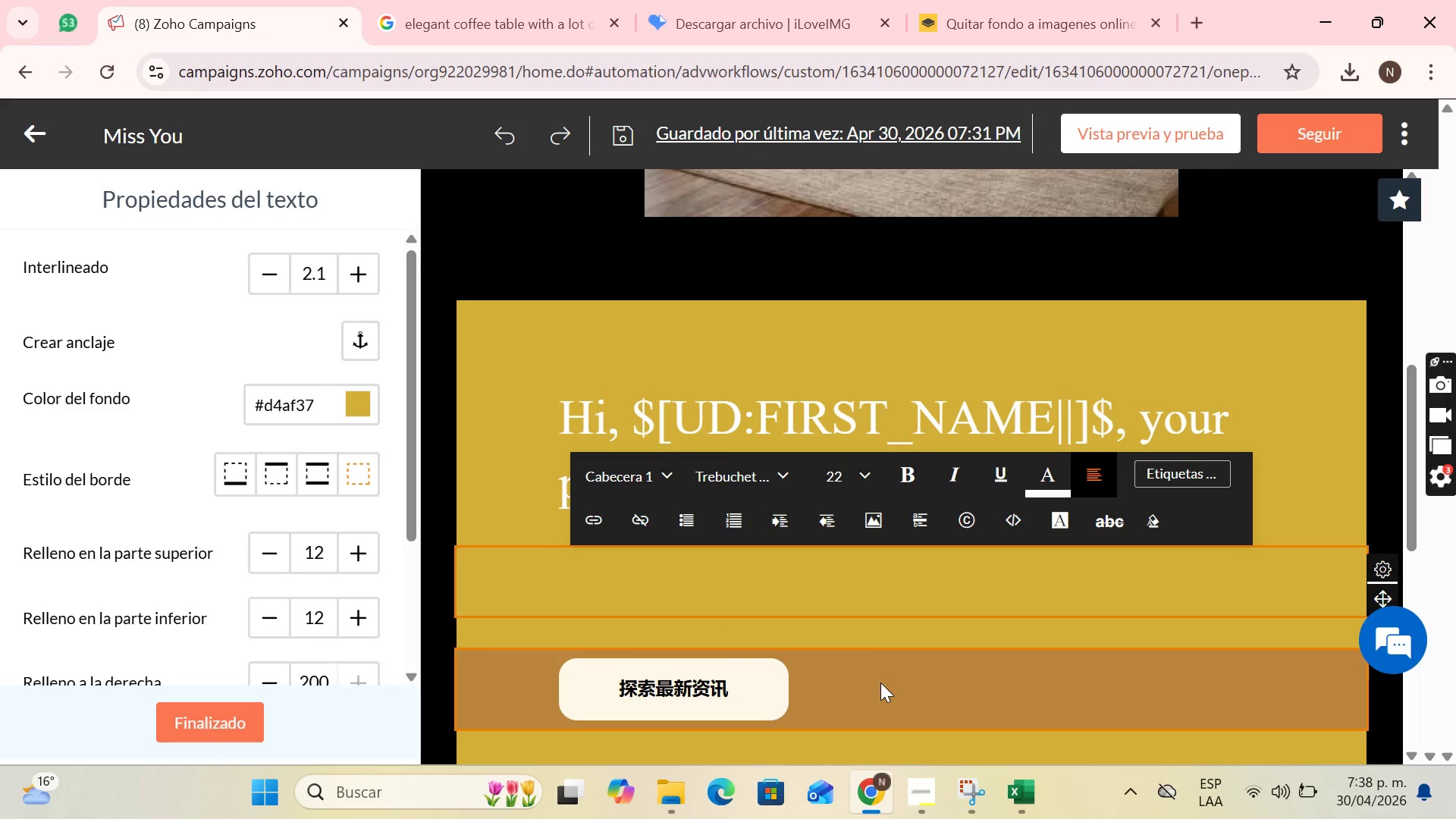 
key(W)
 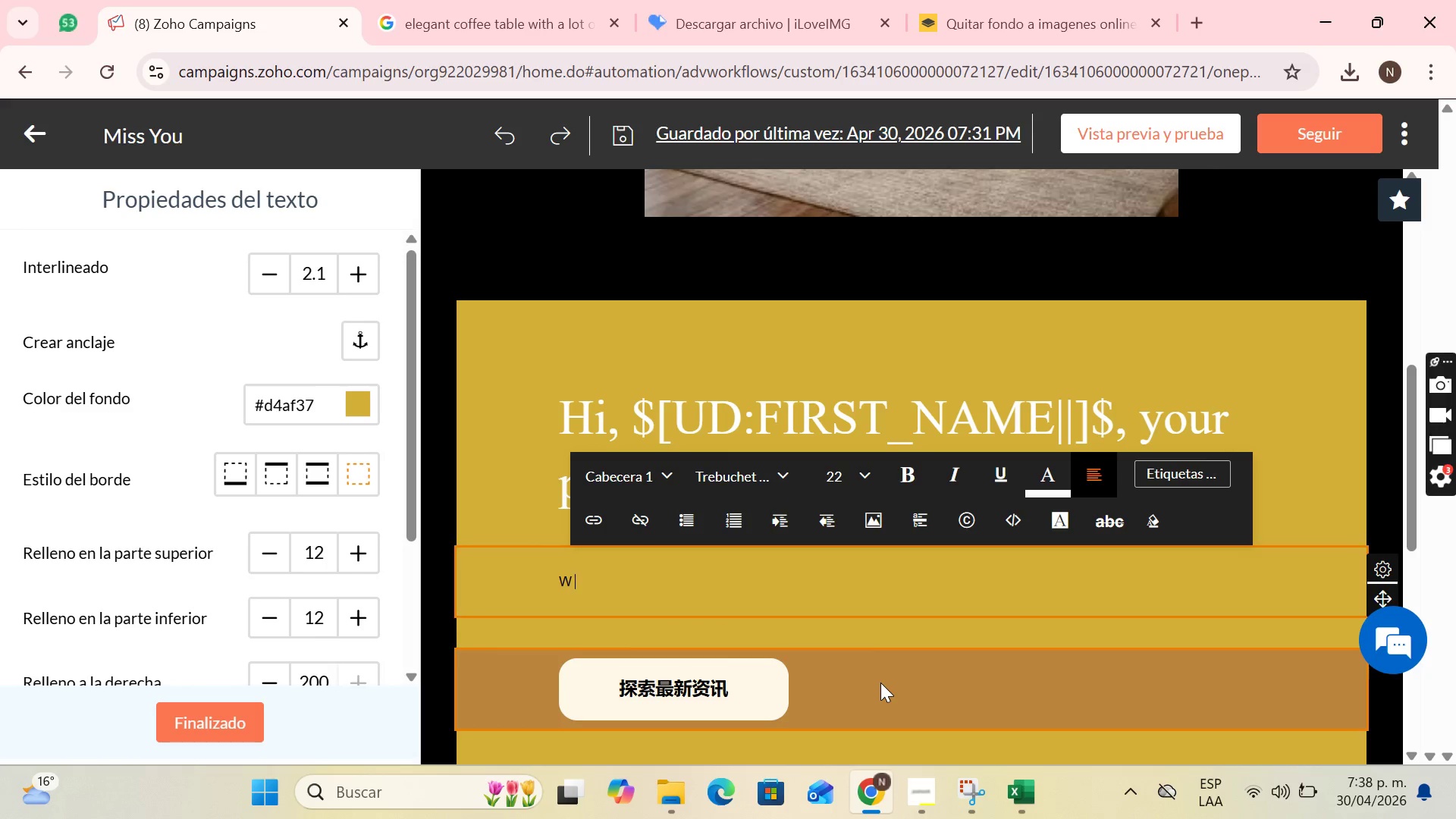 
key(Space)
 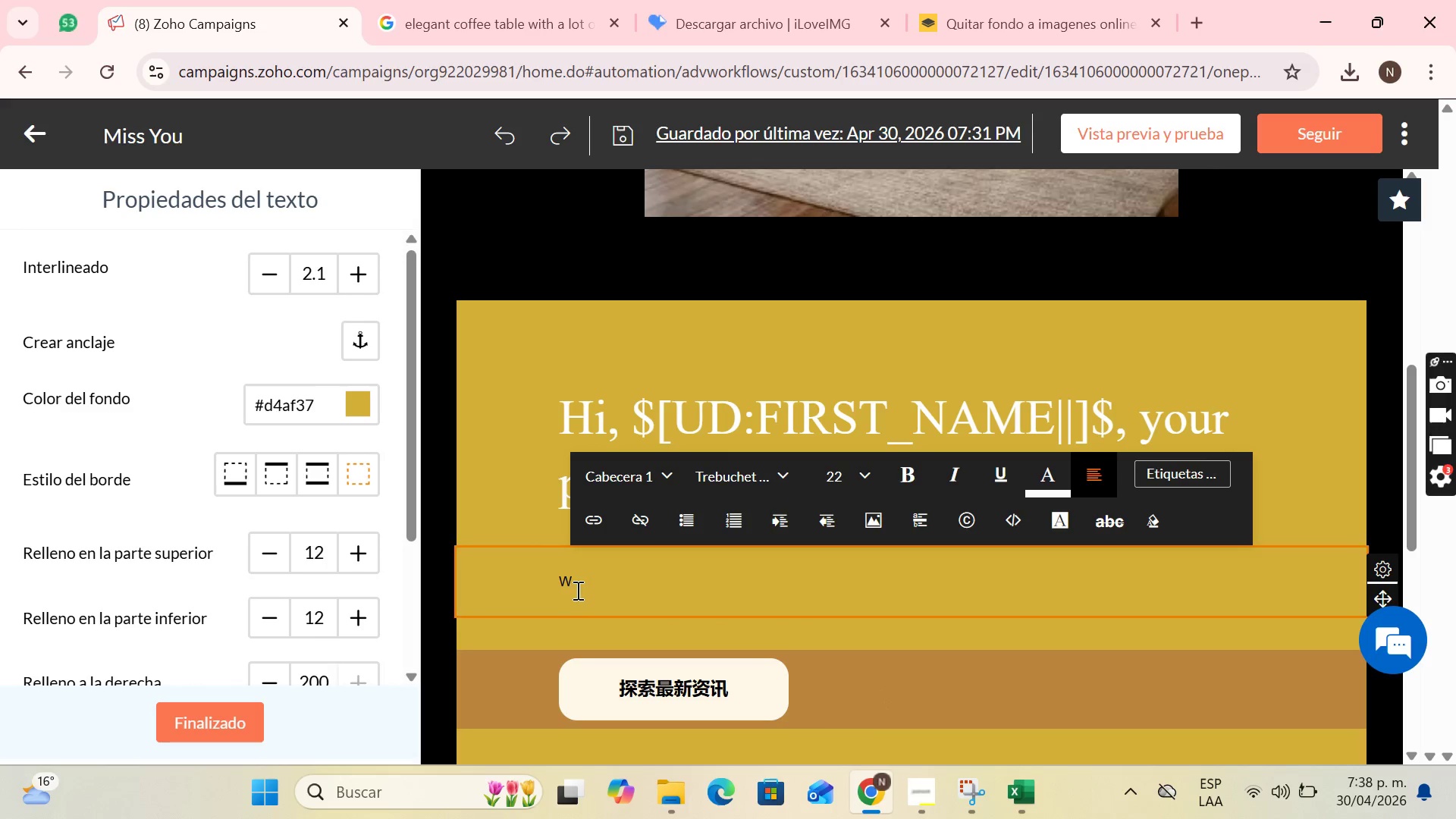 
left_click_drag(start_coordinate=[583, 585], to_coordinate=[541, 585])
 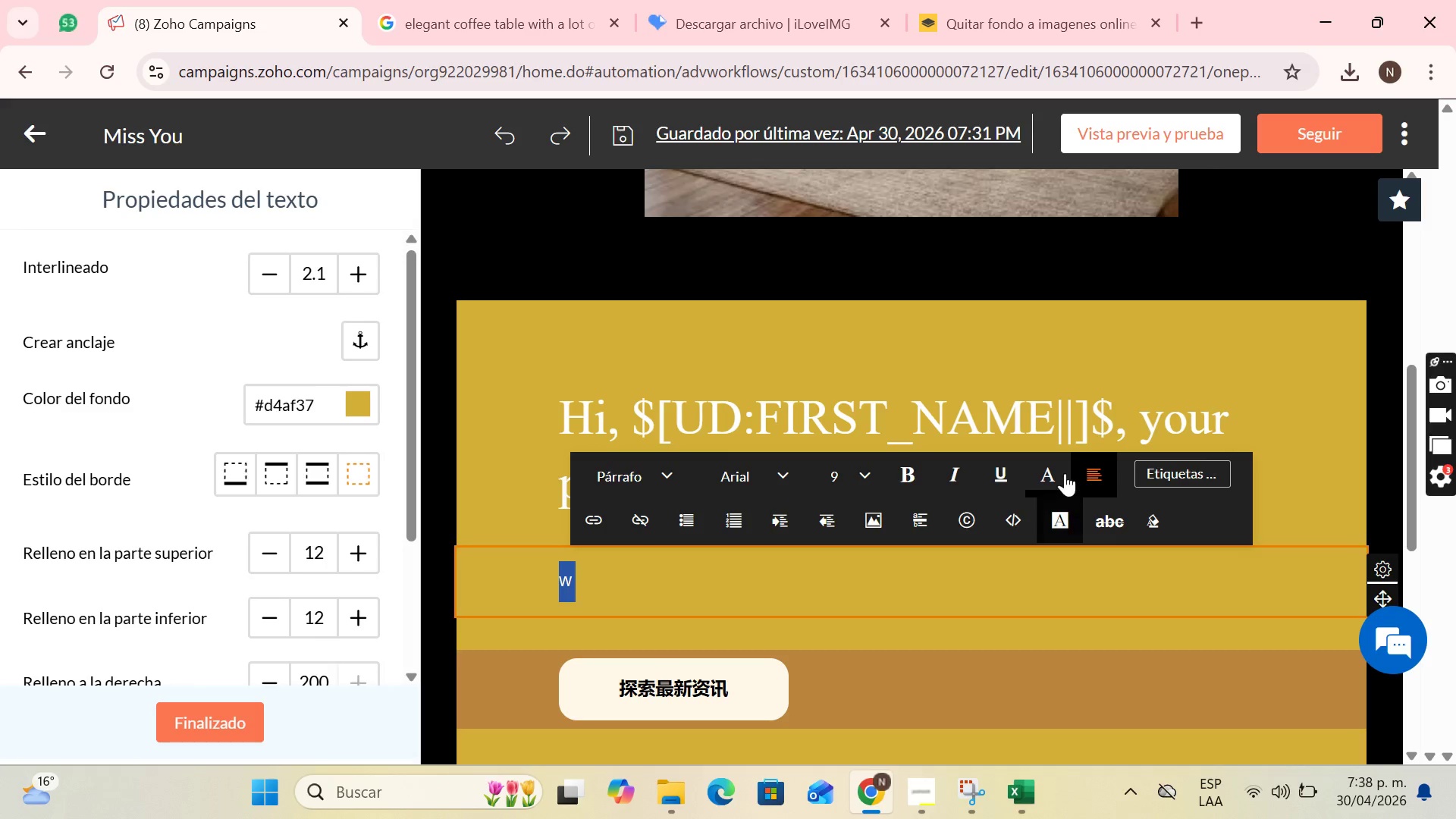 
left_click([1058, 473])
 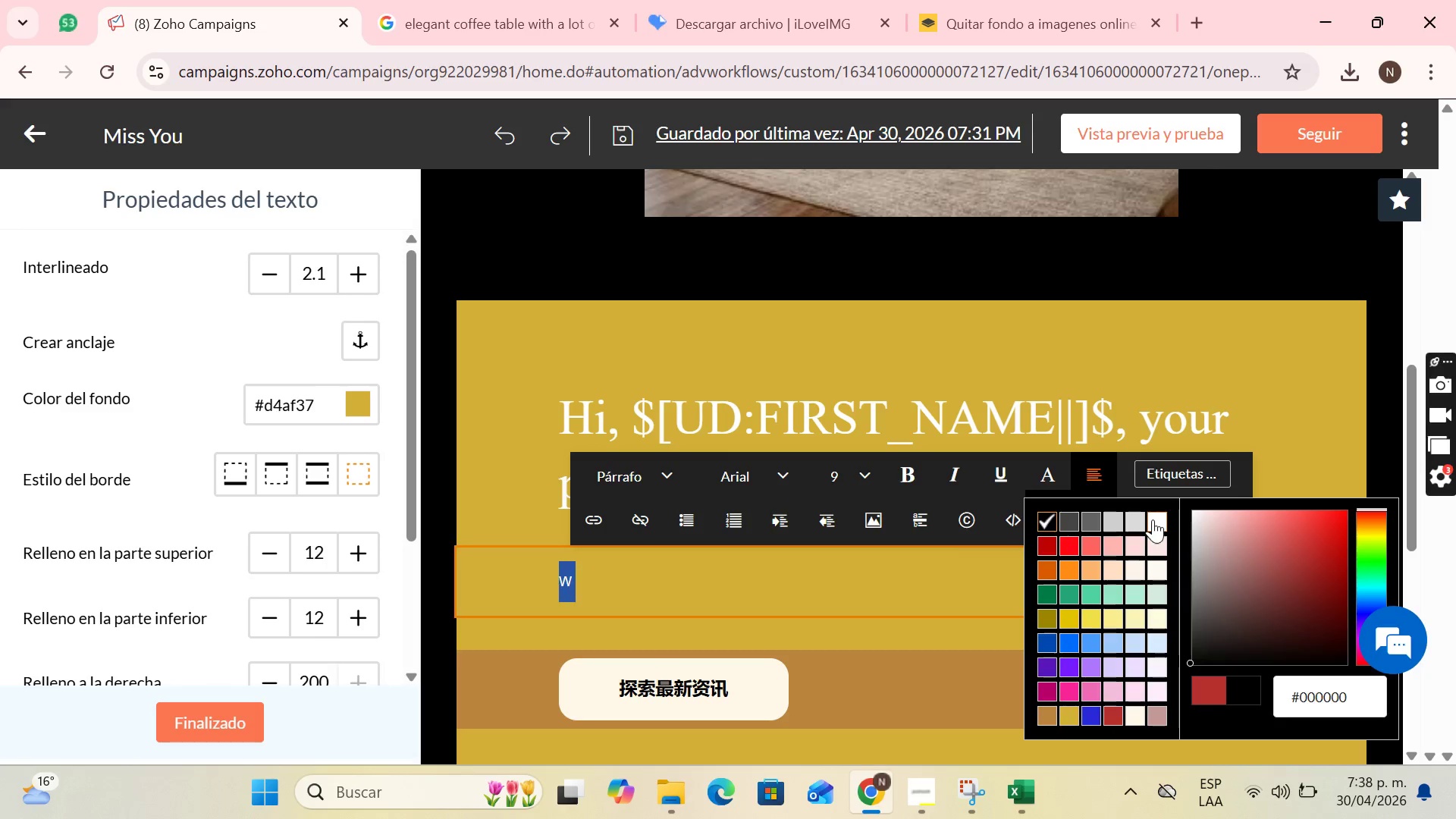 
double_click([762, 579])
 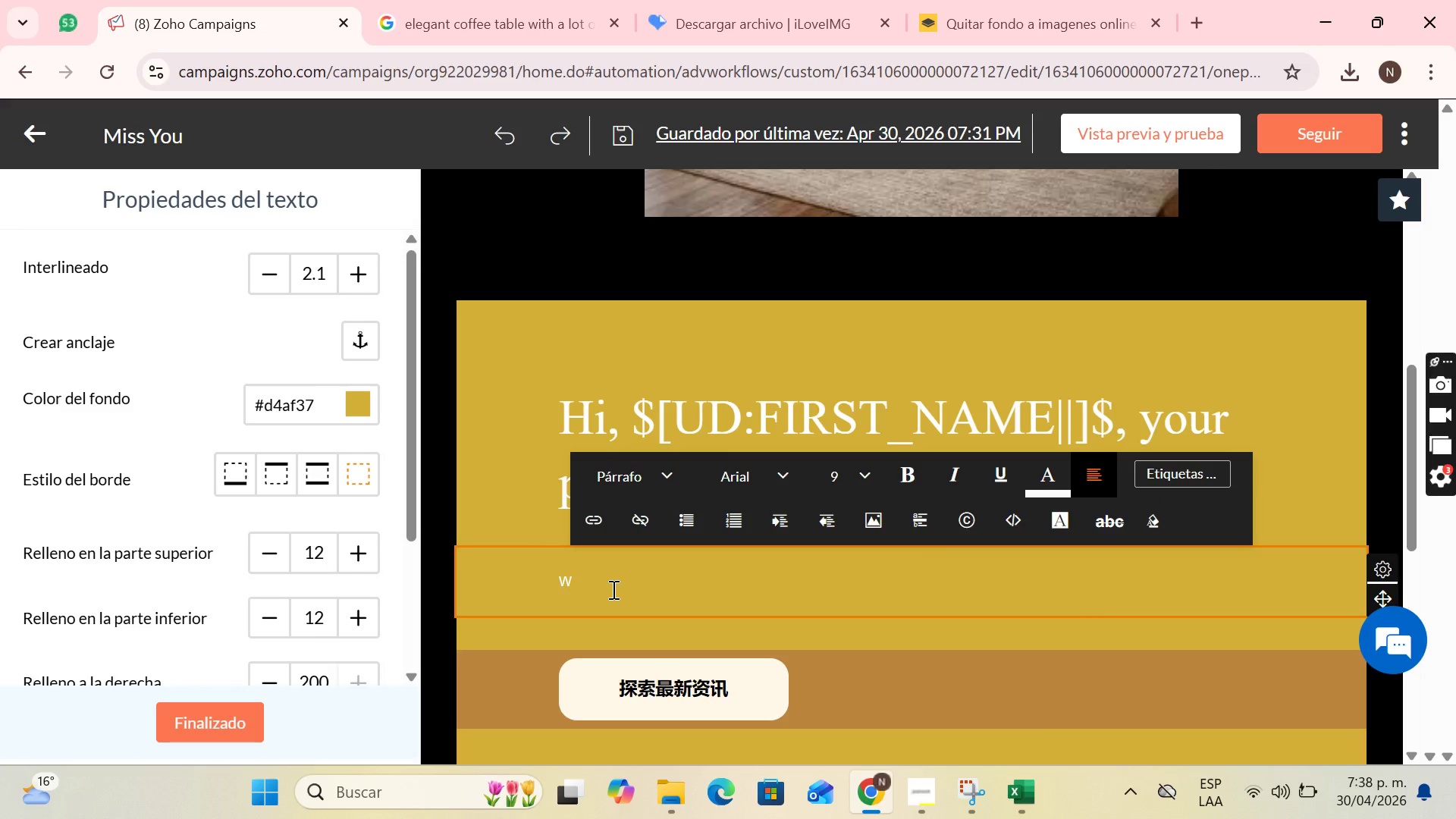 
key(Backspace)
type(E)
key(Backspace)
type(e noticed that)
 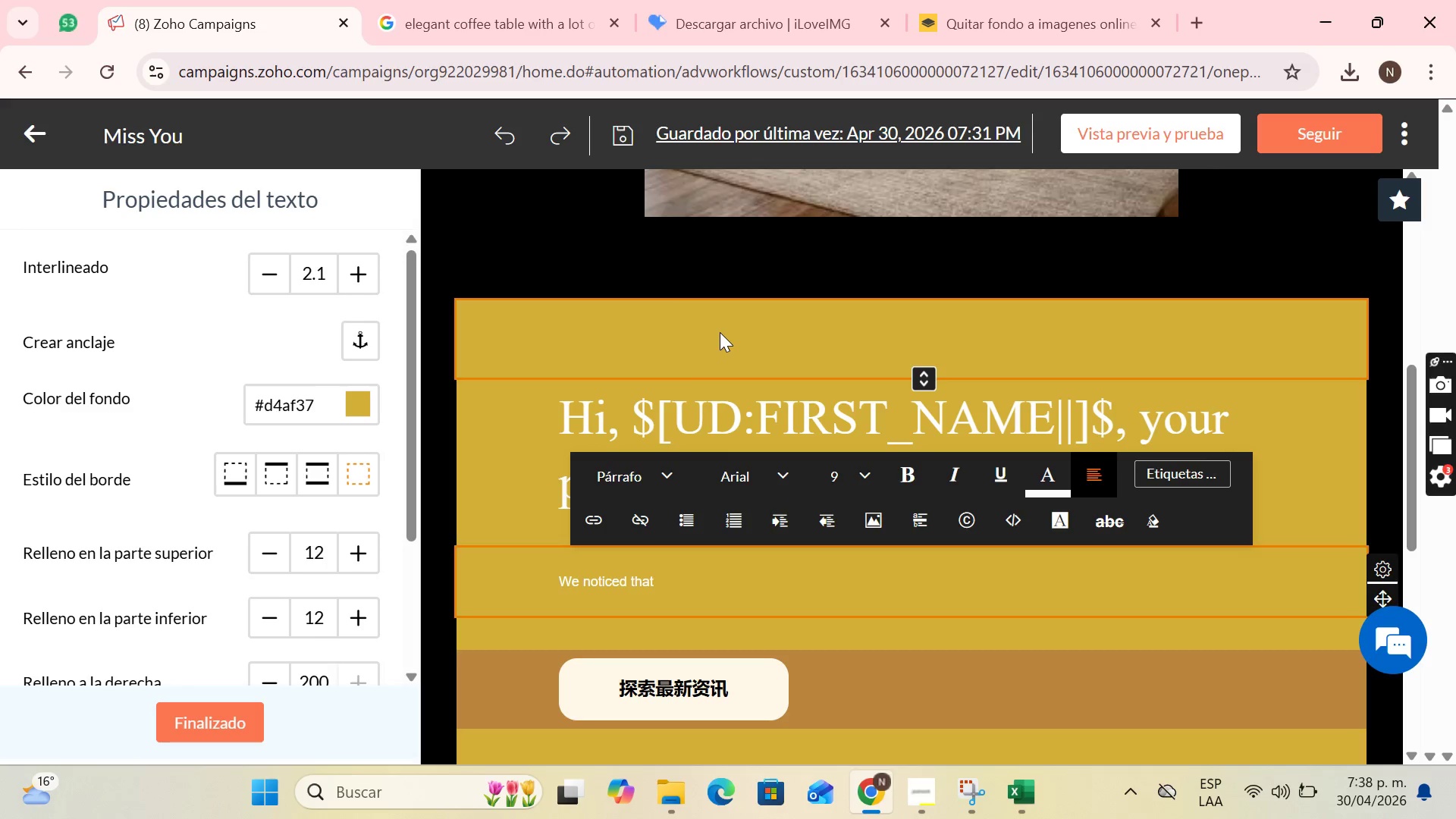 
type( the gold)
key(Backspace)
key(Backspace)
key(Backspace)
key(Backspace)
type(Golden Ticket we sent a couple of days ago has not )
 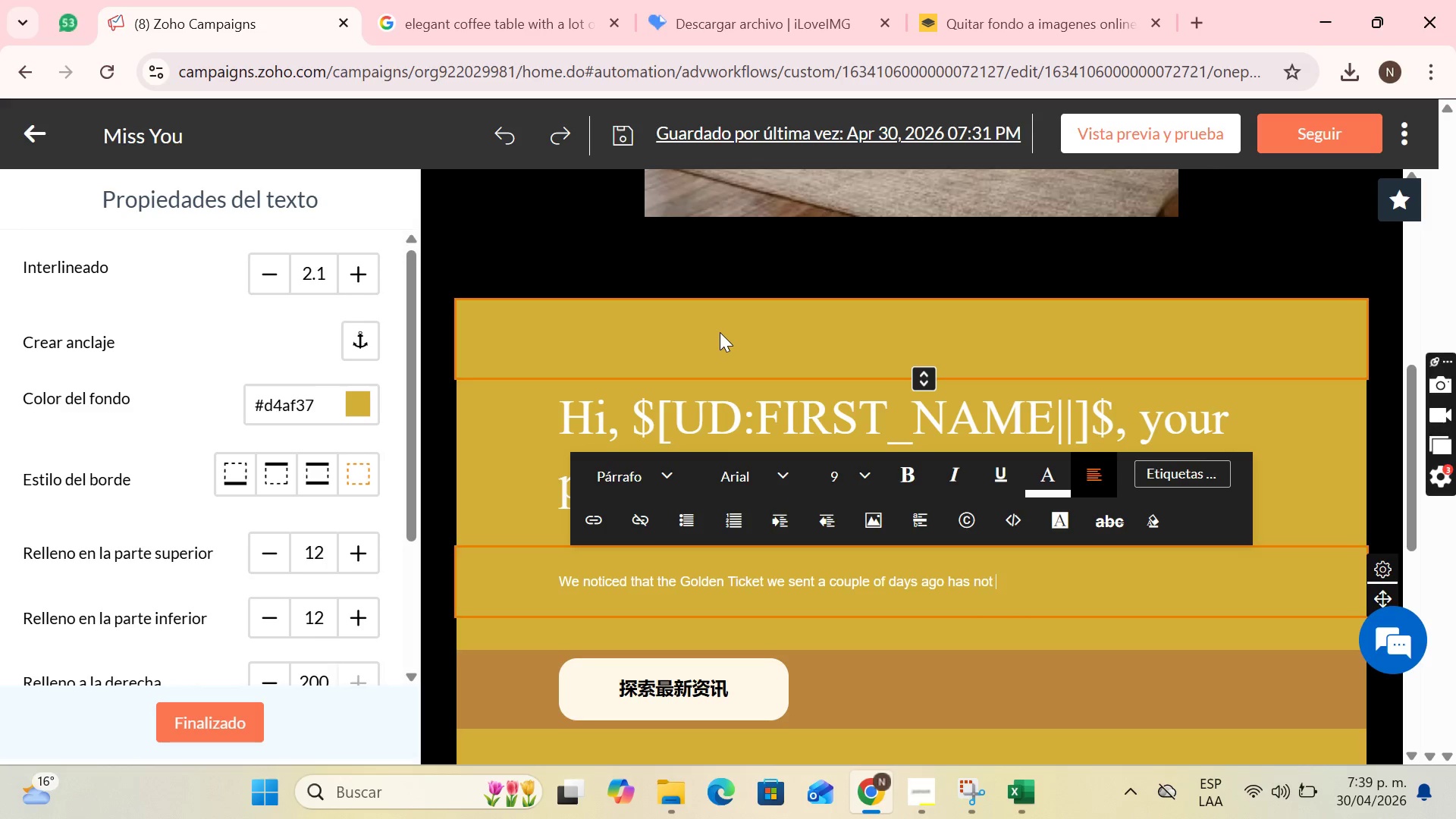 
type(yet been claimed. At Glaze ^ F)
key(Backspace)
type(Grains)
 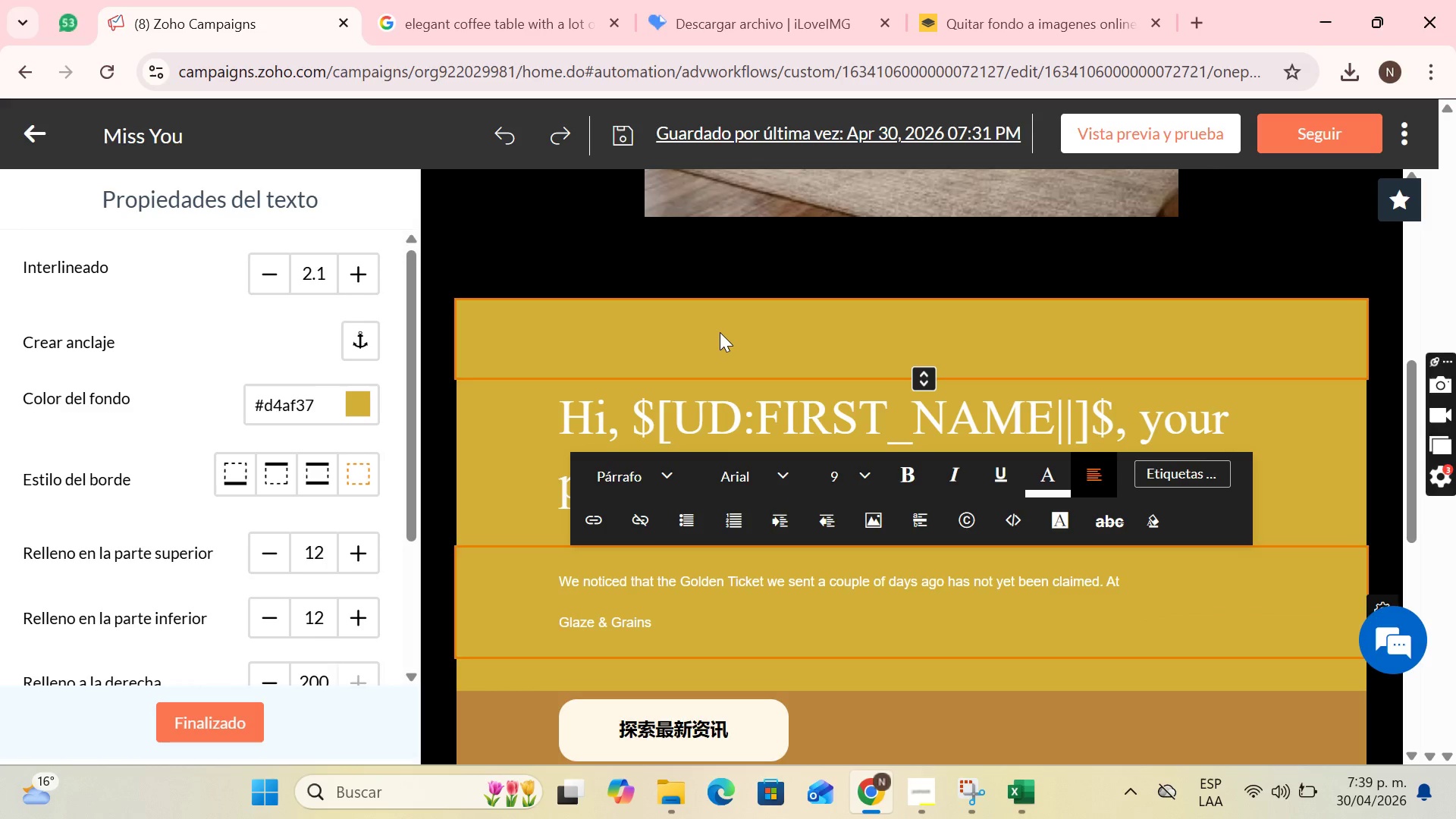 
type(, we value exclusivity and e)
key(Backspace)
type(we n)
 